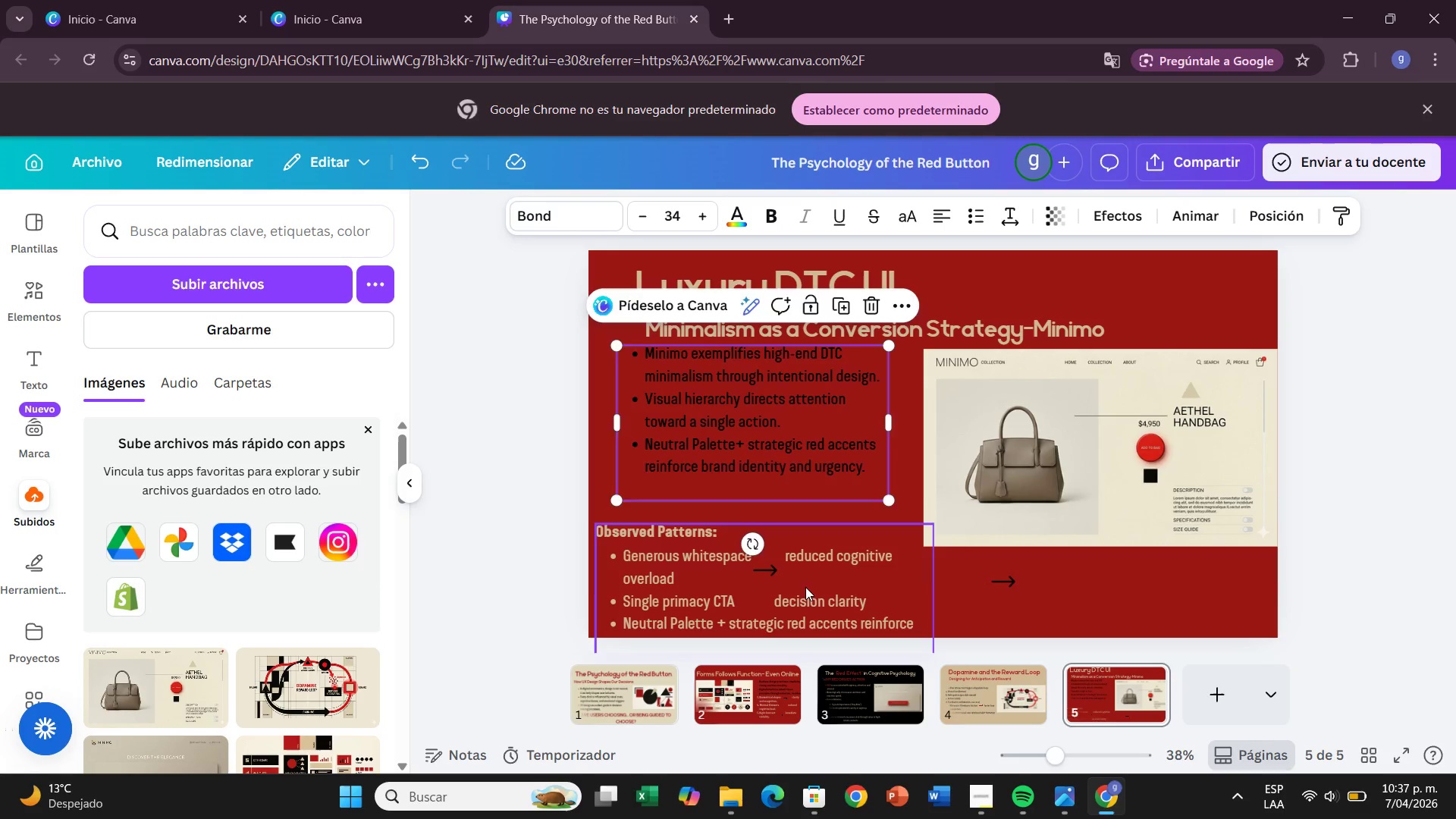 
left_click_drag(start_coordinate=[805, 587], to_coordinate=[799, 540])
 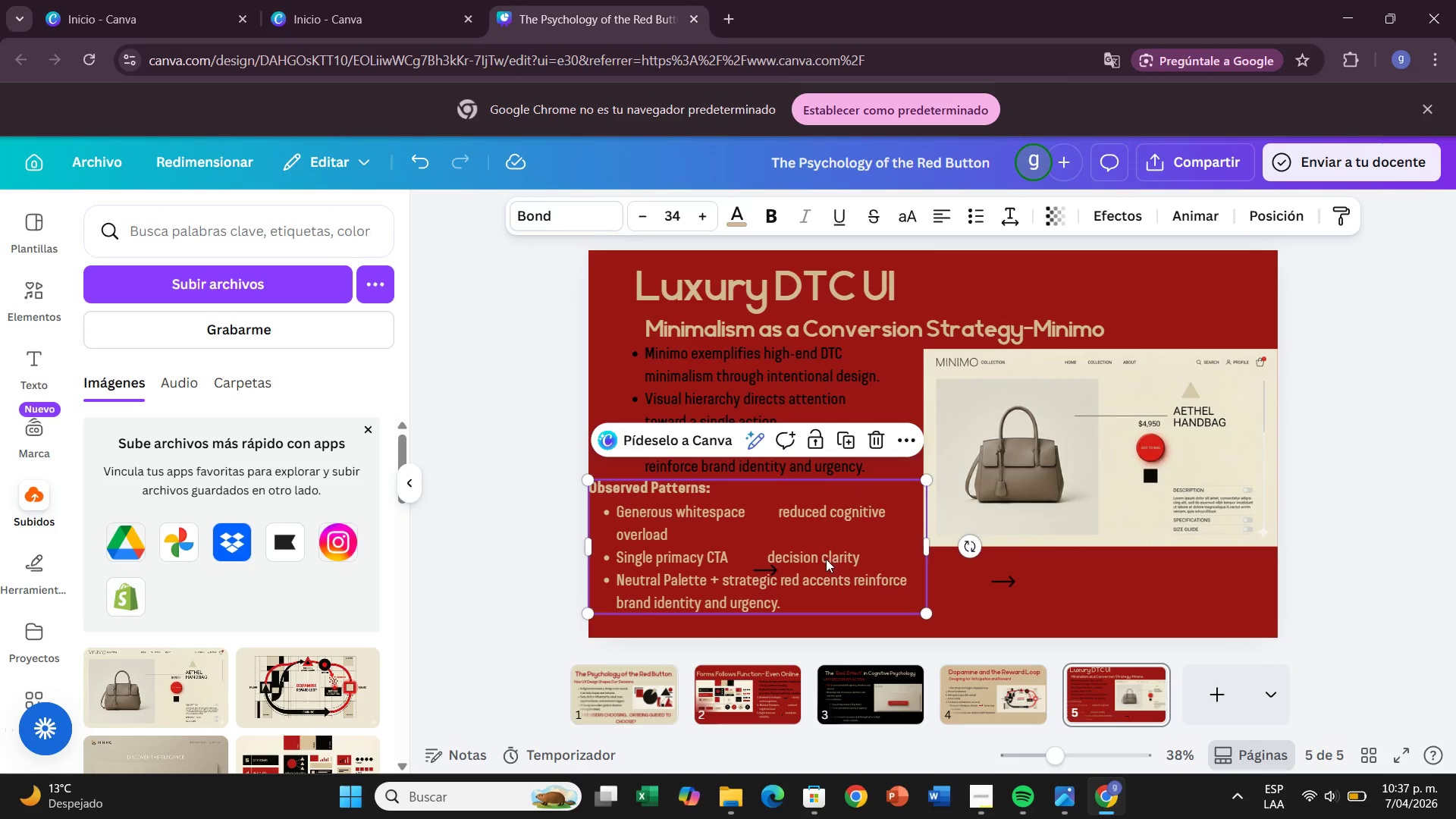 
left_click_drag(start_coordinate=[827, 559], to_coordinate=[833, 559])
 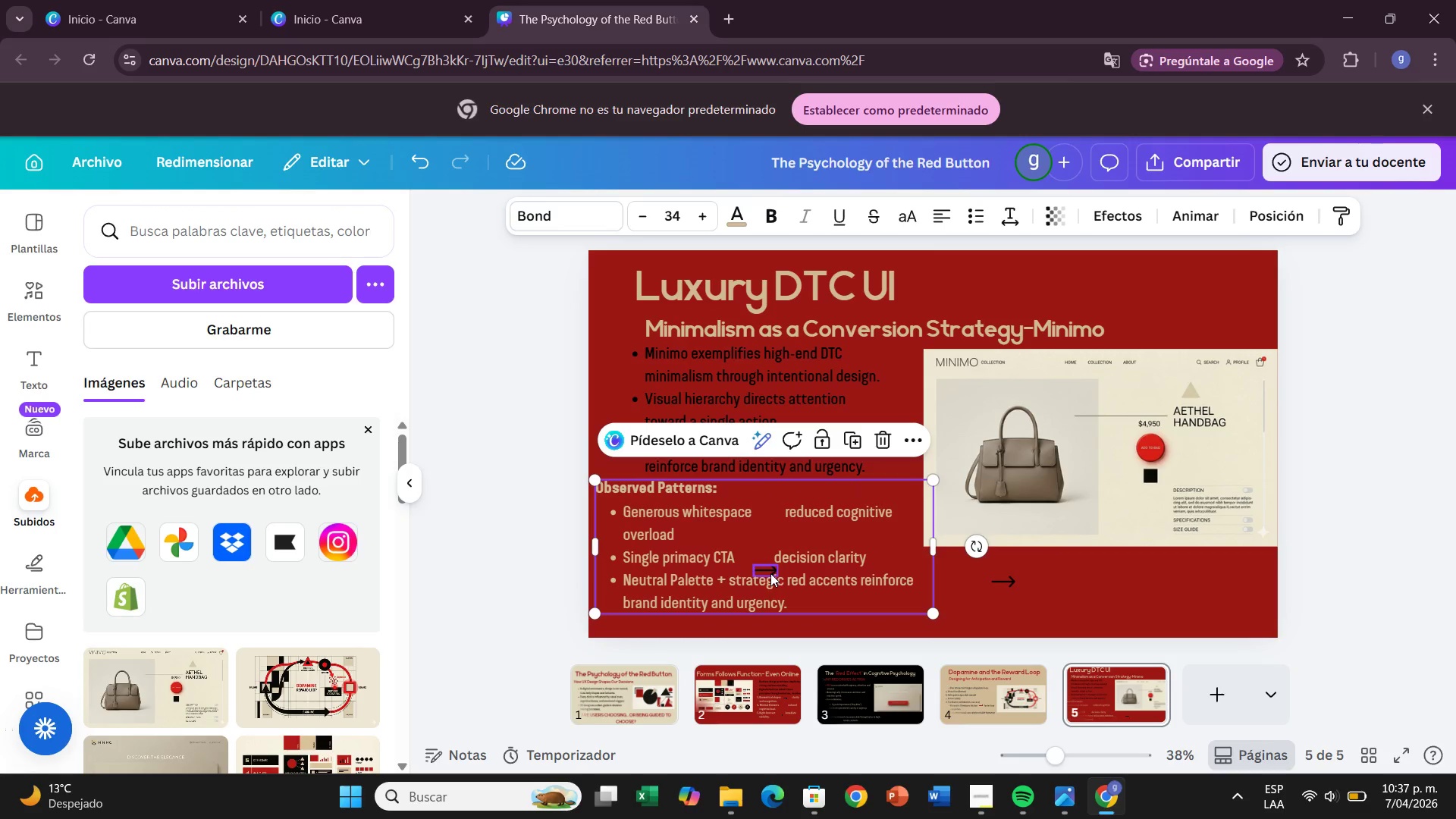 
left_click_drag(start_coordinate=[770, 573], to_coordinate=[763, 562])
 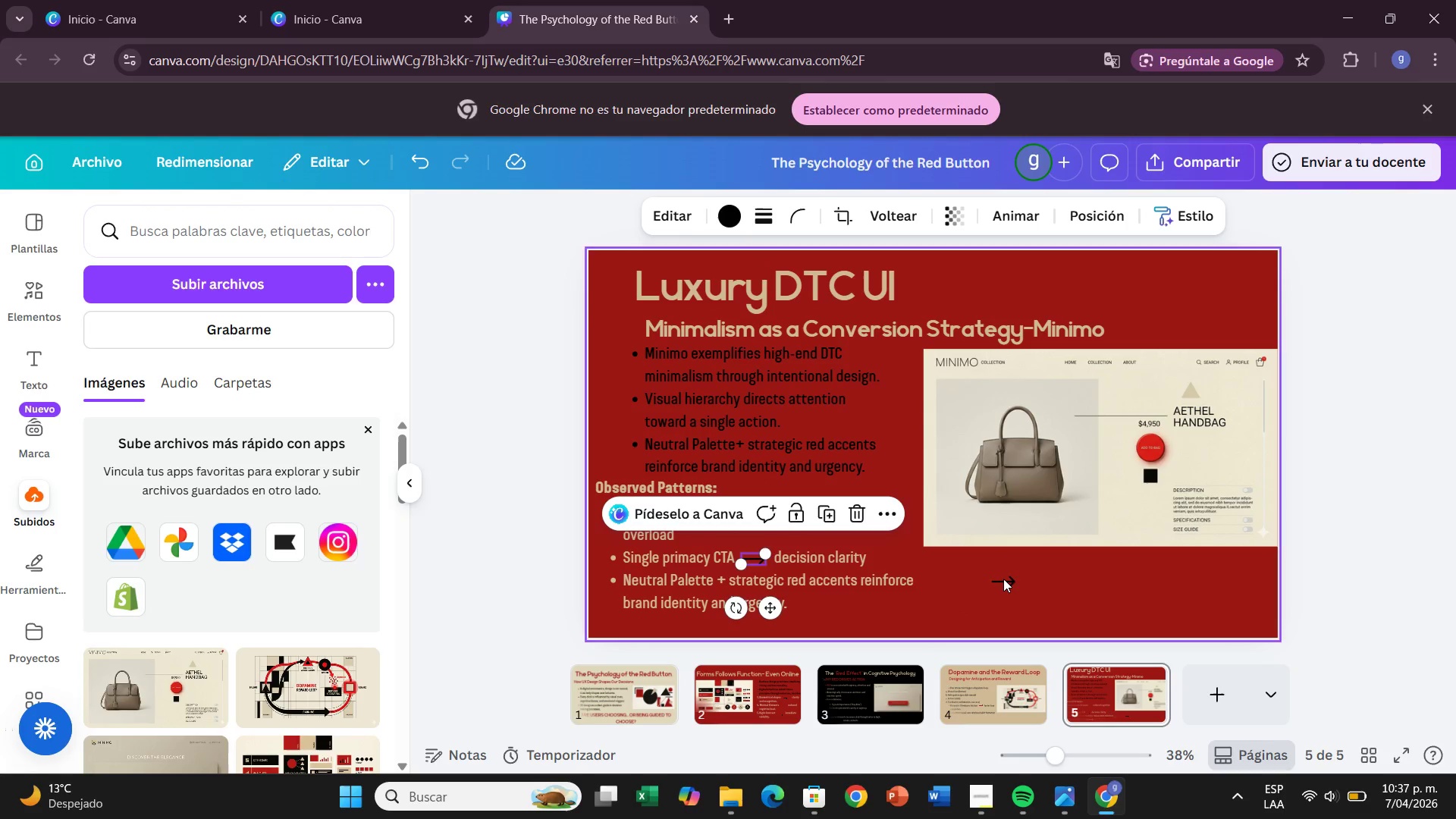 
left_click_drag(start_coordinate=[1003, 579], to_coordinate=[770, 510])
 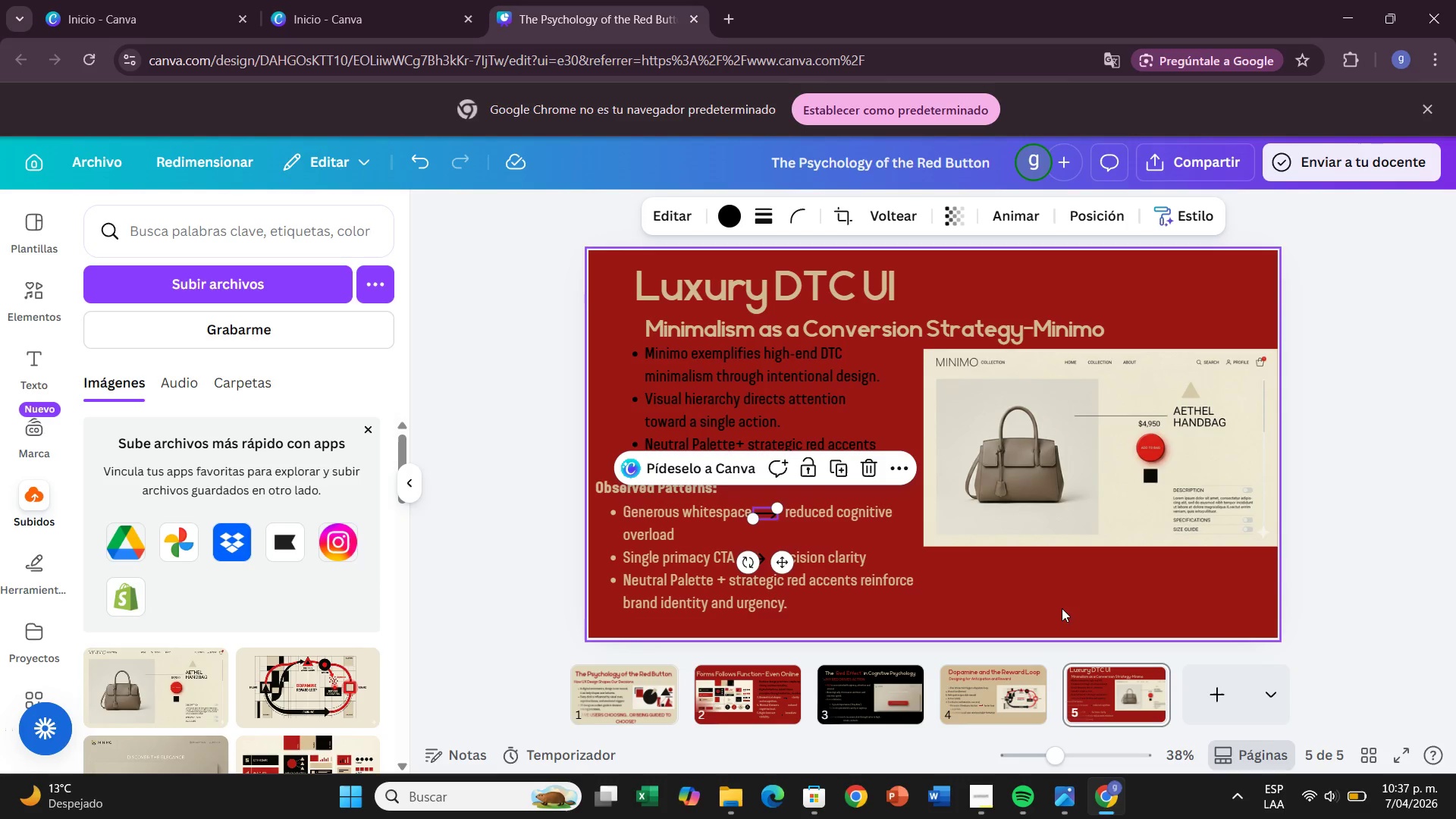 
left_click([1062, 606])
 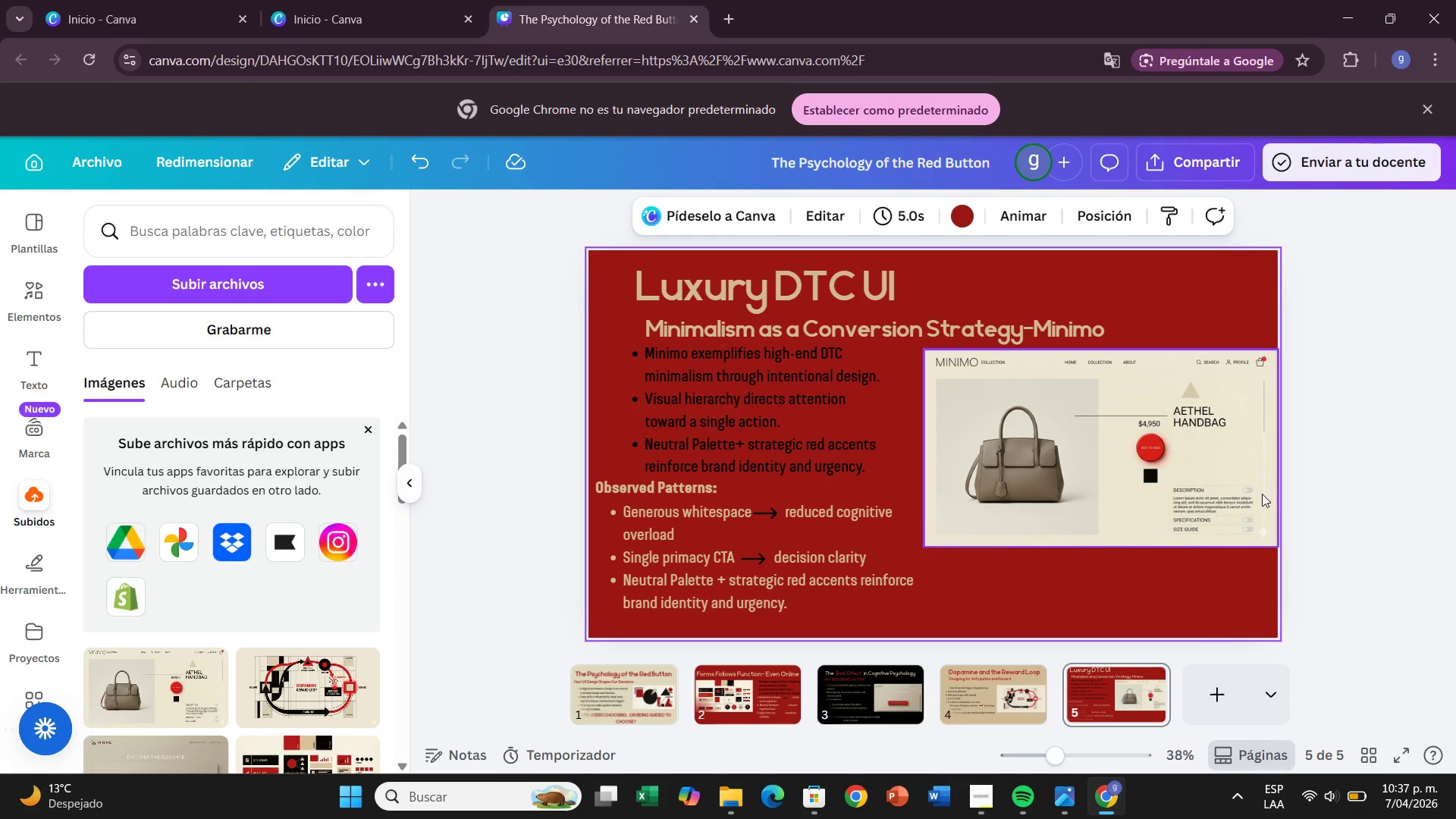 
left_click([1238, 487])
 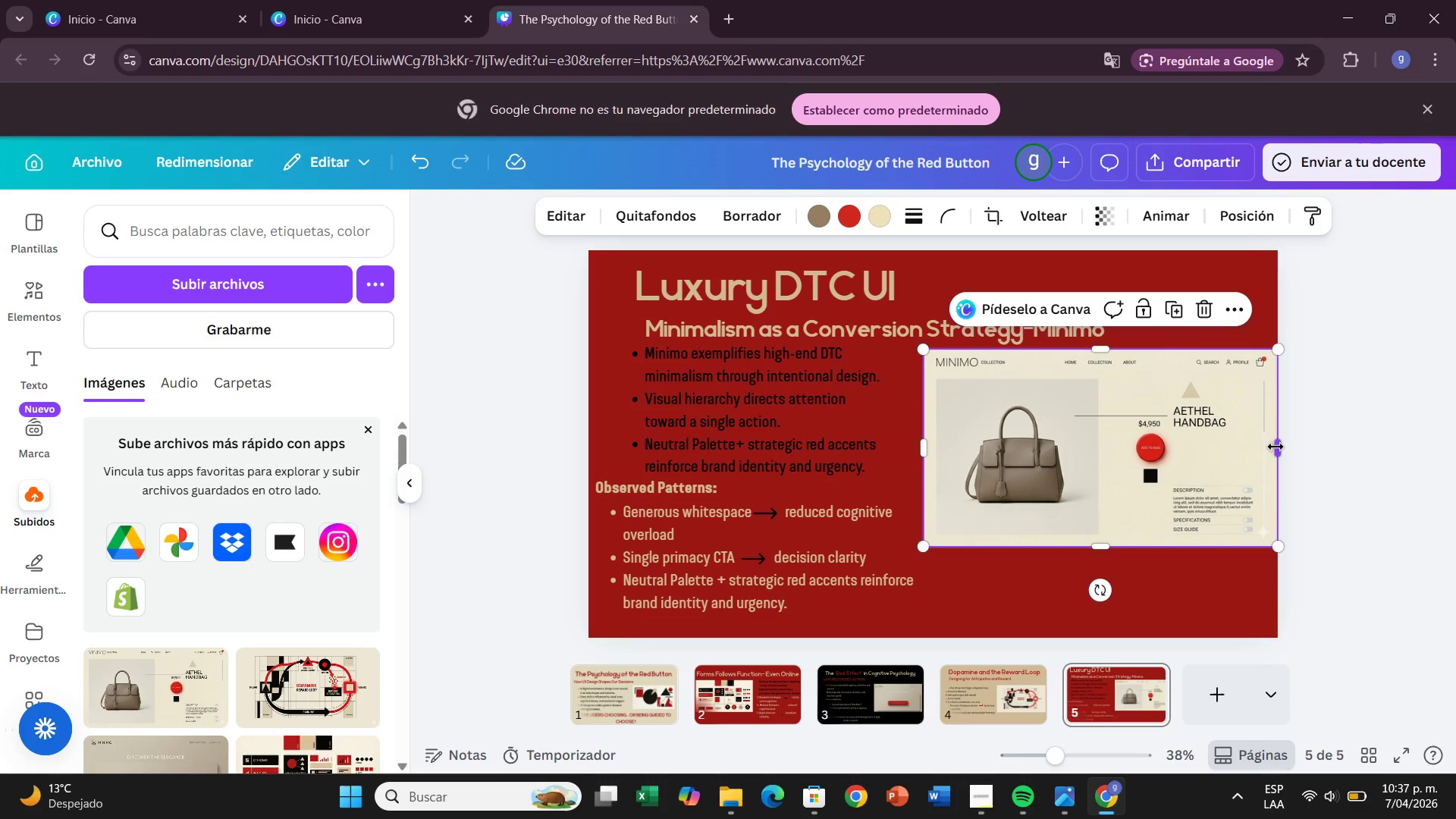 
left_click_drag(start_coordinate=[1275, 447], to_coordinate=[1267, 446])
 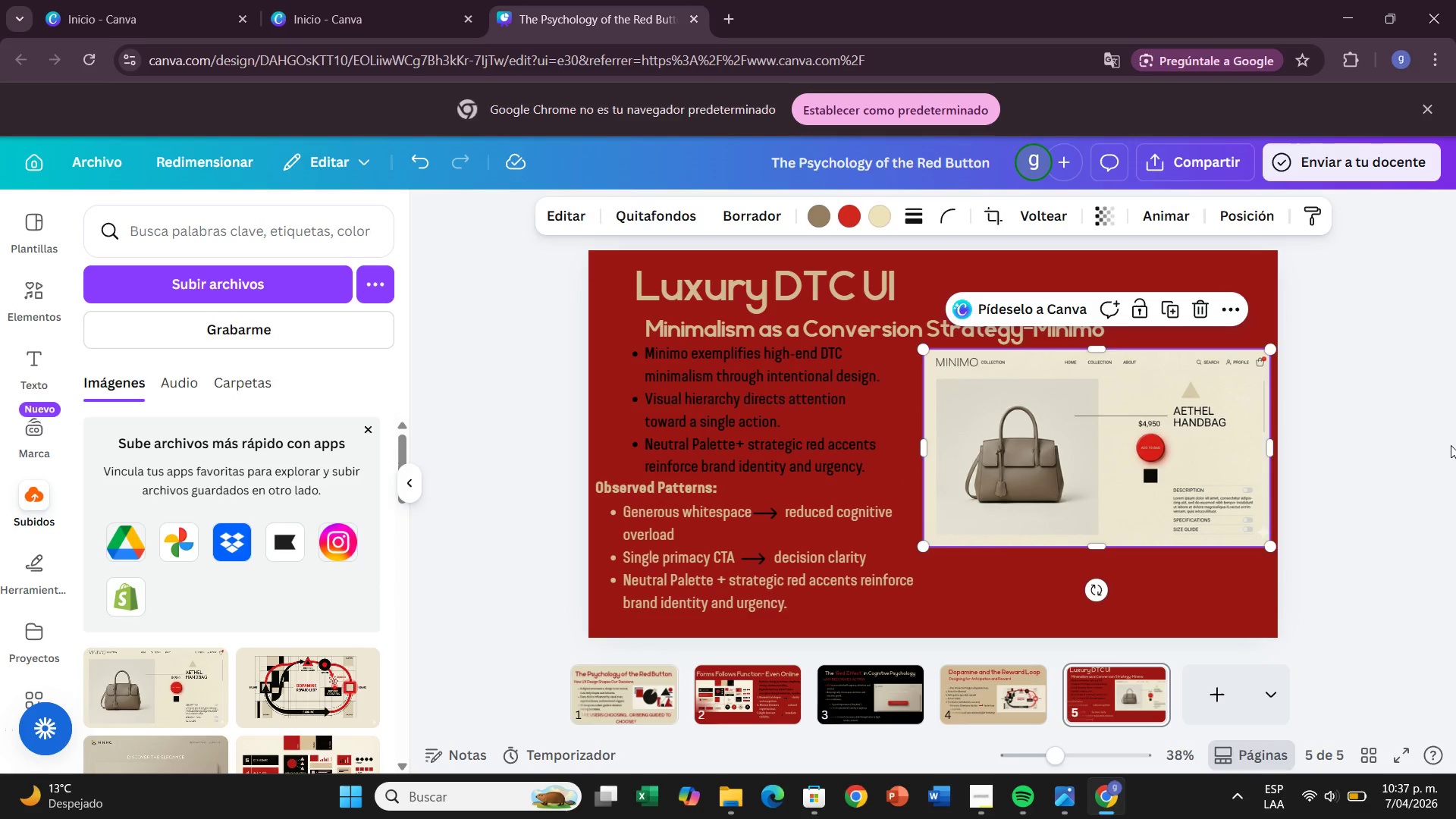 
left_click([1451, 445])
 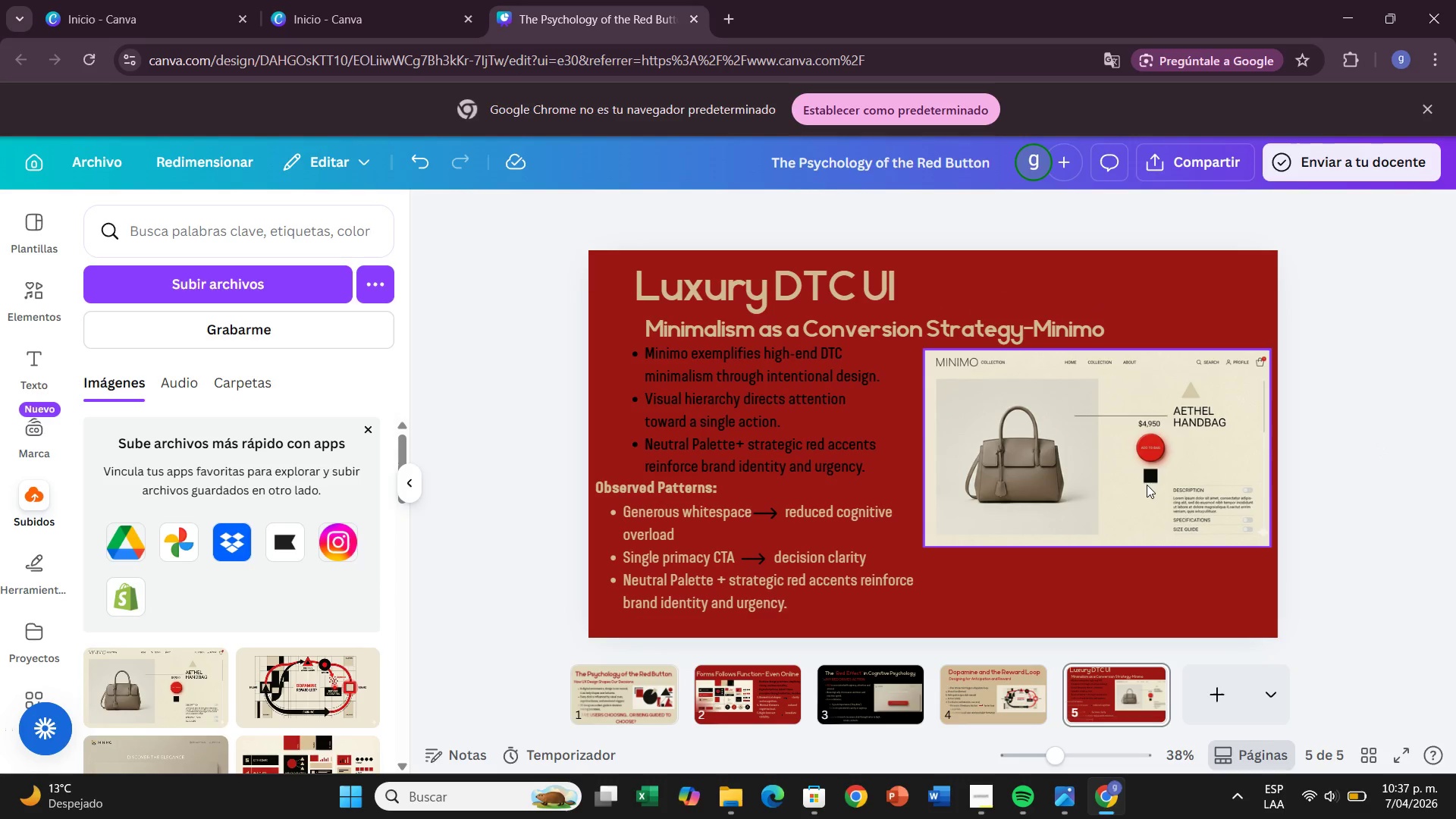 
left_click_drag(start_coordinate=[1146, 485], to_coordinate=[1145, 504])
 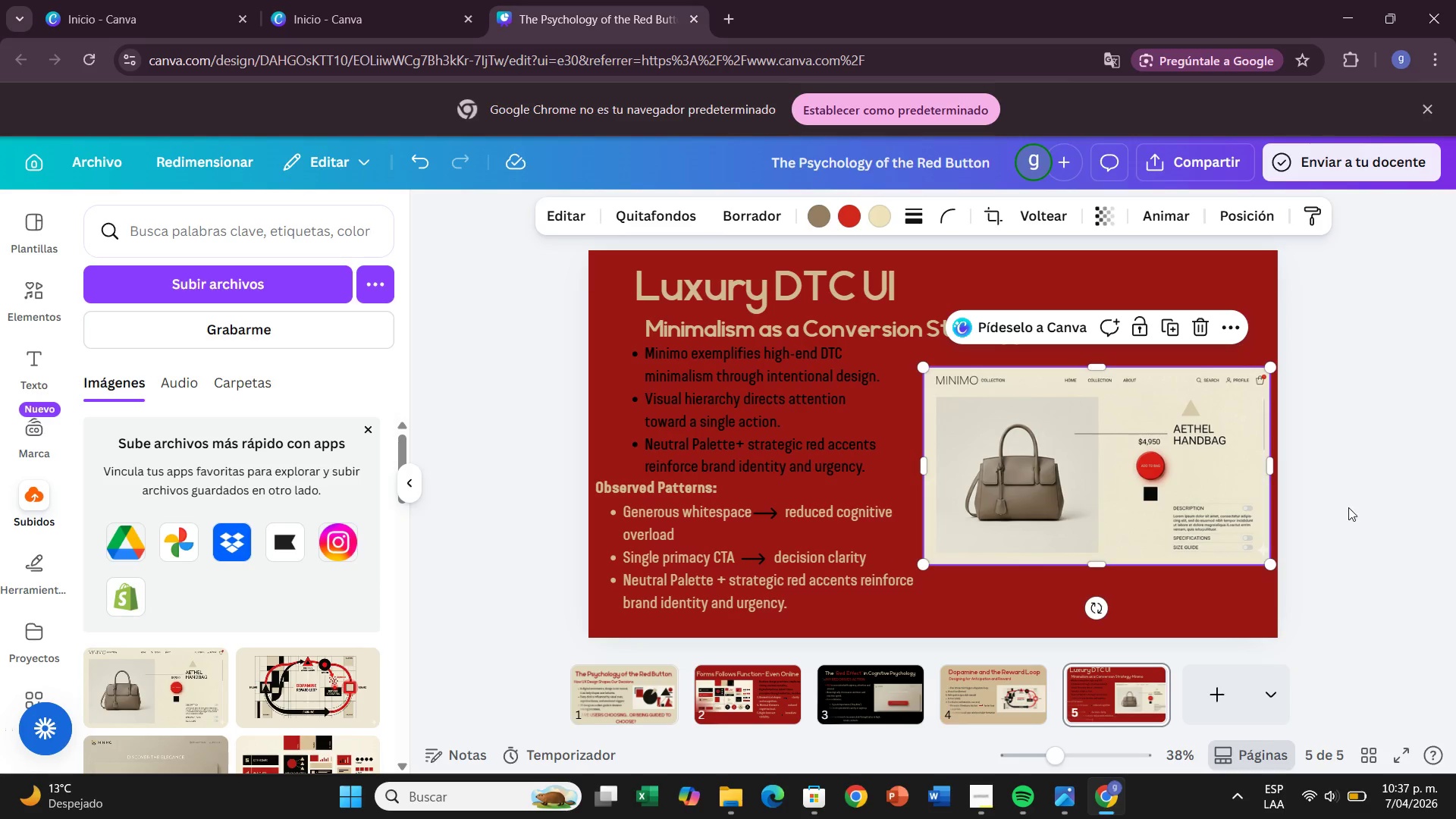 
left_click([1349, 507])
 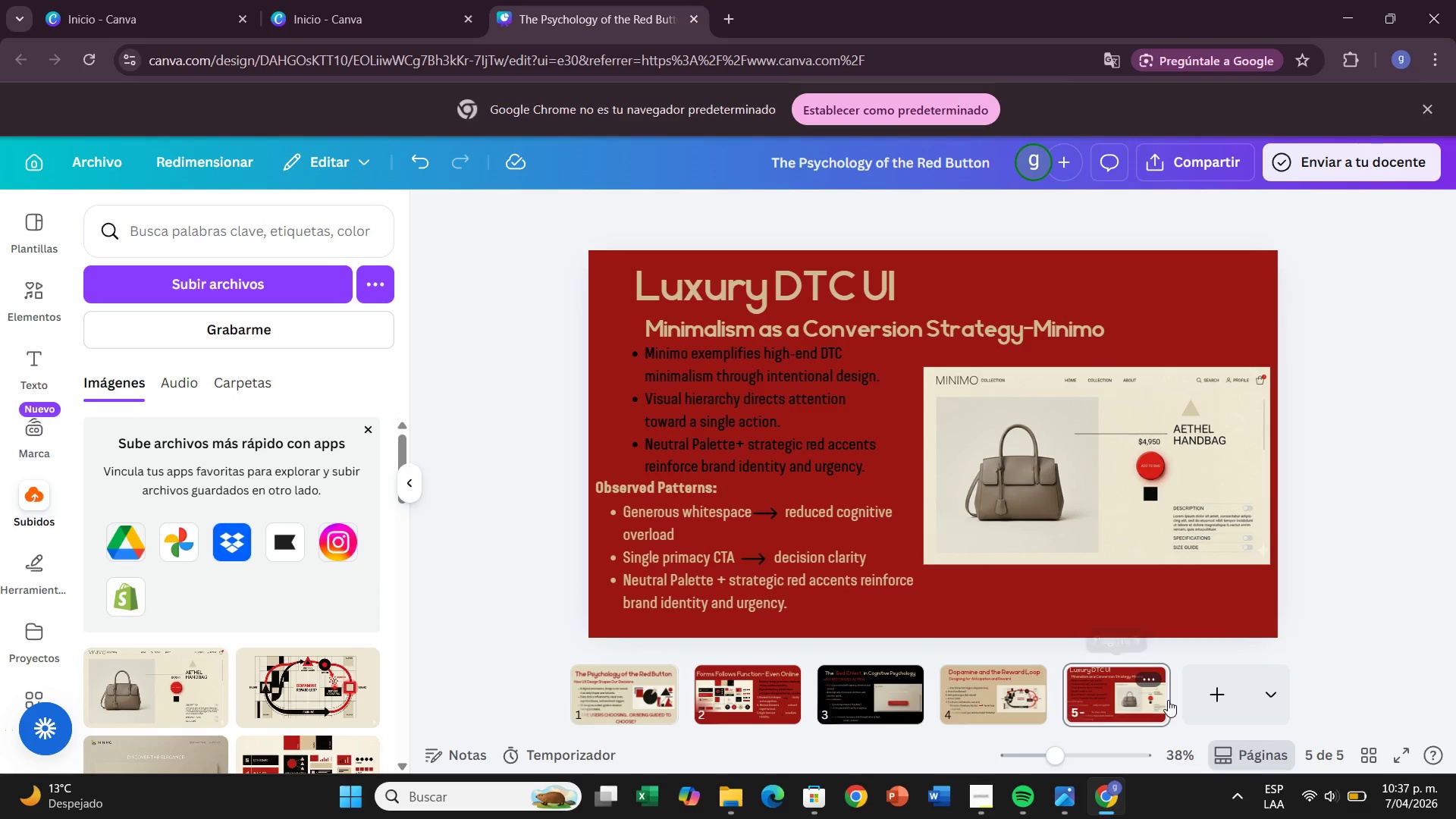 
wait(6.53)
 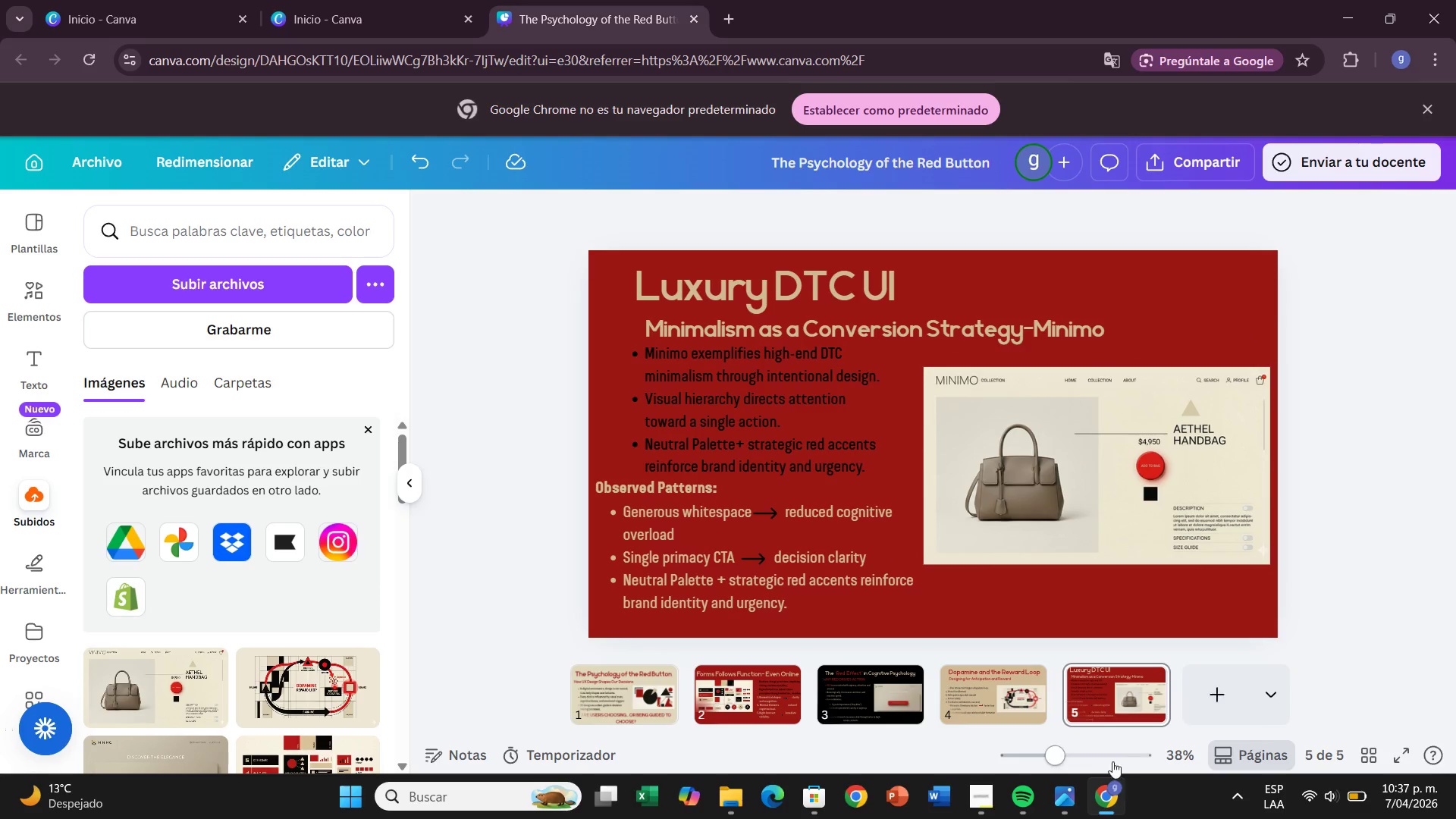 
left_click([1225, 698])
 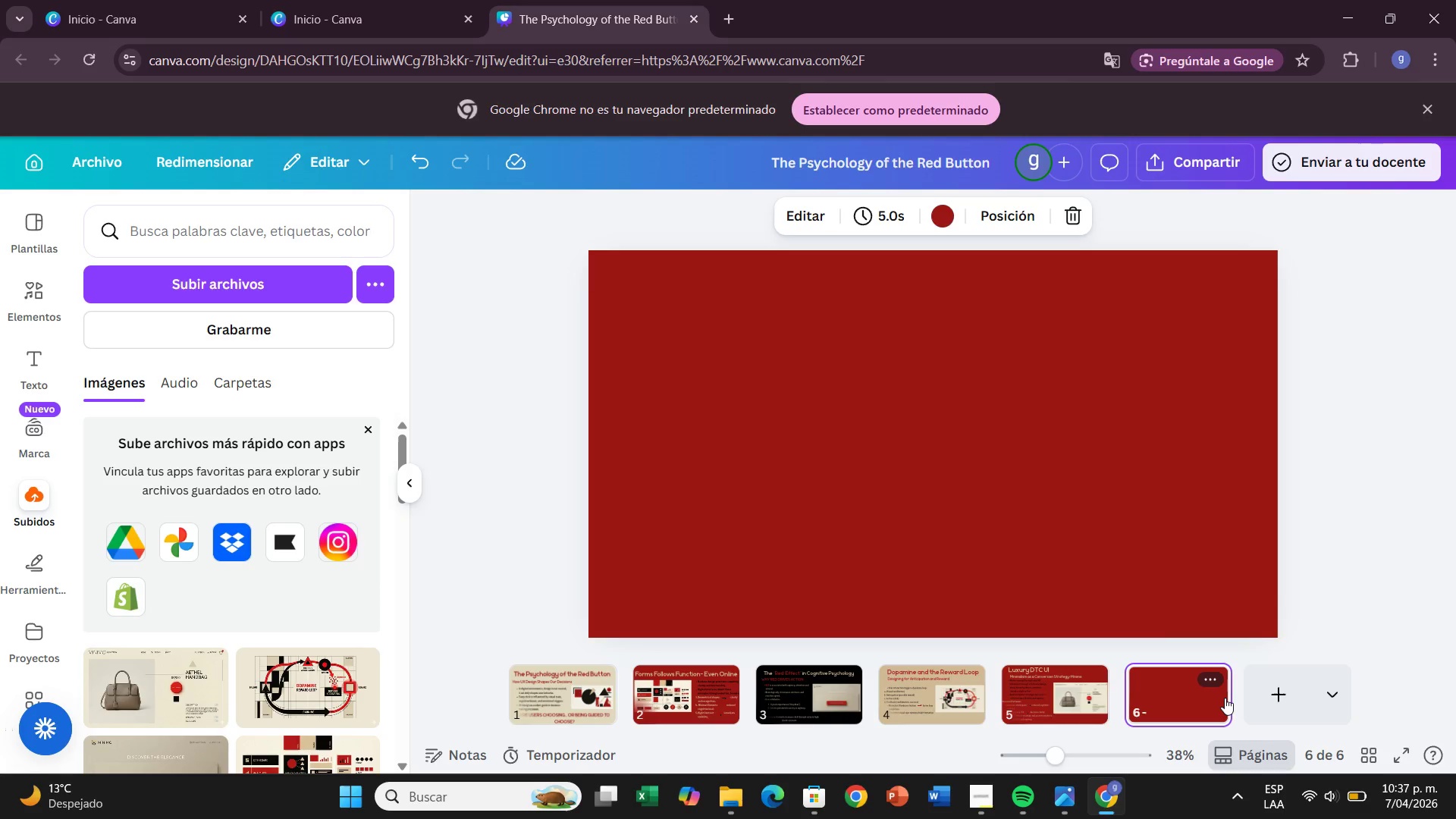 
wait(8.75)
 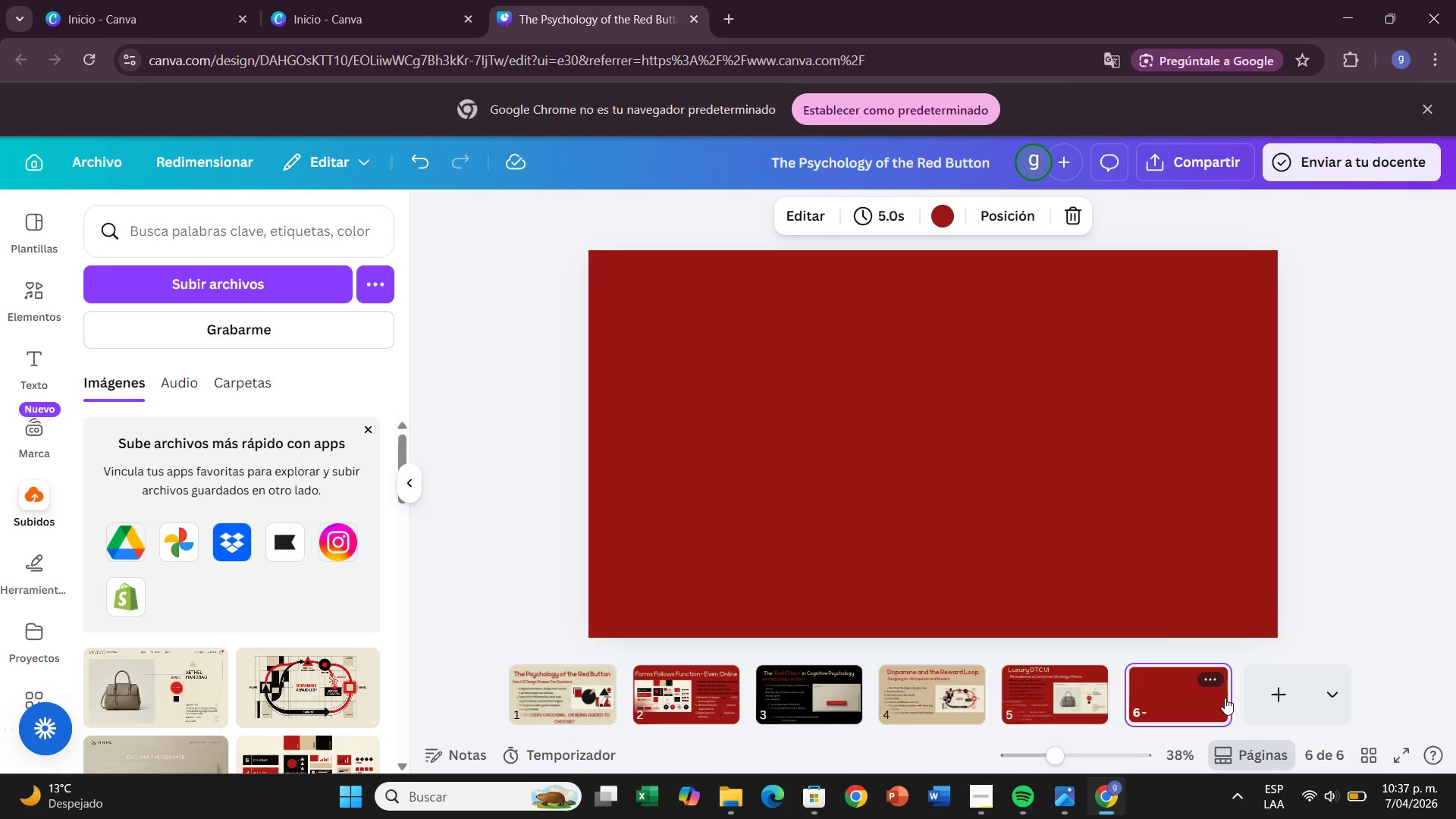 
left_click_drag(start_coordinate=[940, 212], to_coordinate=[943, 216])
 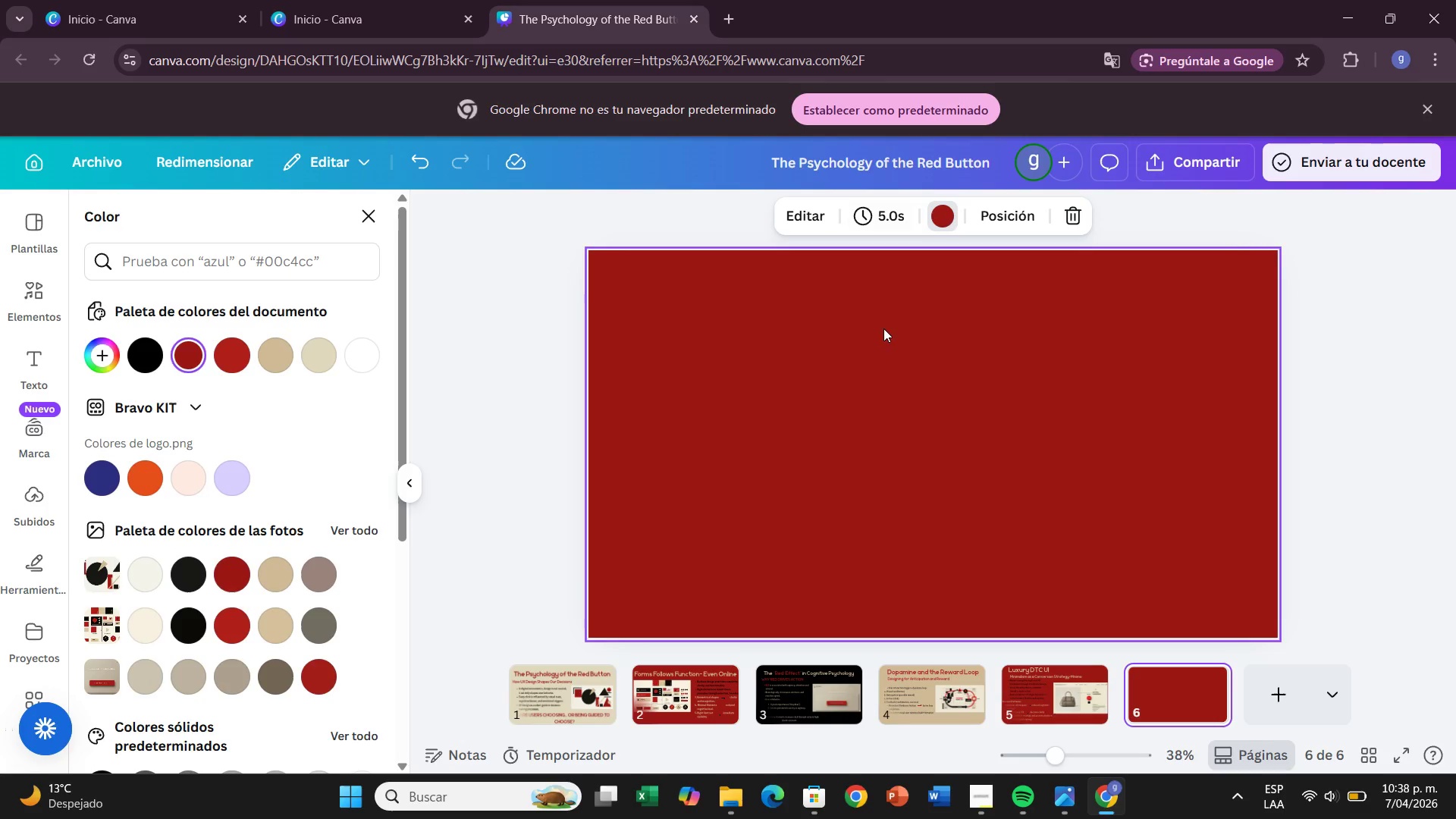 
left_click([158, 357])
 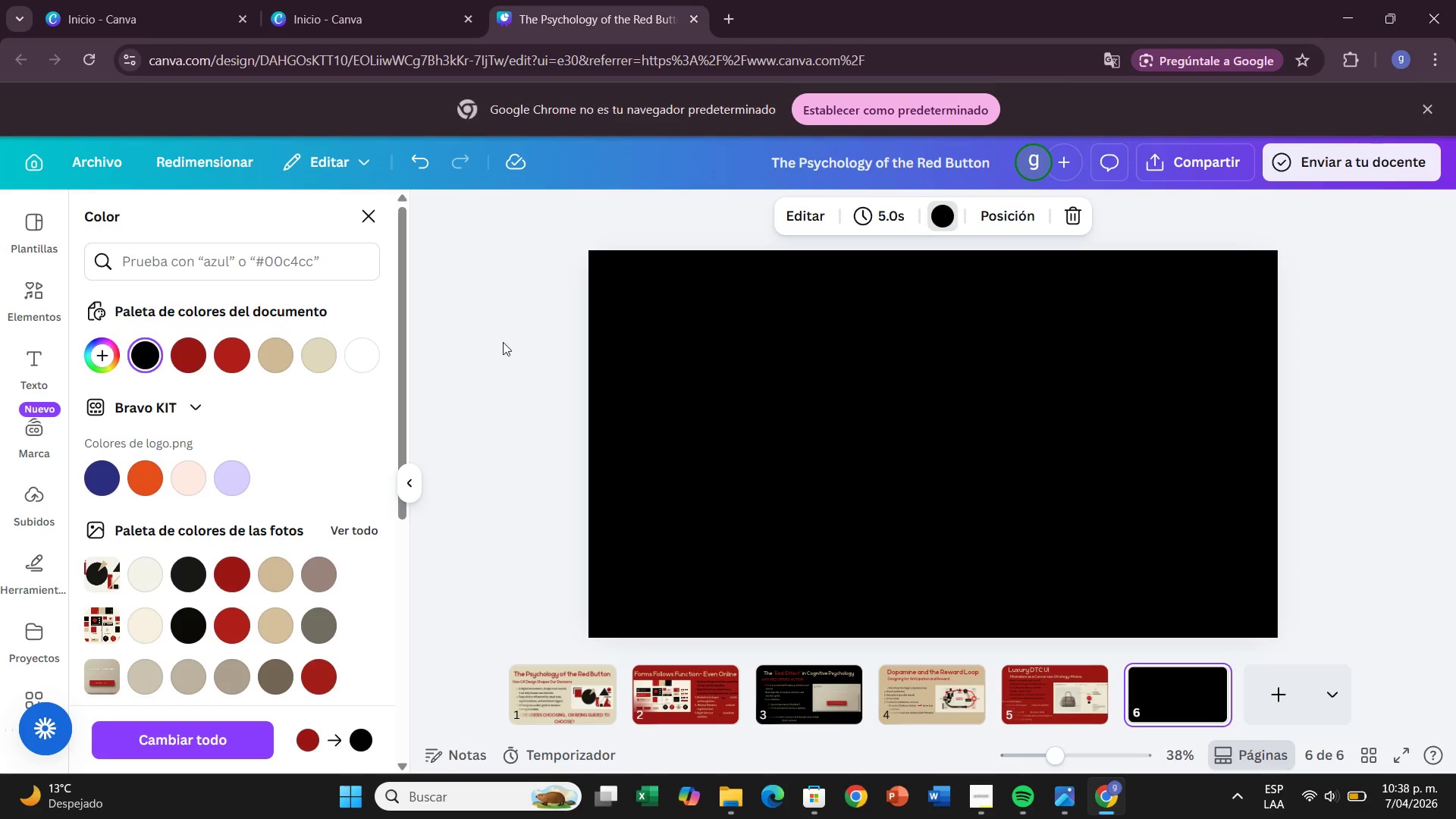 
left_click([469, 315])
 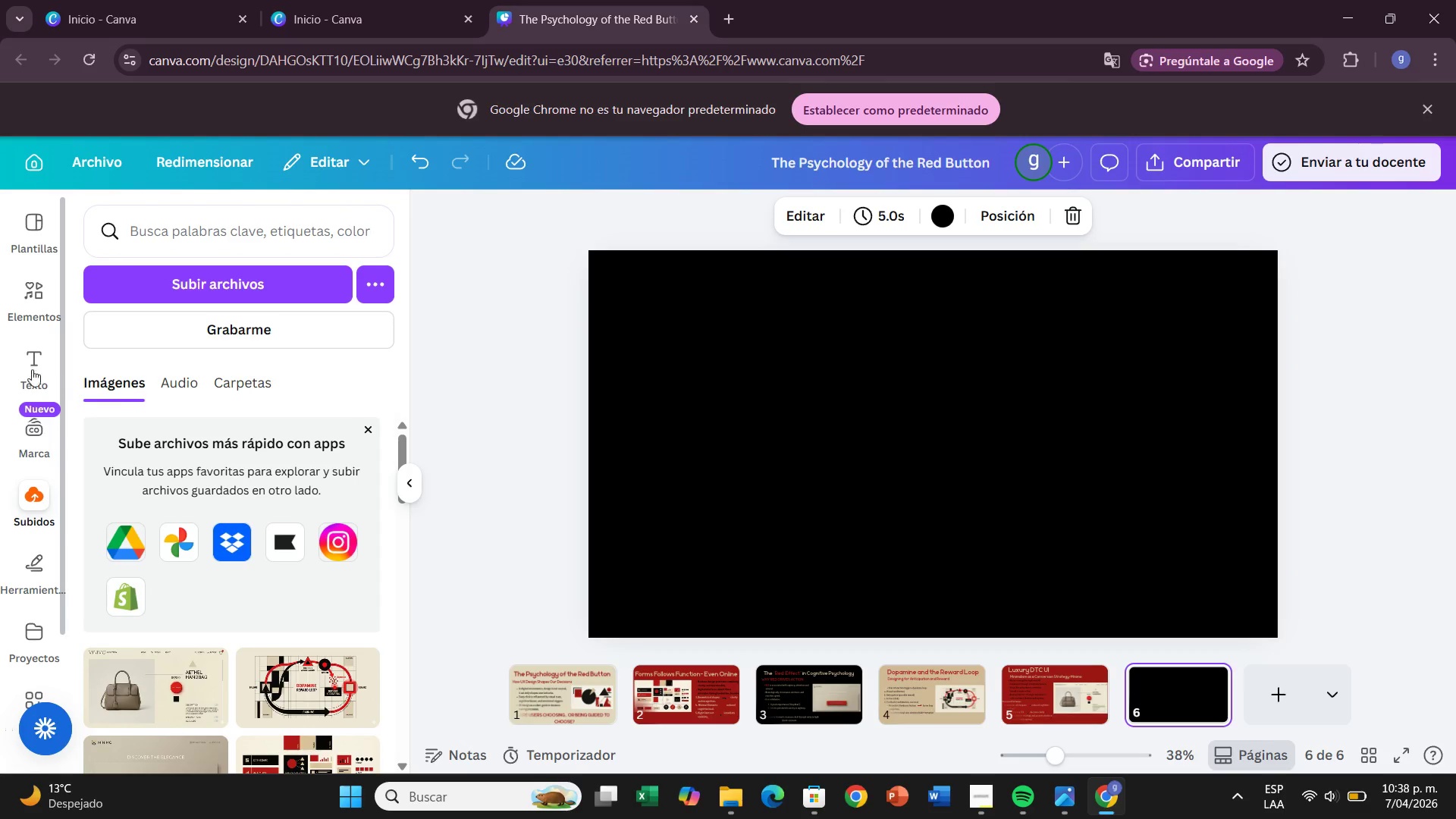 
left_click([20, 368])
 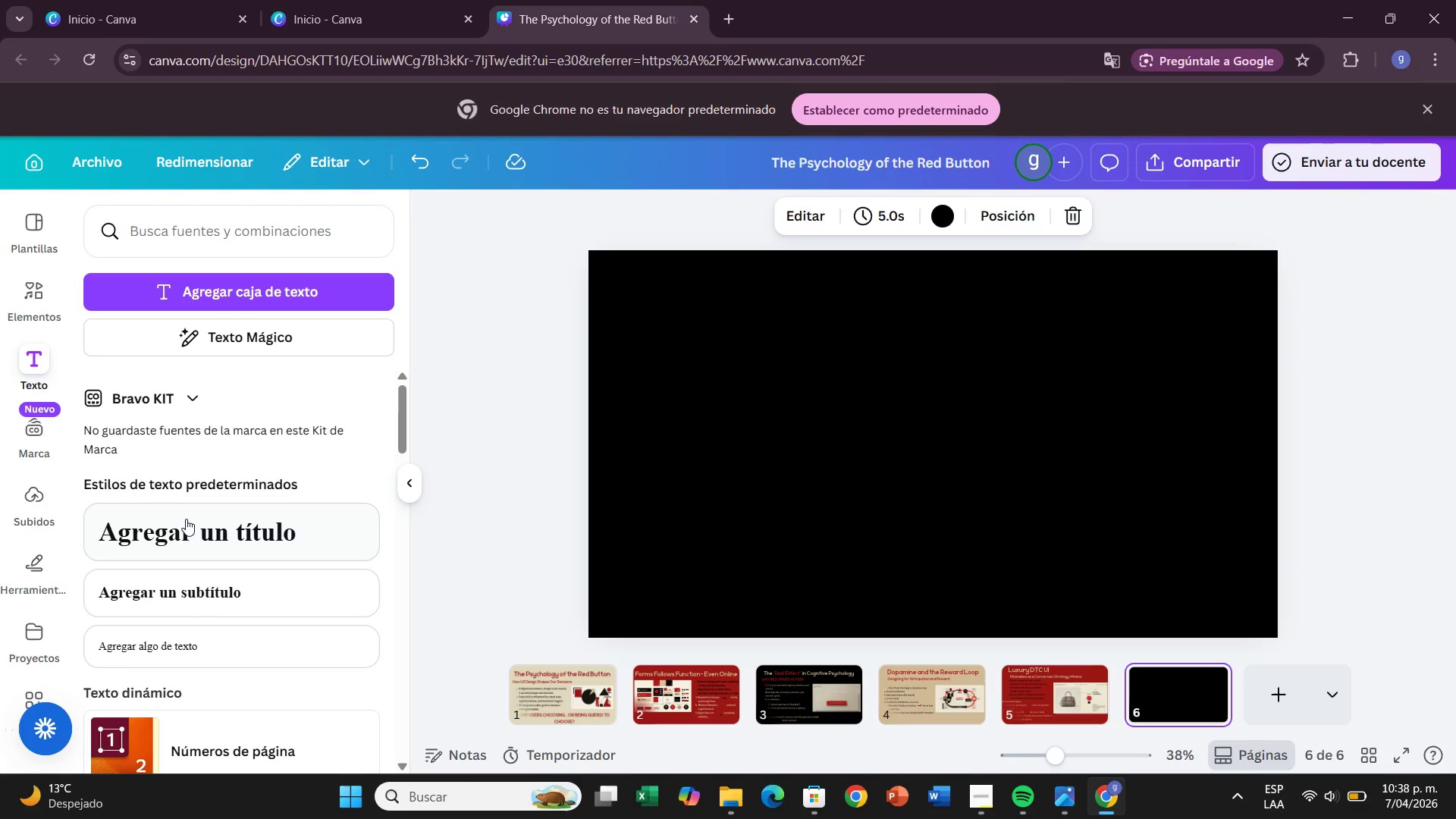 
left_click([184, 523])
 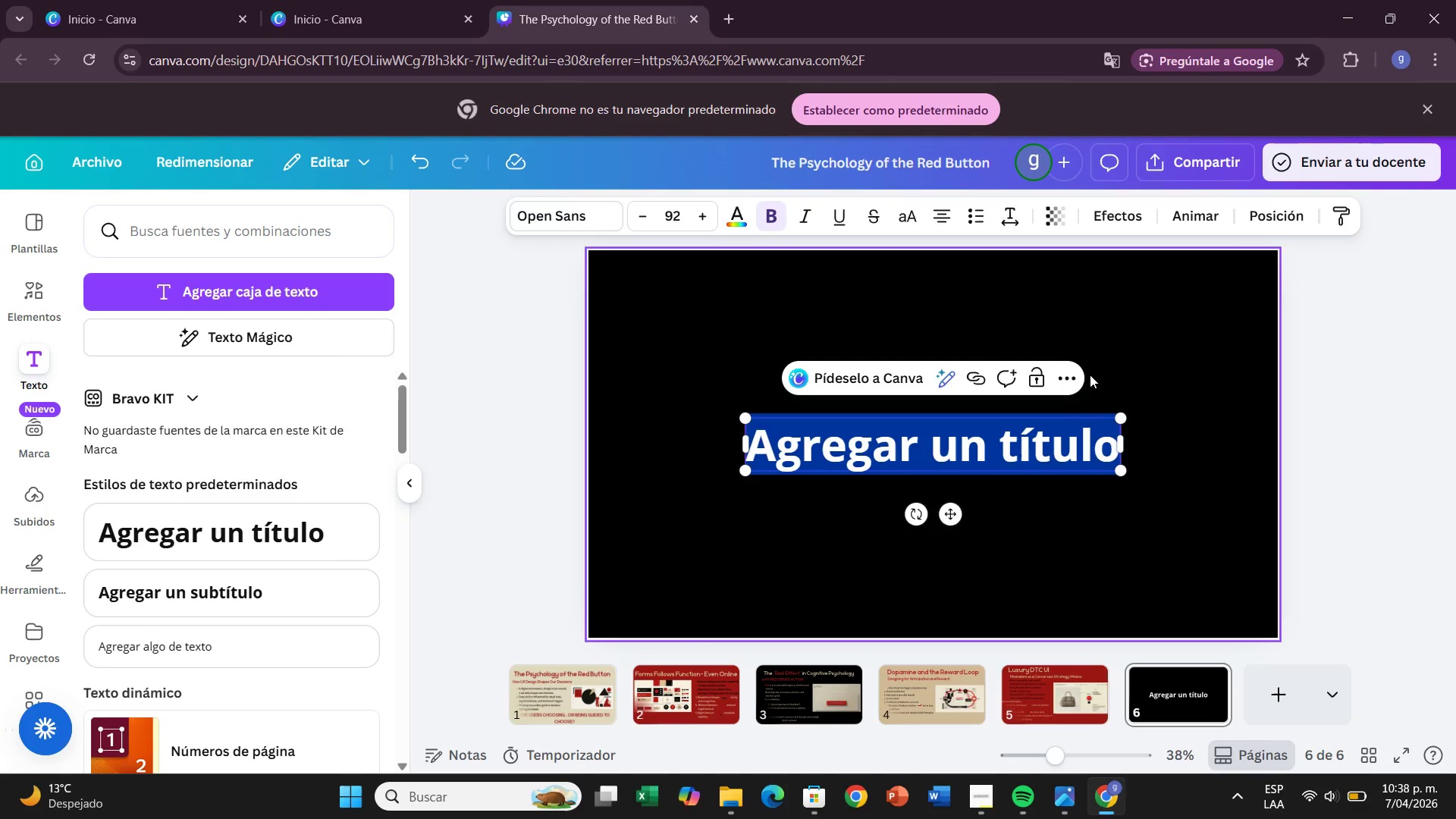 
key(Backspace)
 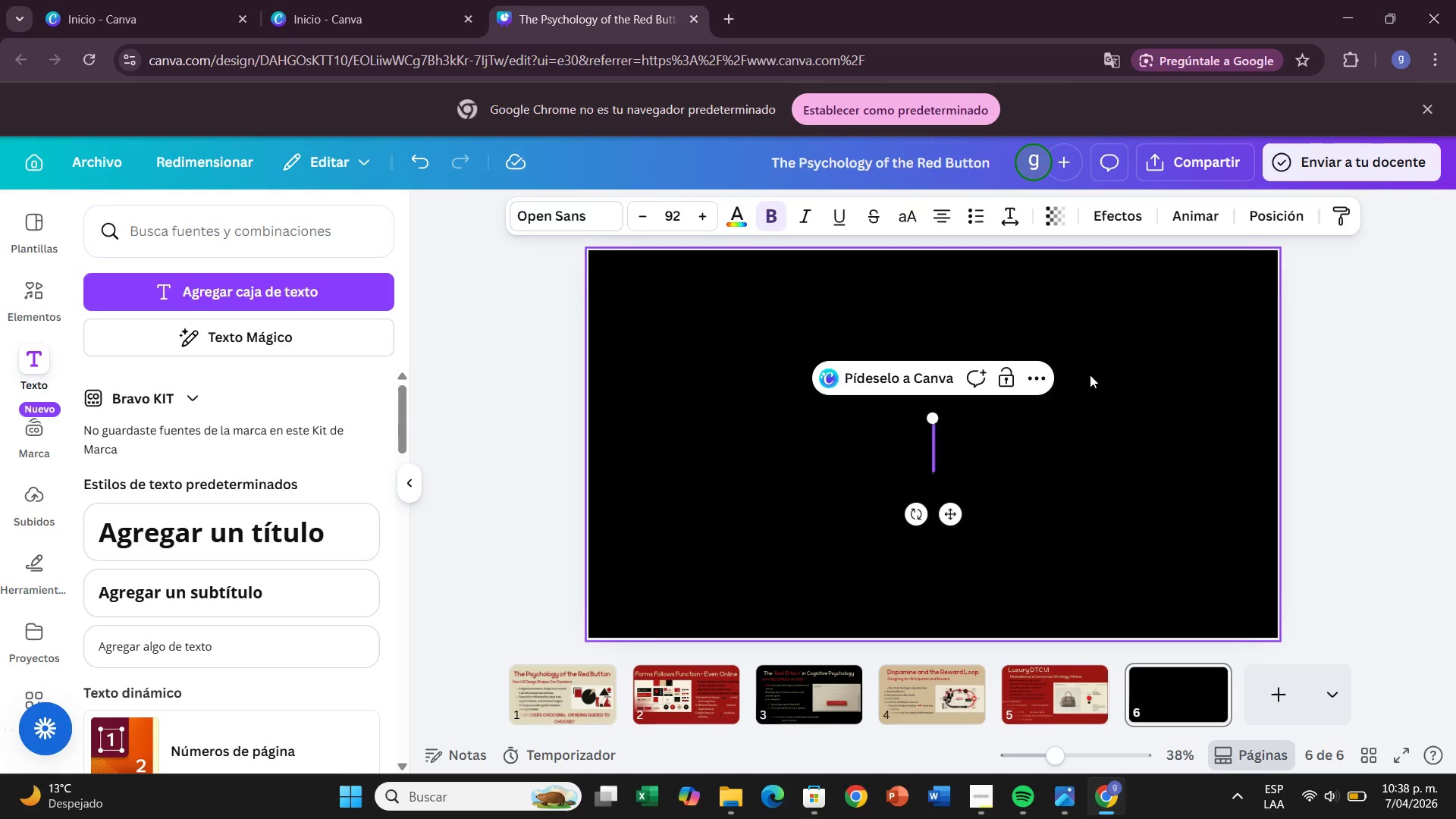 
key(CapsLock)
 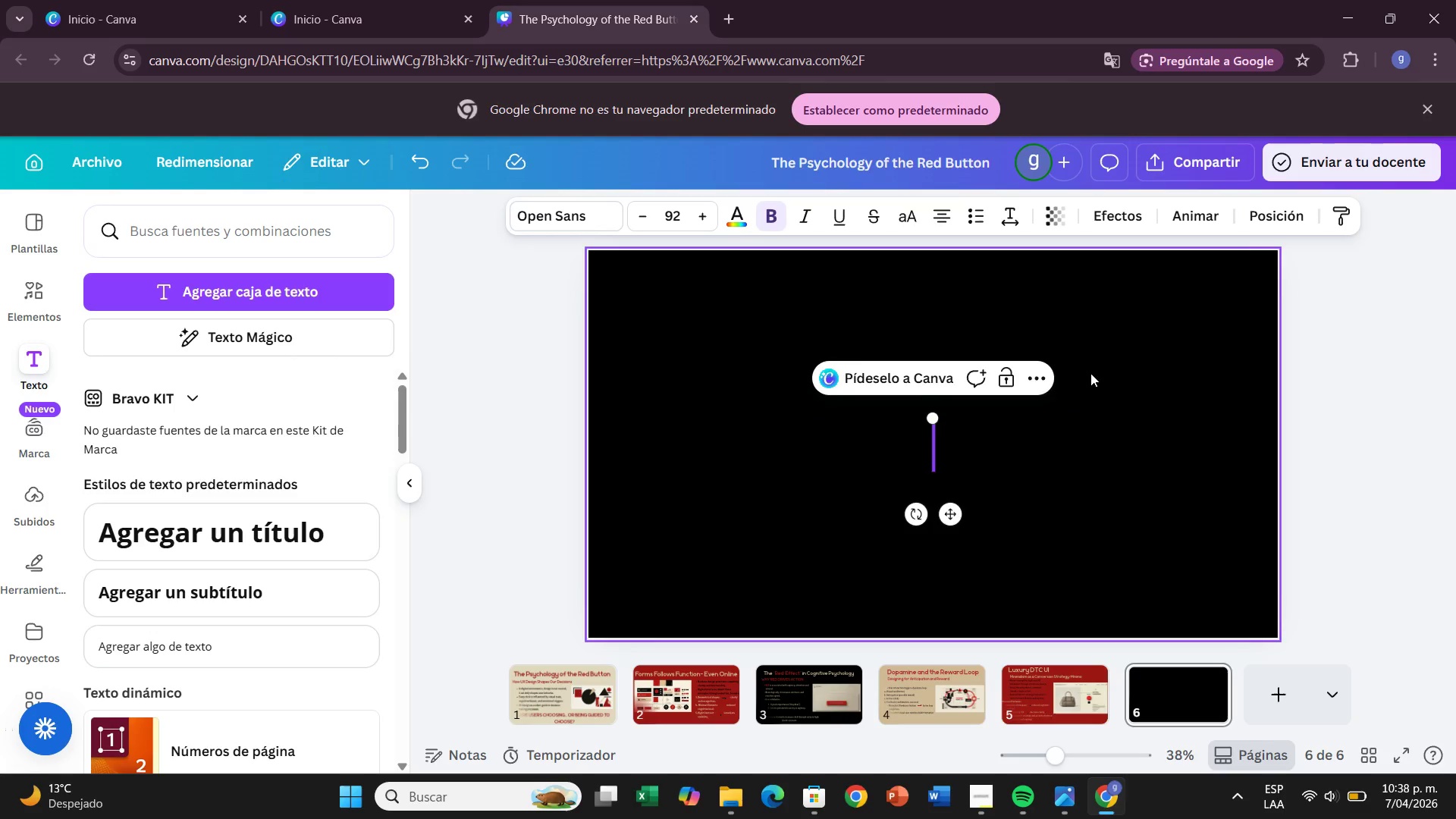 
key(C)
 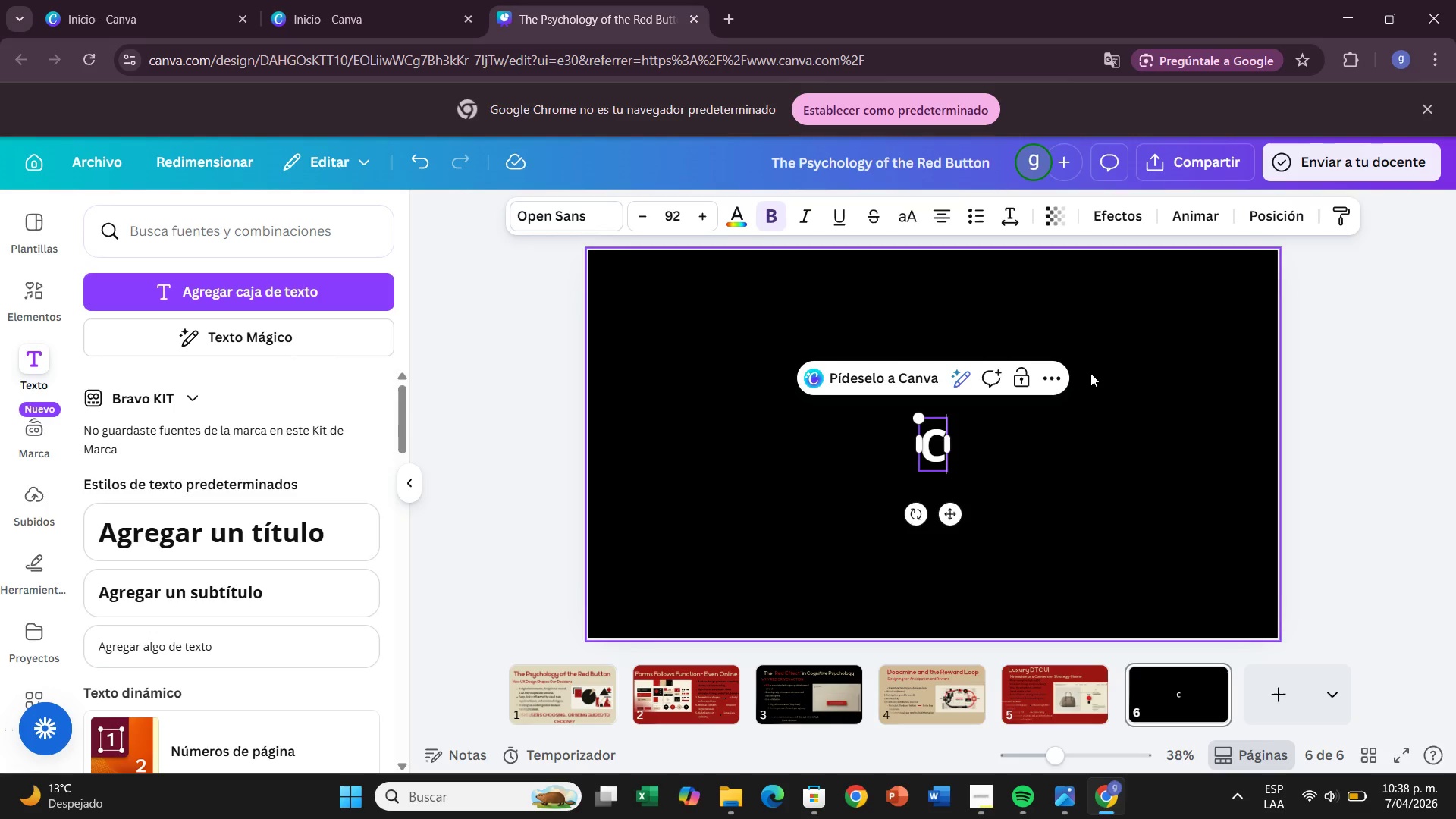 
type(onclusion And Final Thought)
 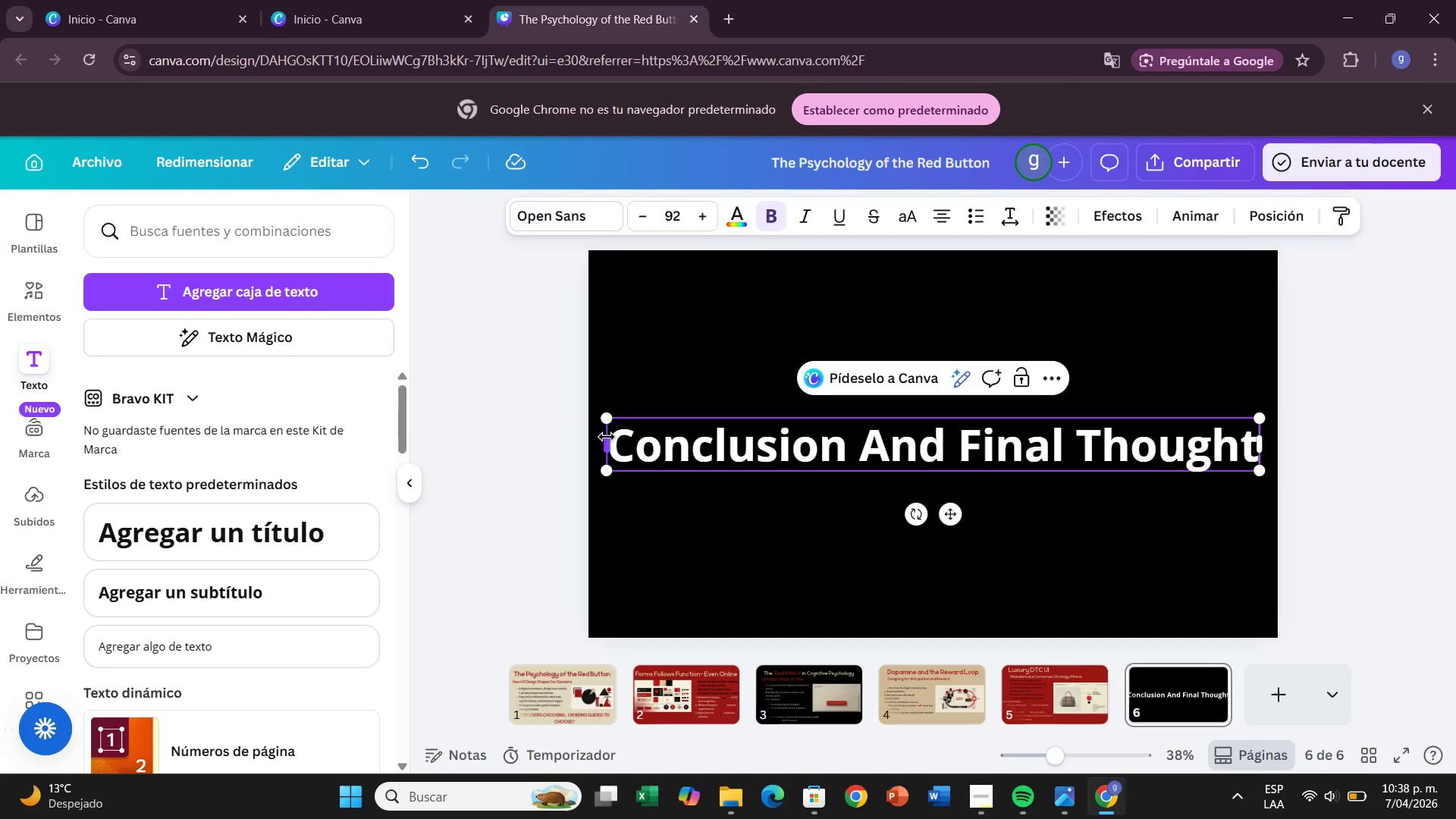 
left_click_drag(start_coordinate=[611, 442], to_coordinate=[1257, 447])
 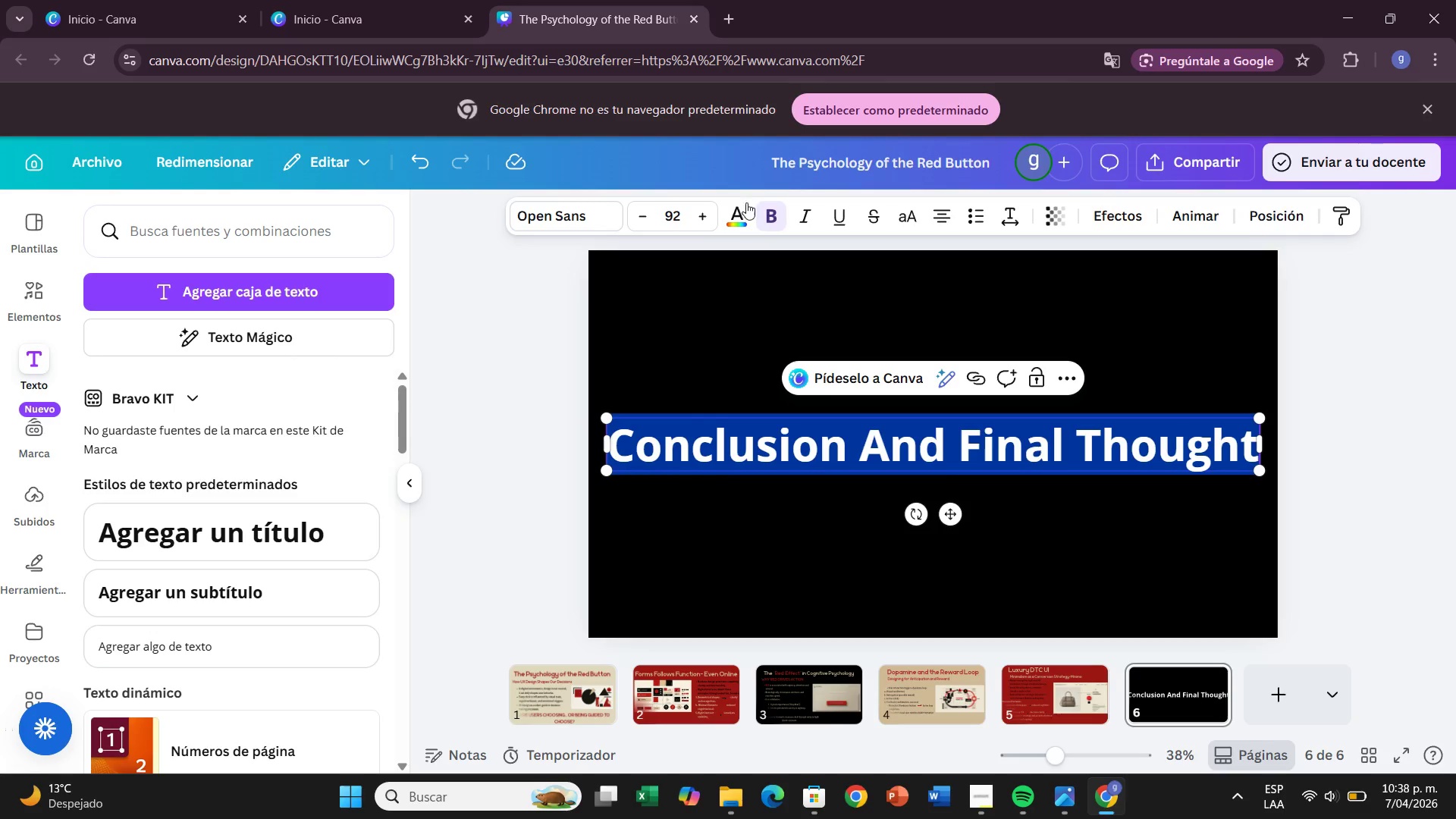 
left_click([740, 215])
 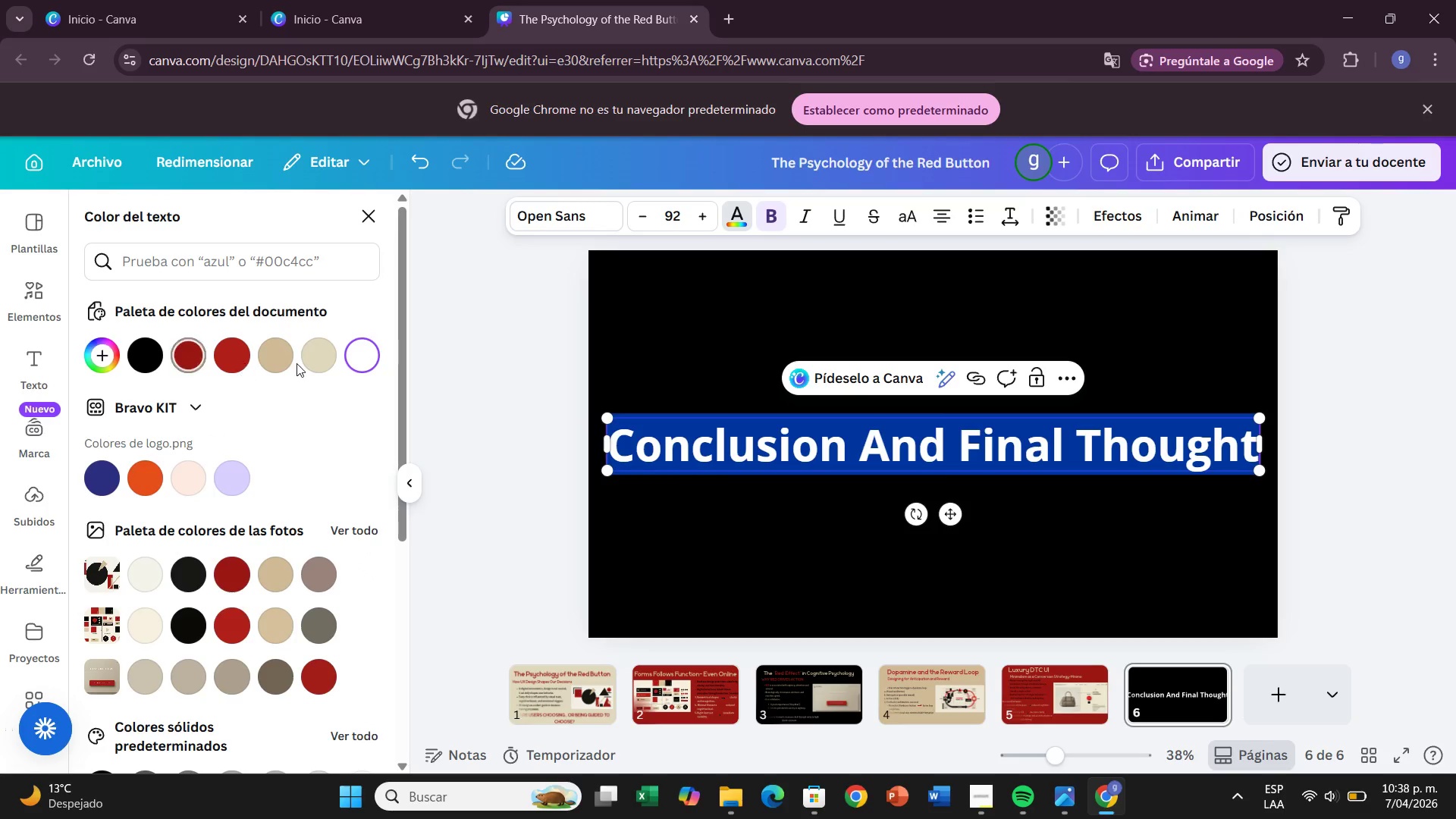 
left_click([308, 363])
 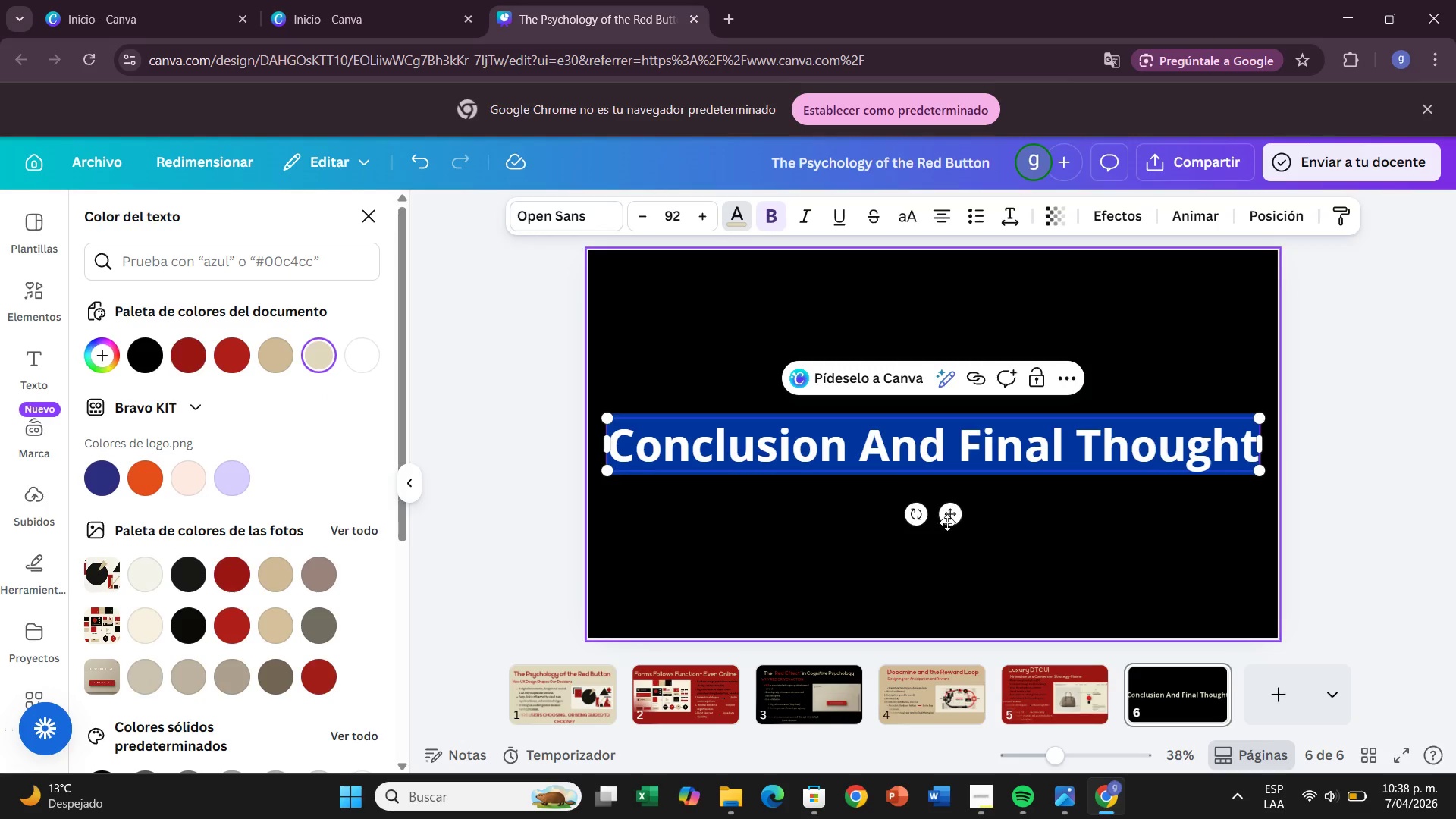 
left_click_drag(start_coordinate=[946, 514], to_coordinate=[943, 378])
 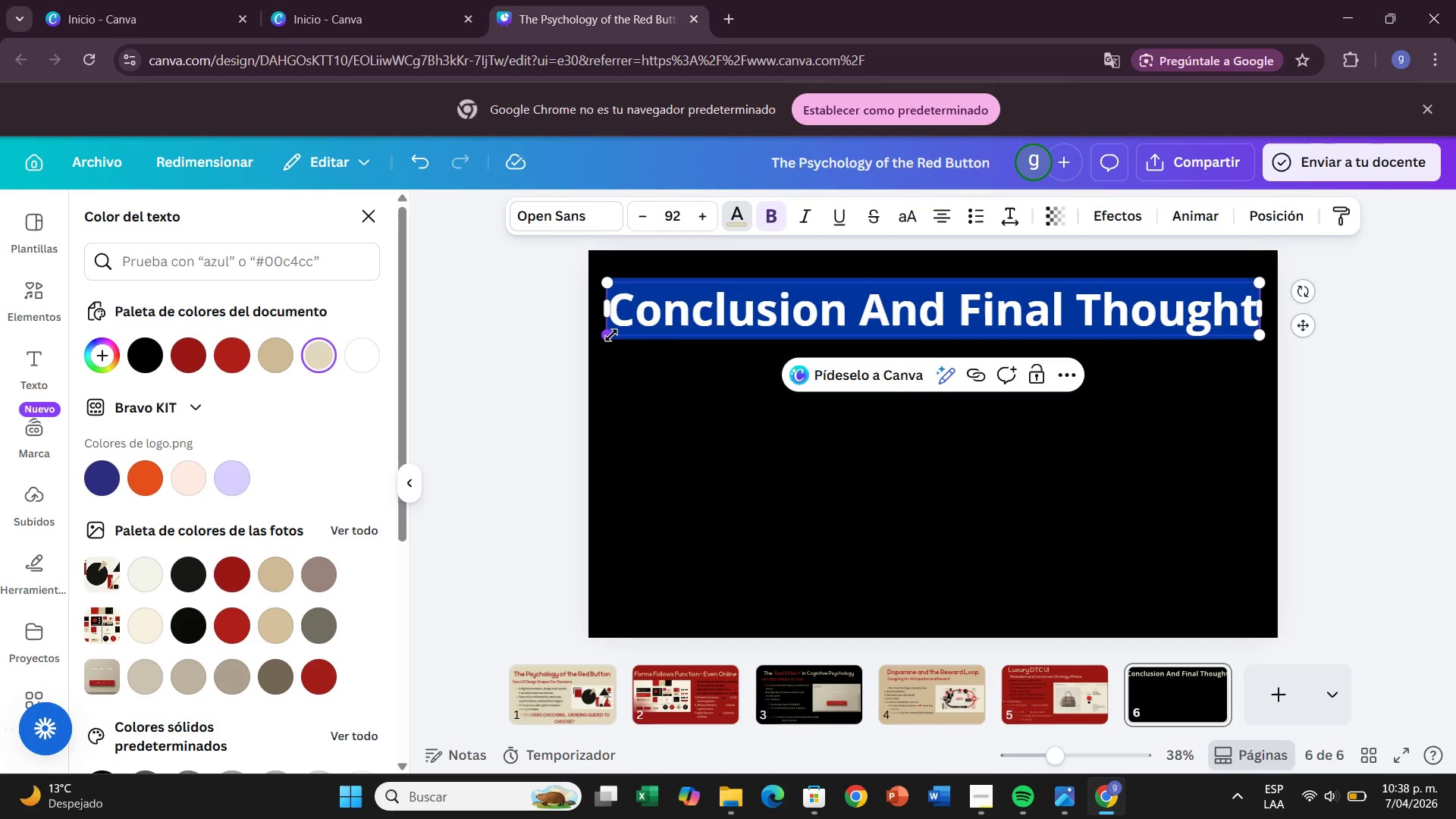 
left_click_drag(start_coordinate=[611, 335], to_coordinate=[700, 306])
 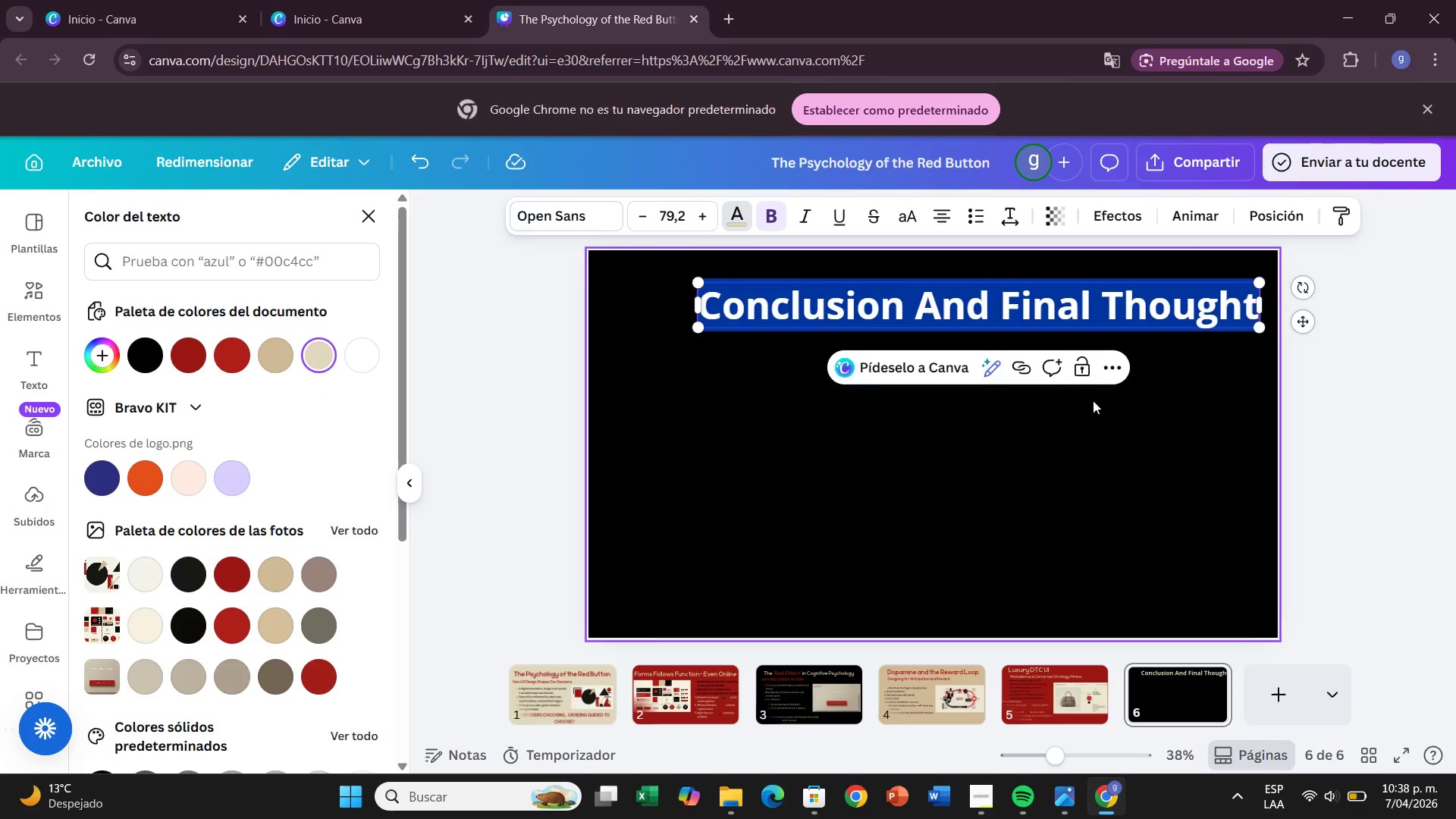 
left_click([1085, 413])
 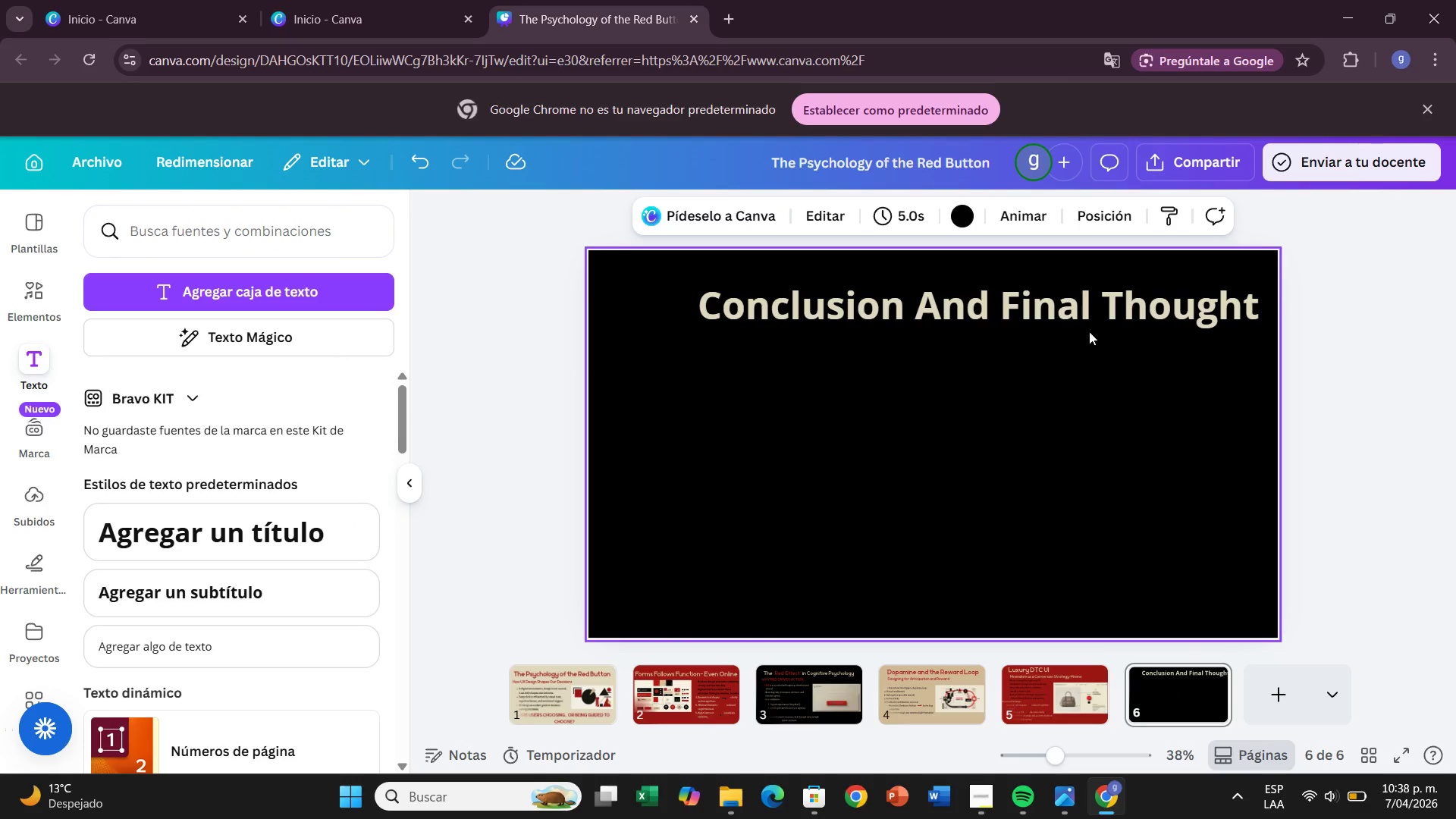 
left_click([1075, 322])
 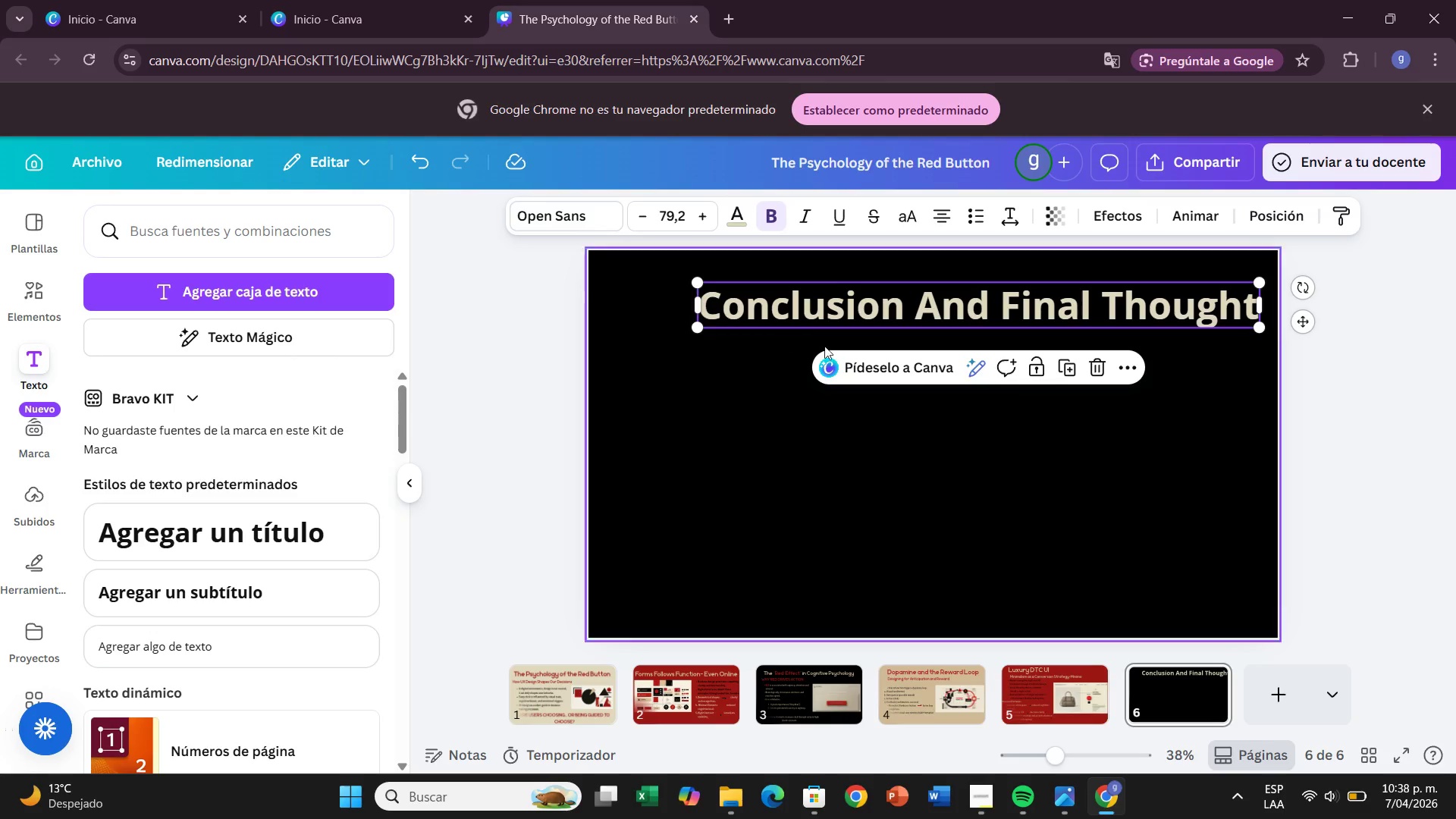 
left_click_drag(start_coordinate=[906, 315], to_coordinate=[859, 306])
 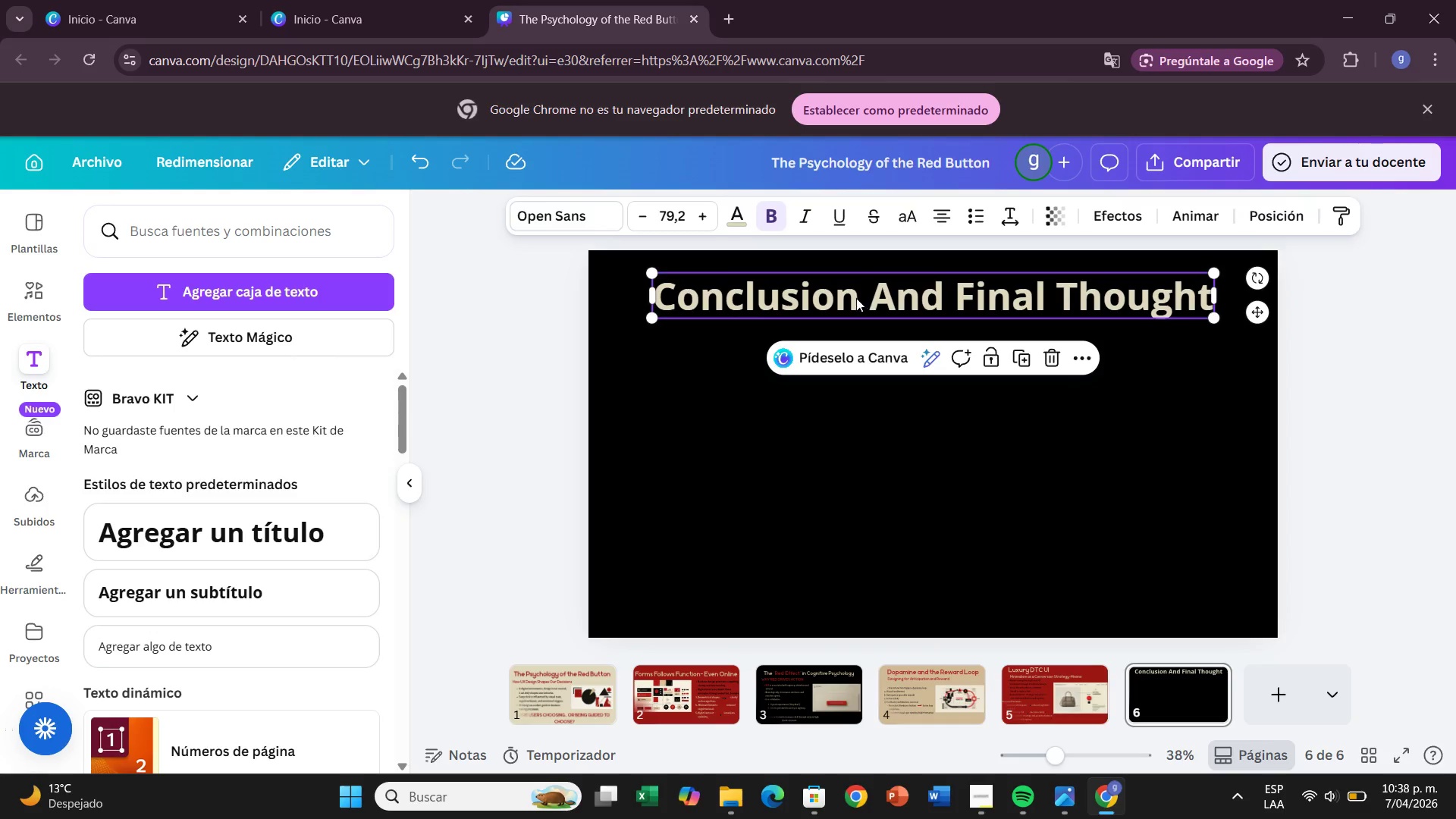 
left_click([855, 296])
 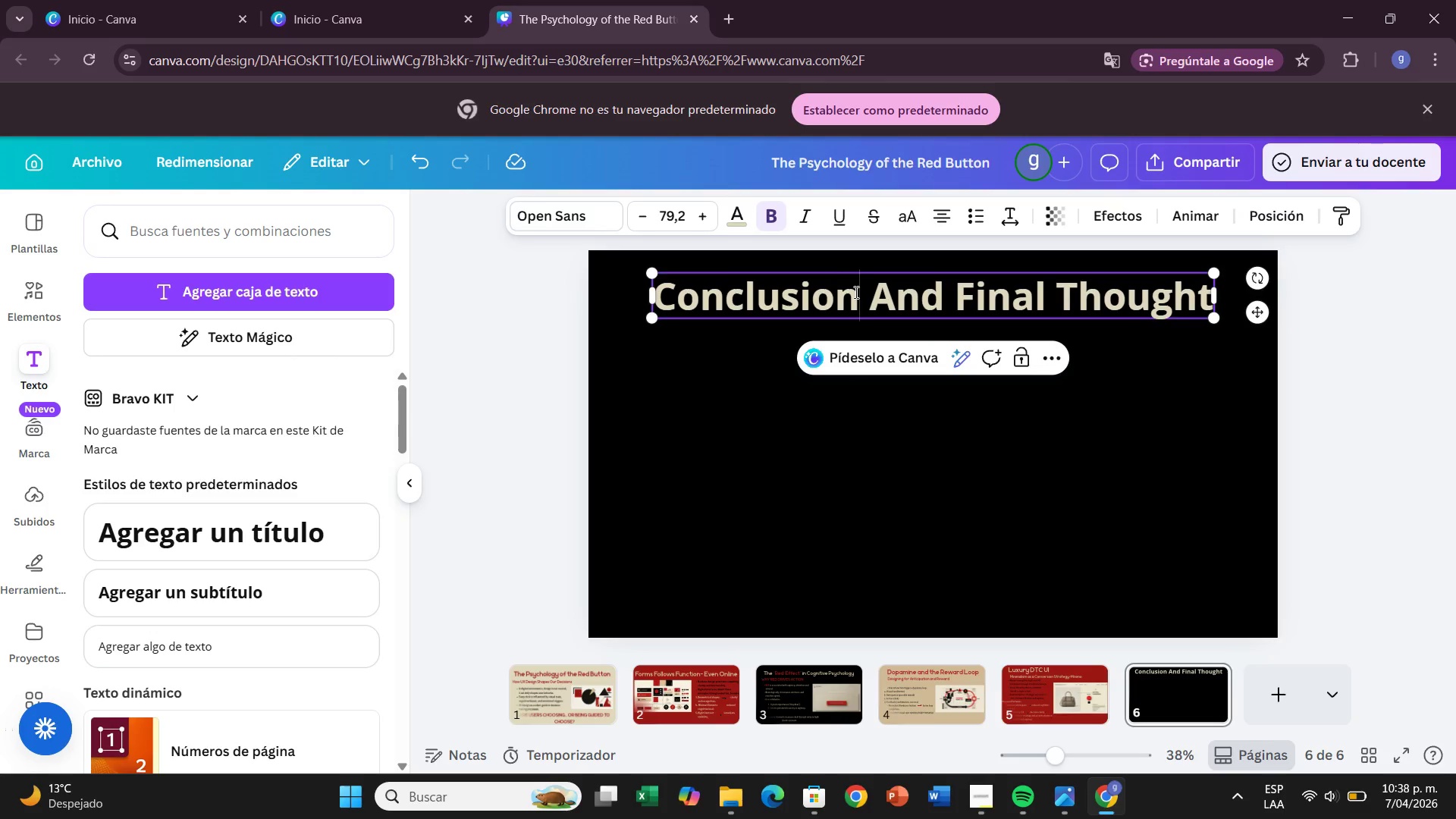 
left_click_drag(start_coordinate=[855, 292], to_coordinate=[657, 300])
 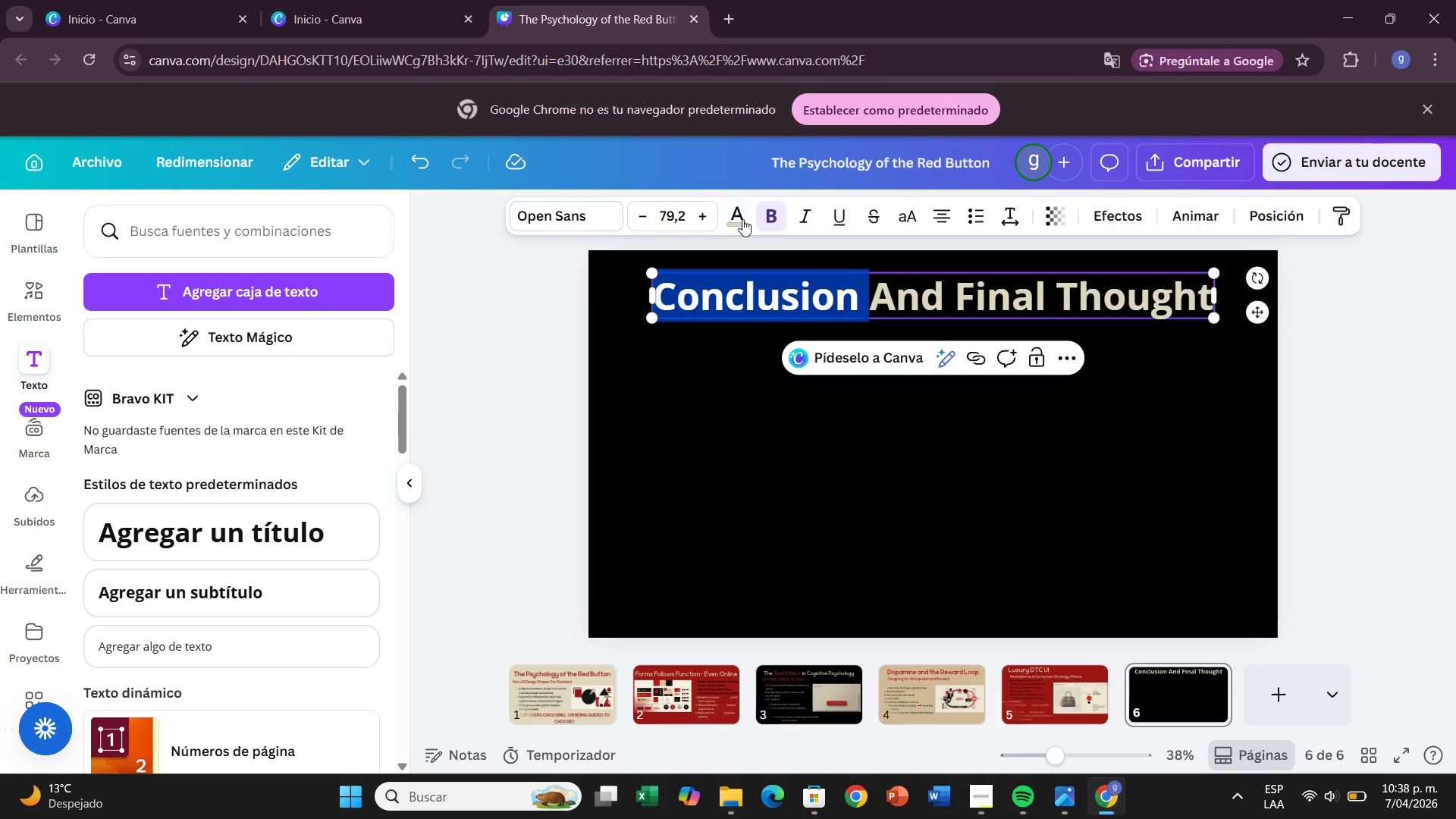 
left_click([736, 218])
 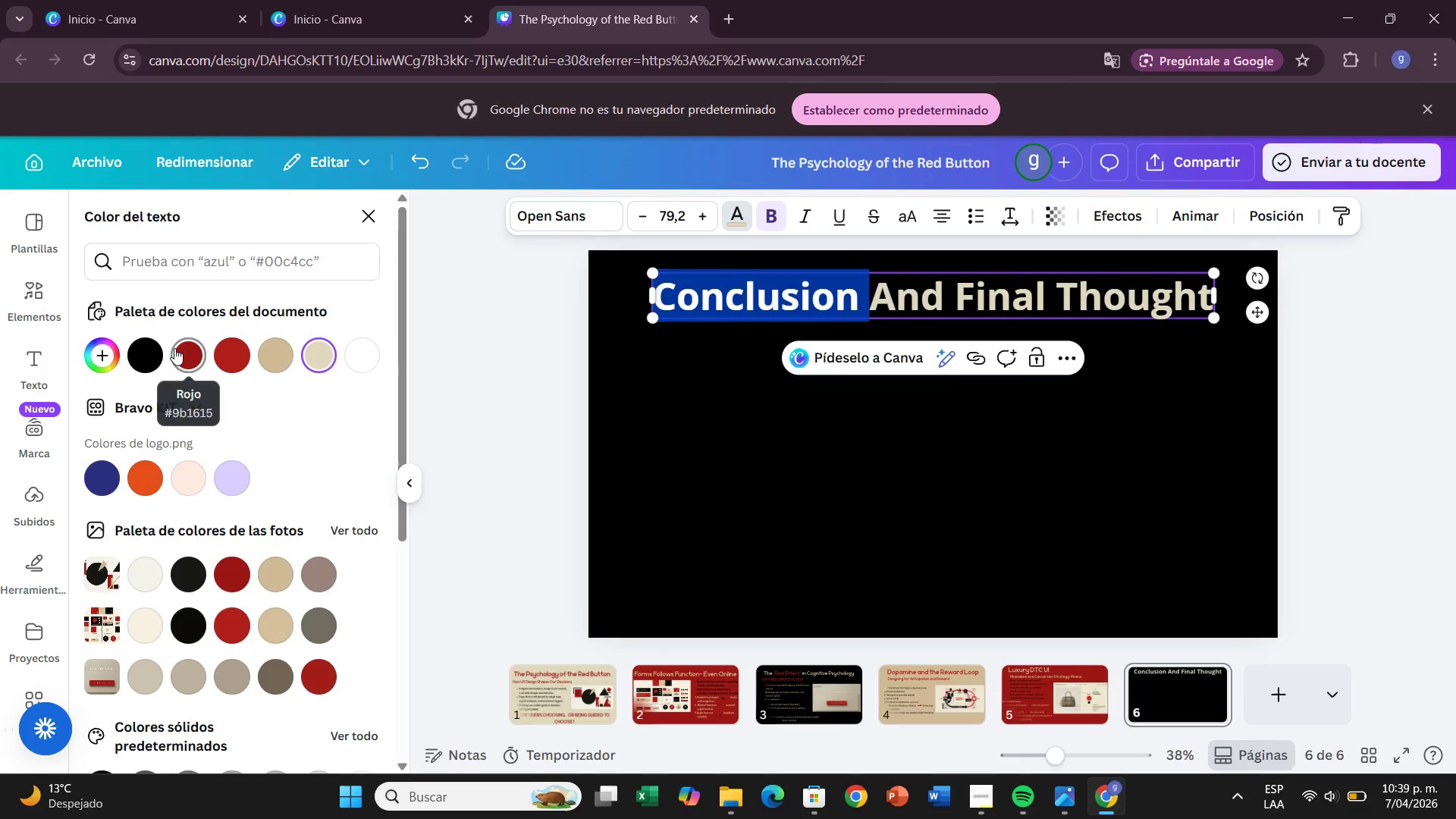 
left_click([461, 366])
 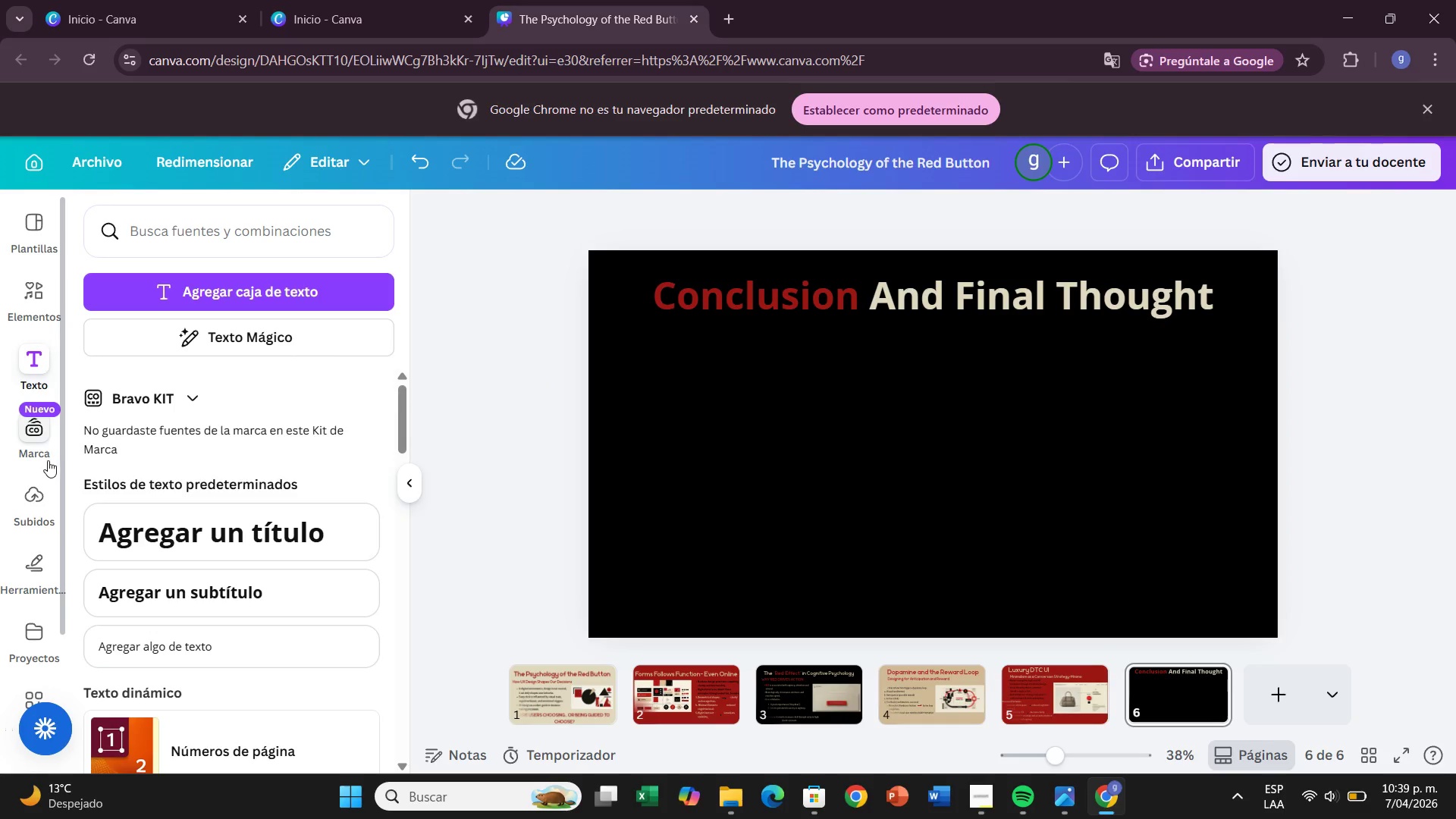 
wait(6.53)
 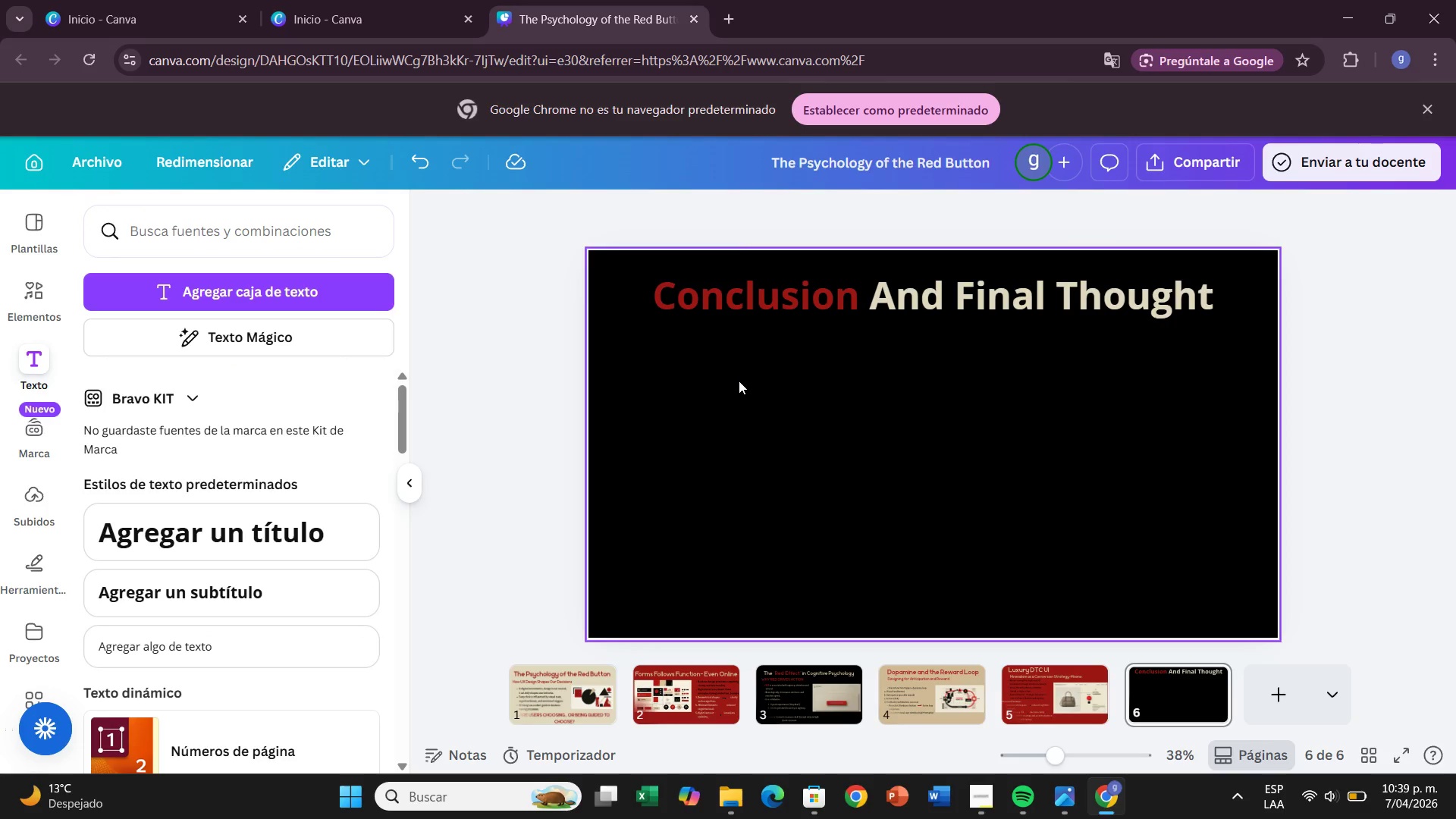 
left_click([171, 584])
 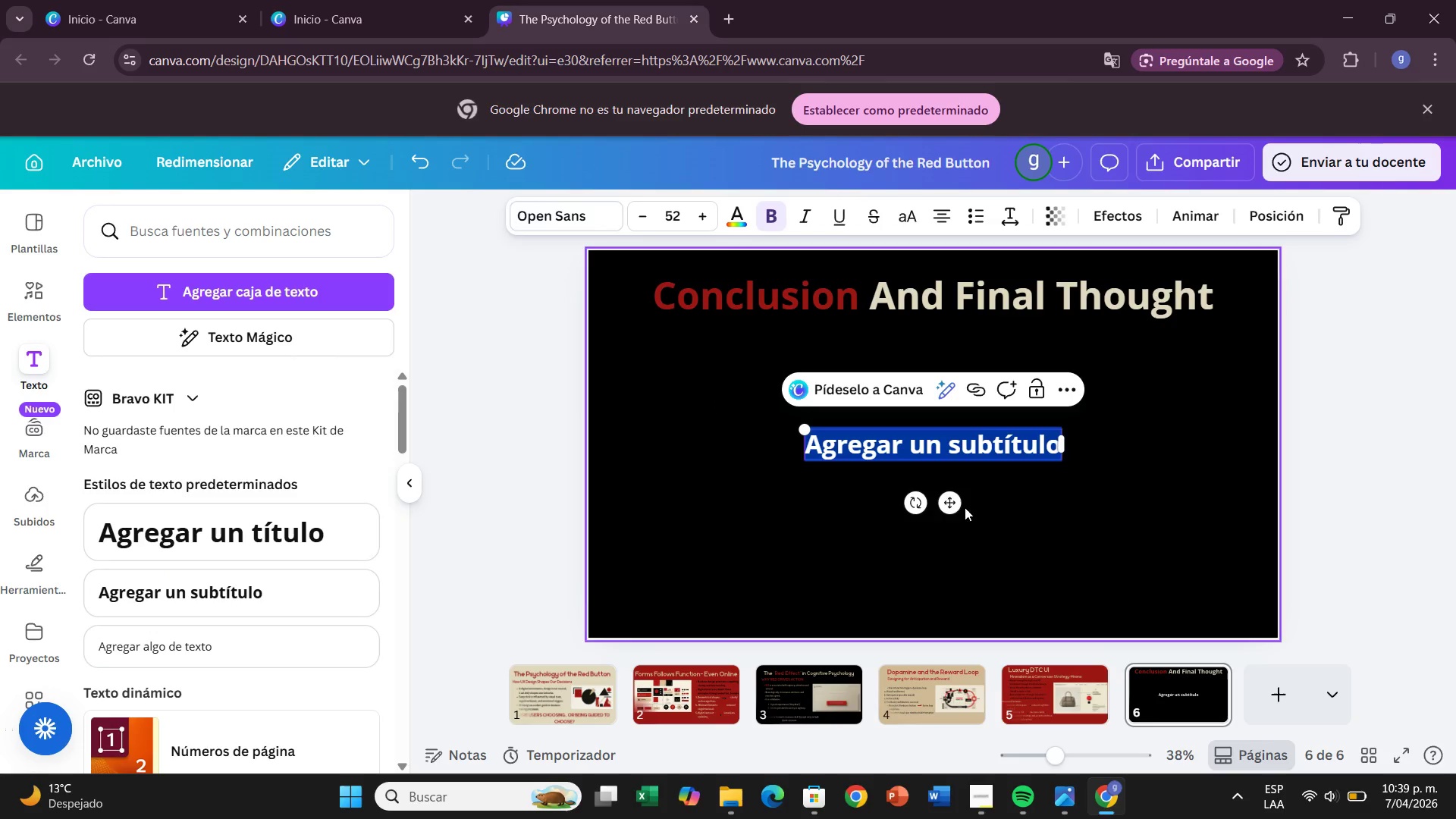 
left_click_drag(start_coordinate=[955, 507], to_coordinate=[957, 394])
 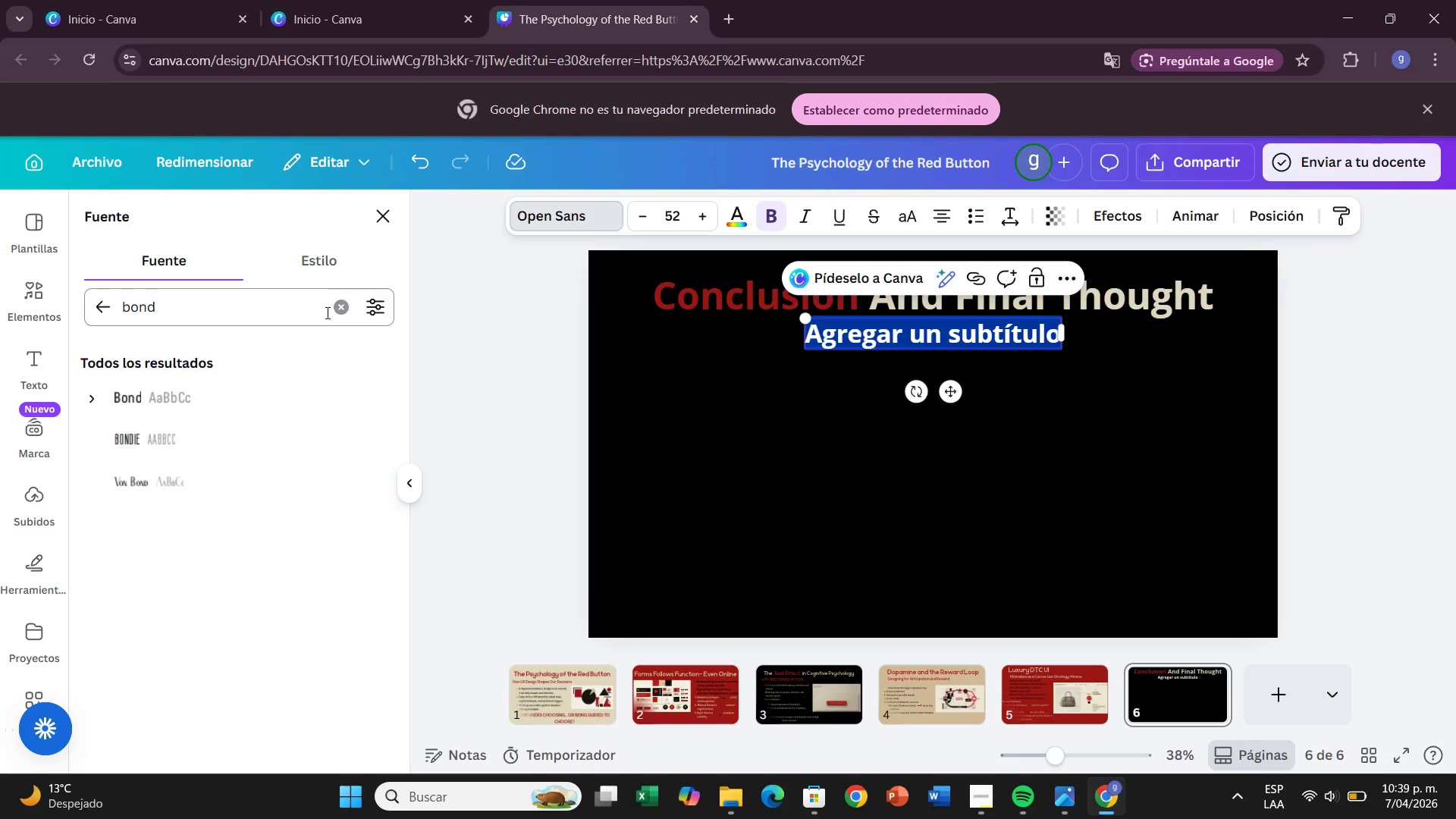 
left_click([340, 306])
 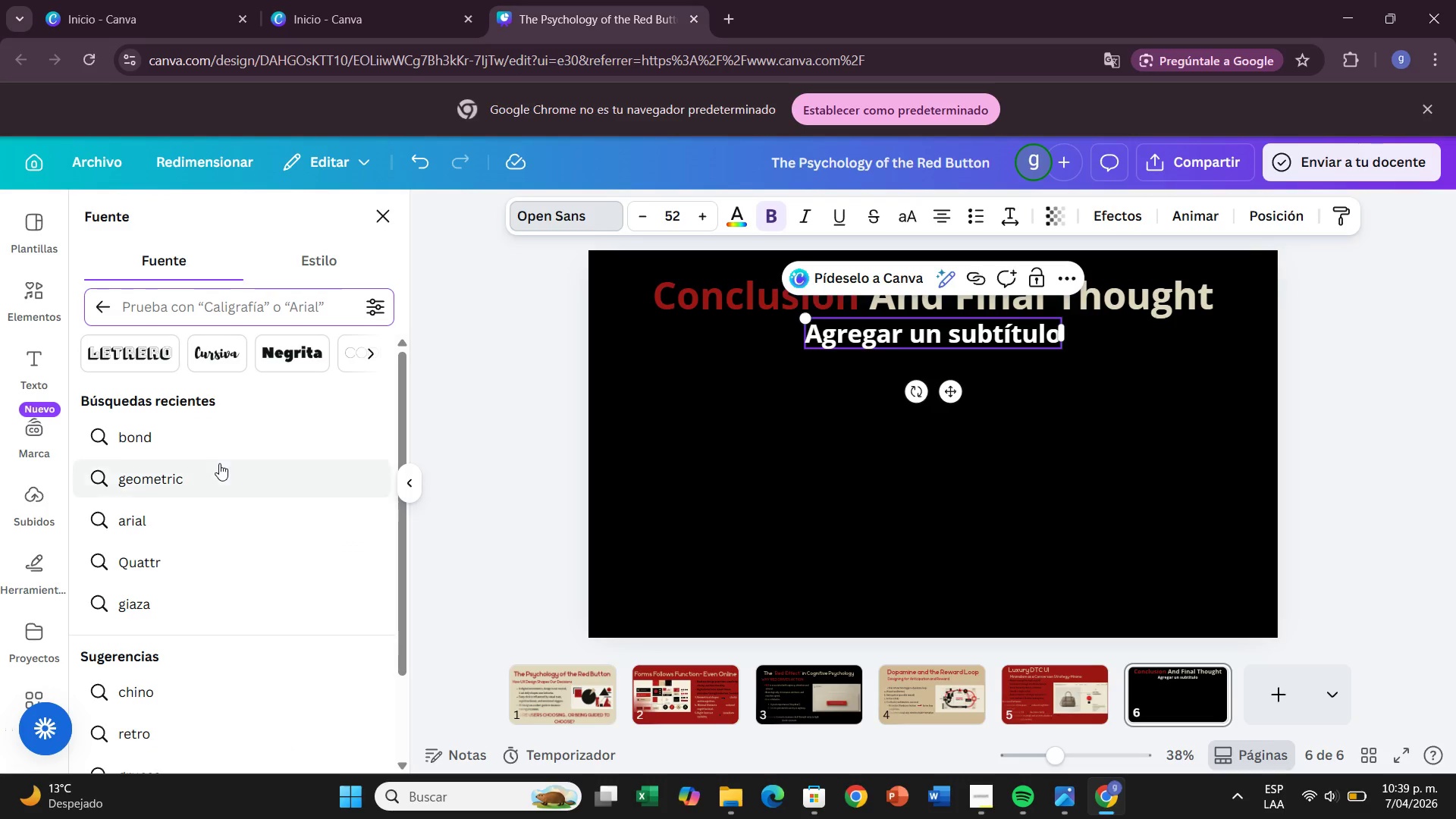 
left_click([224, 482])
 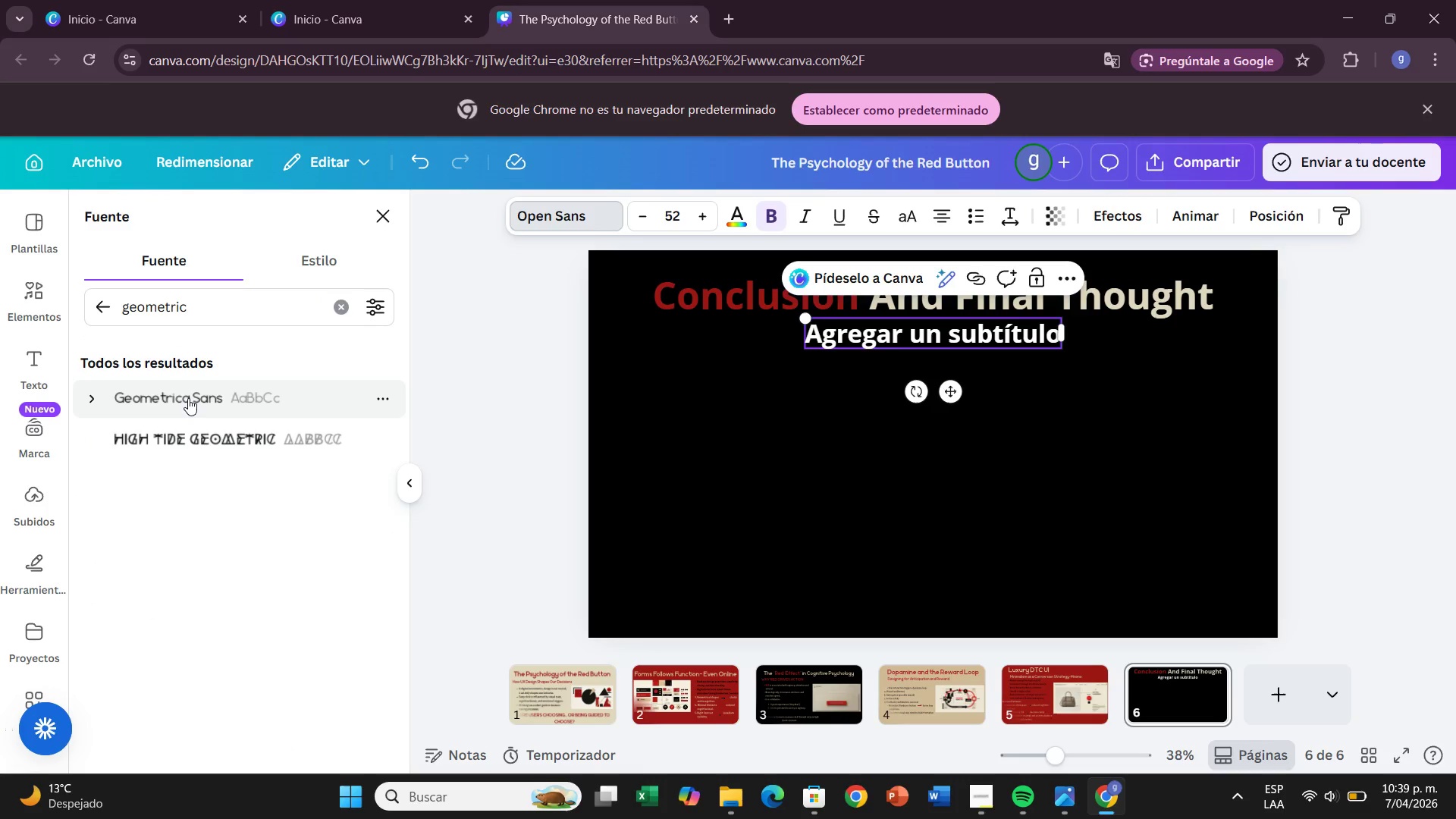 
left_click([188, 398])
 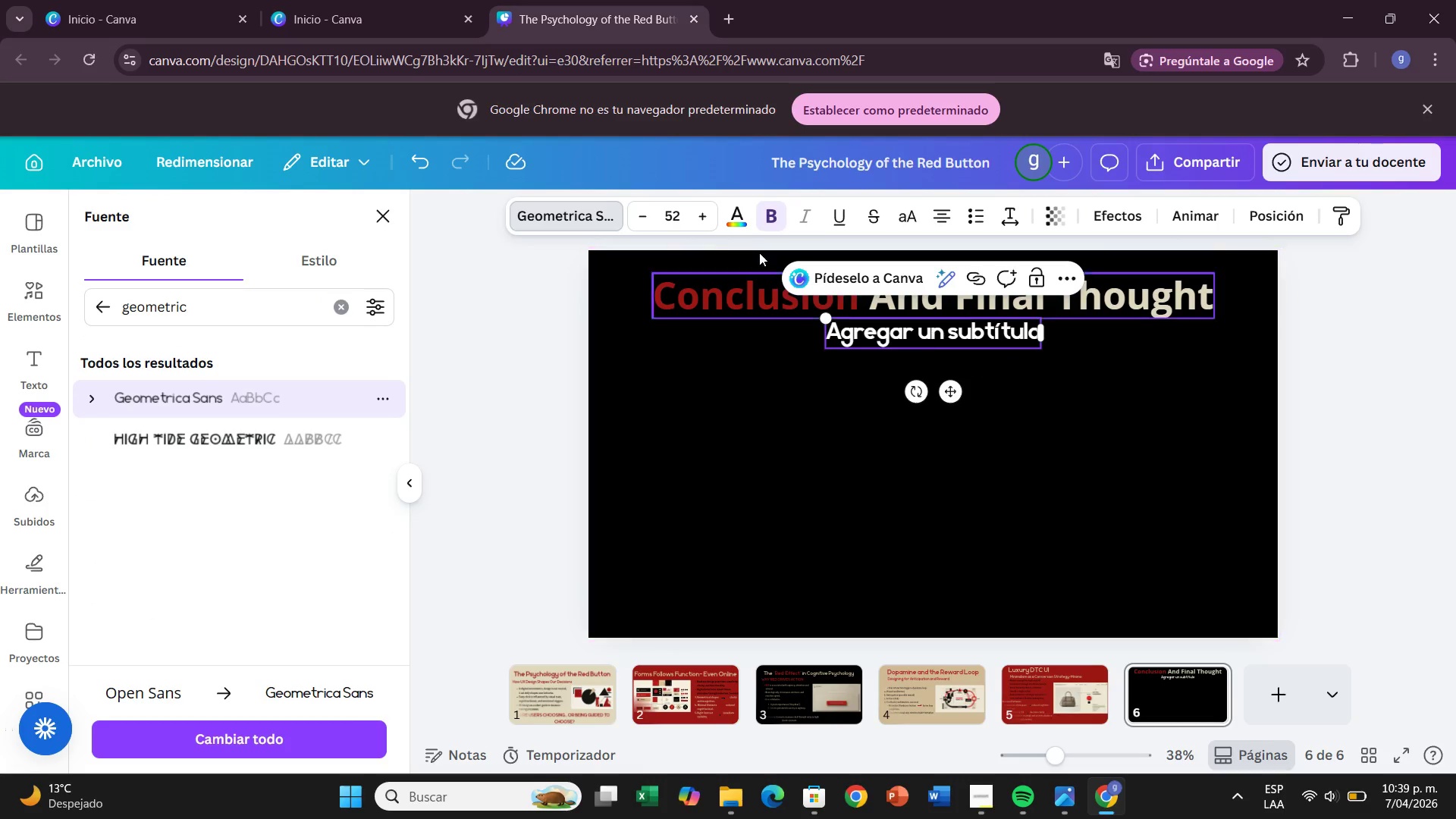 
left_click([734, 210])
 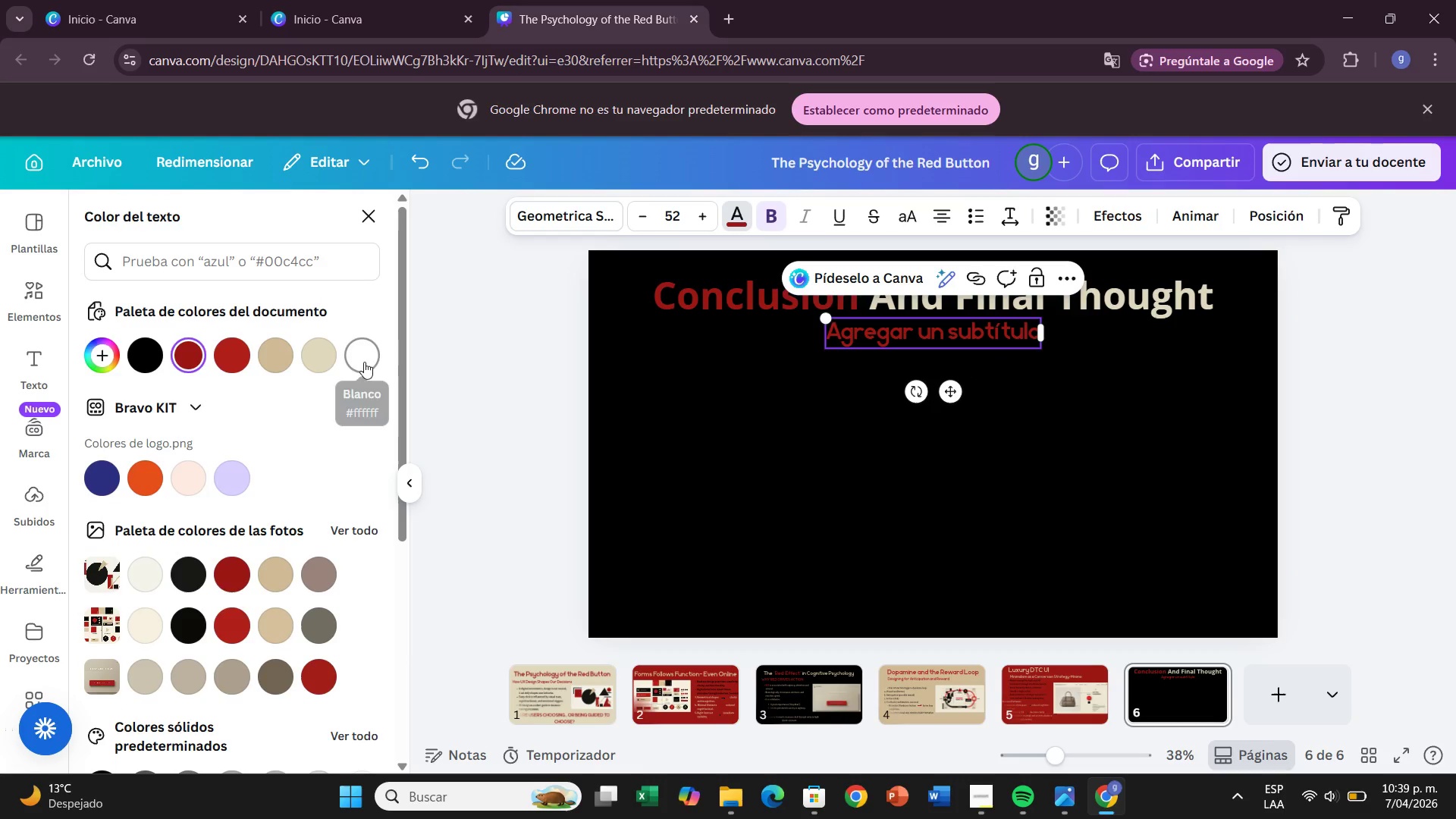 
key(Backspace)
 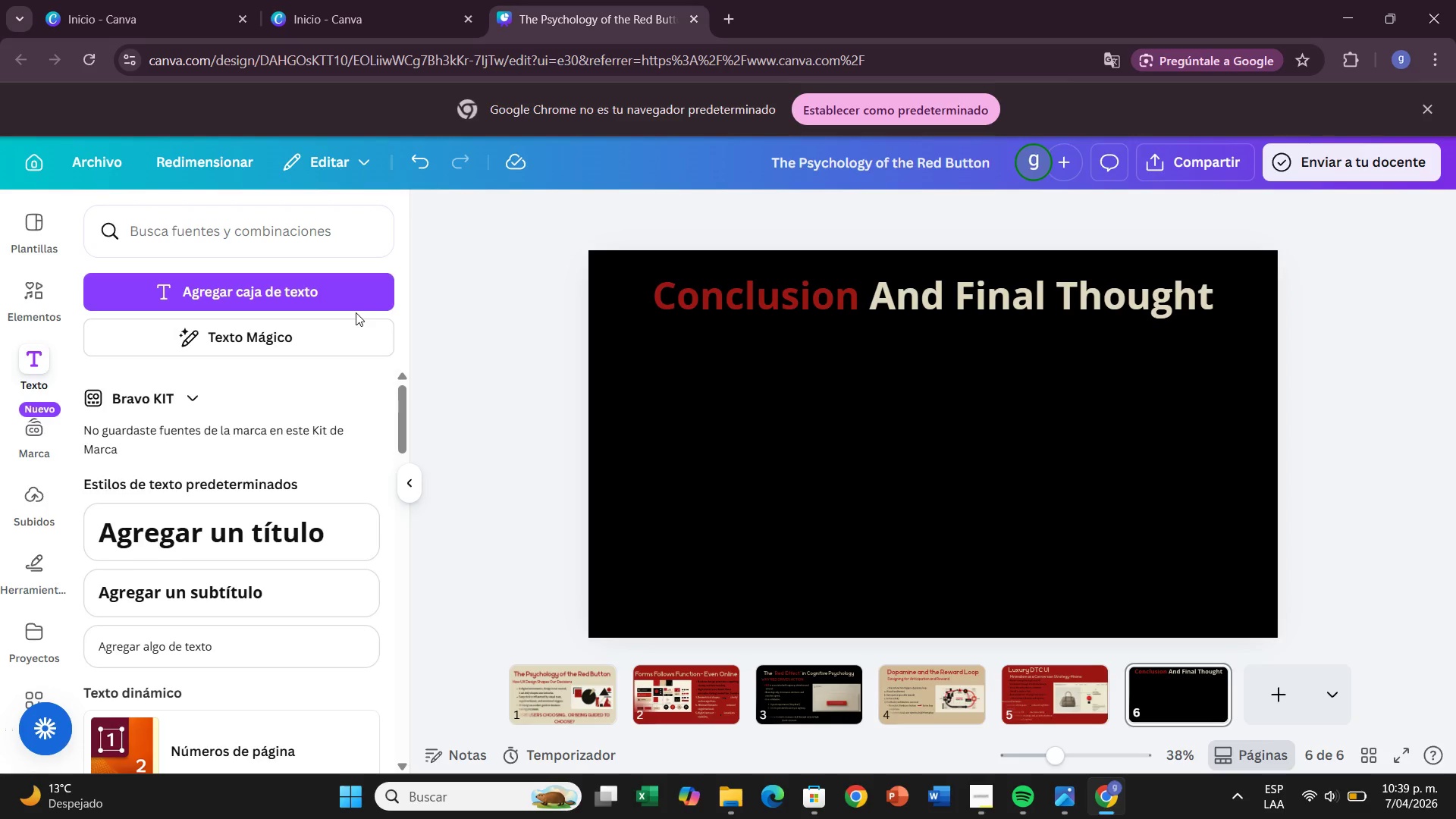 
key(Control+Z)
 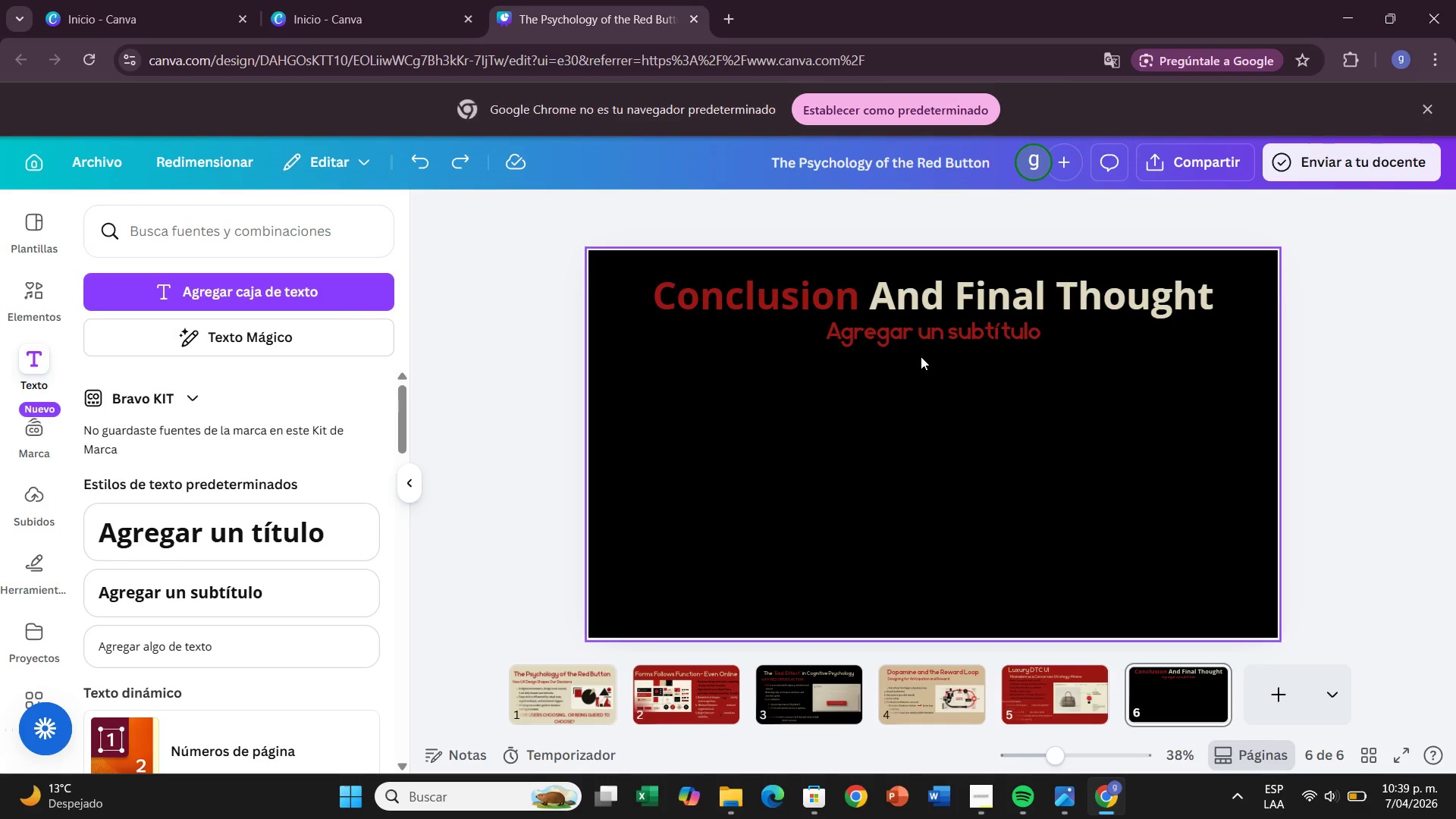 
double_click([921, 337])
 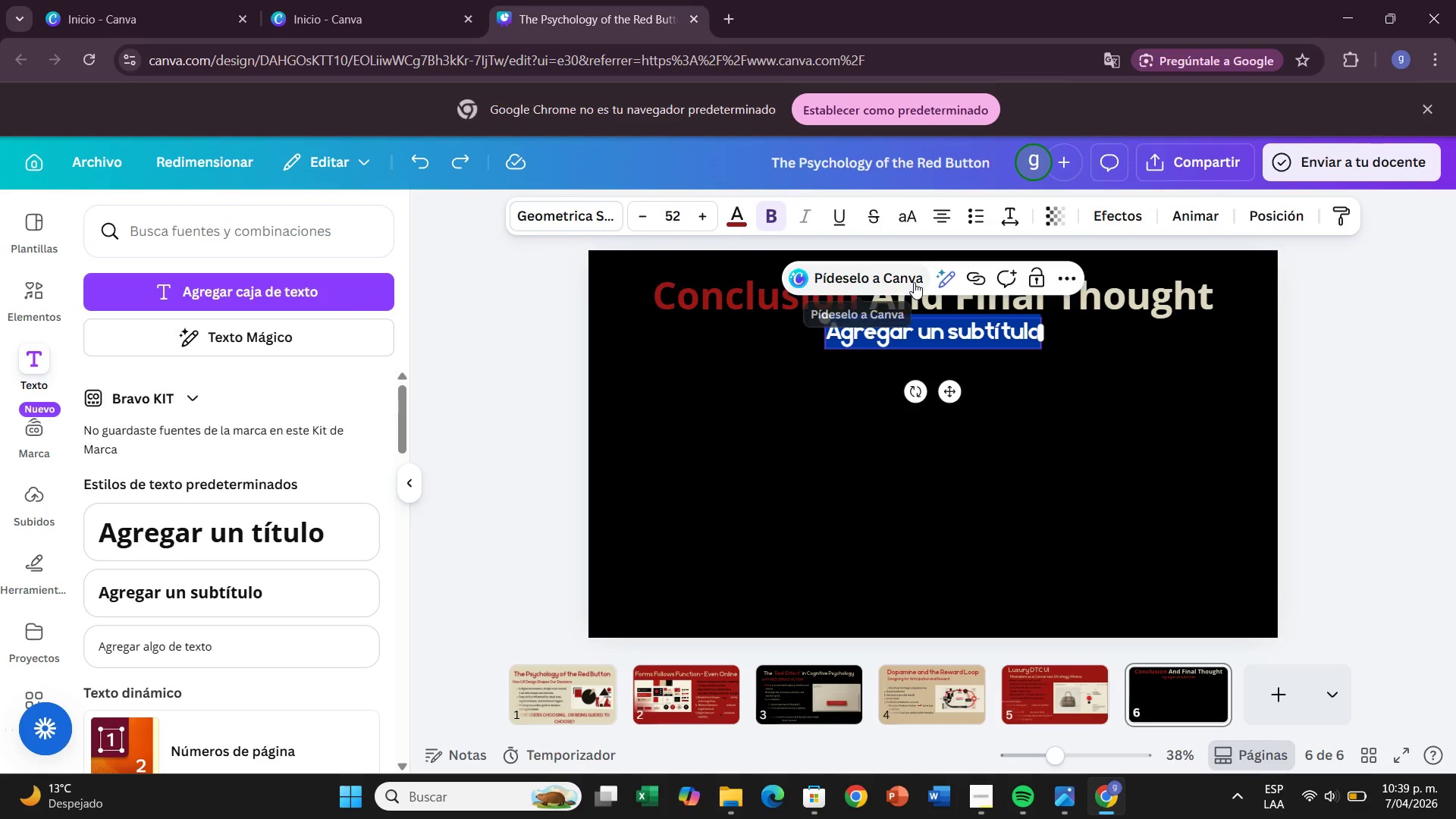 
key(Backspace)
type(Design is a Behavioral Architectue)
key(Backspace)
type(re)
 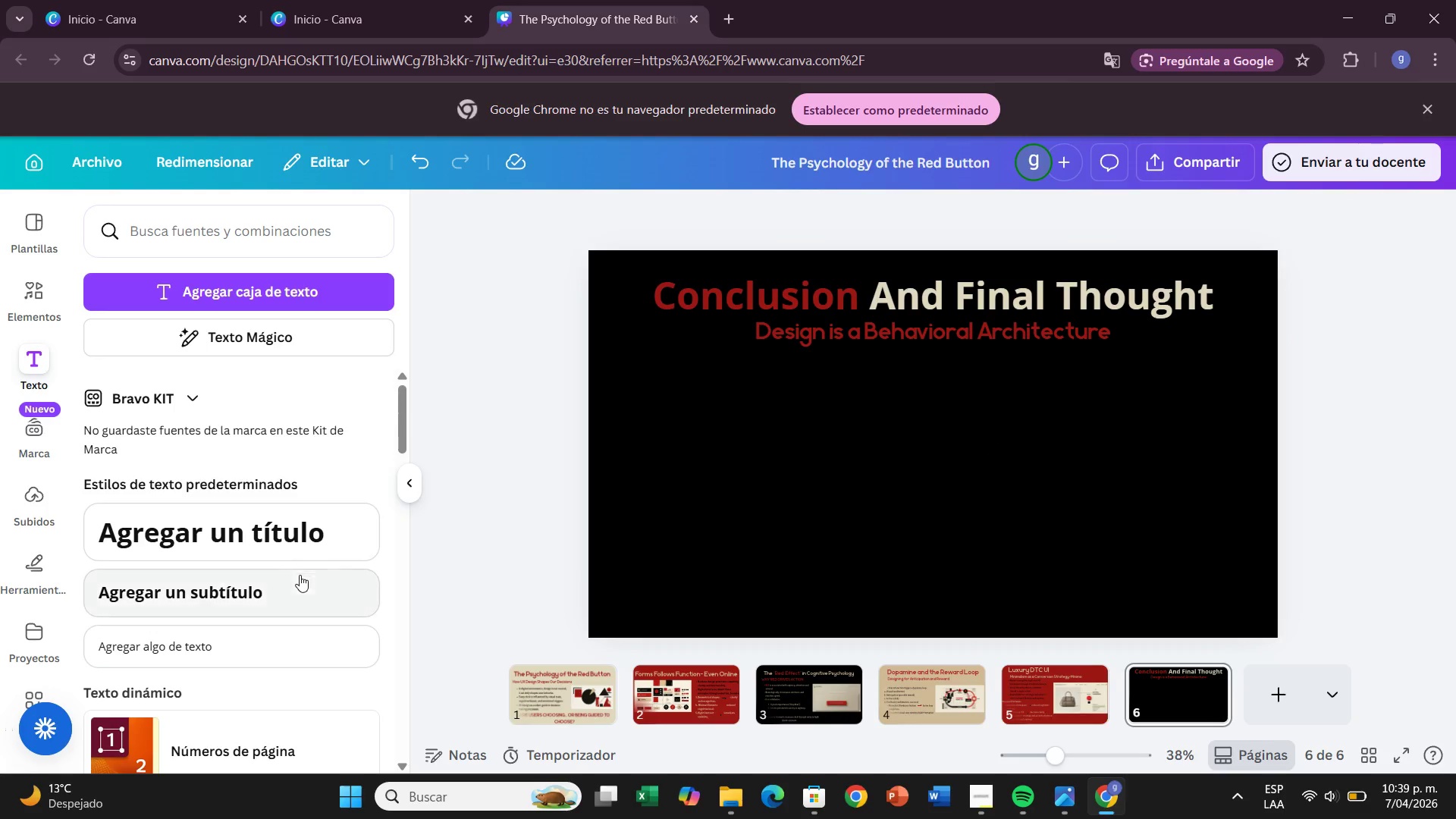 
wait(5.91)
 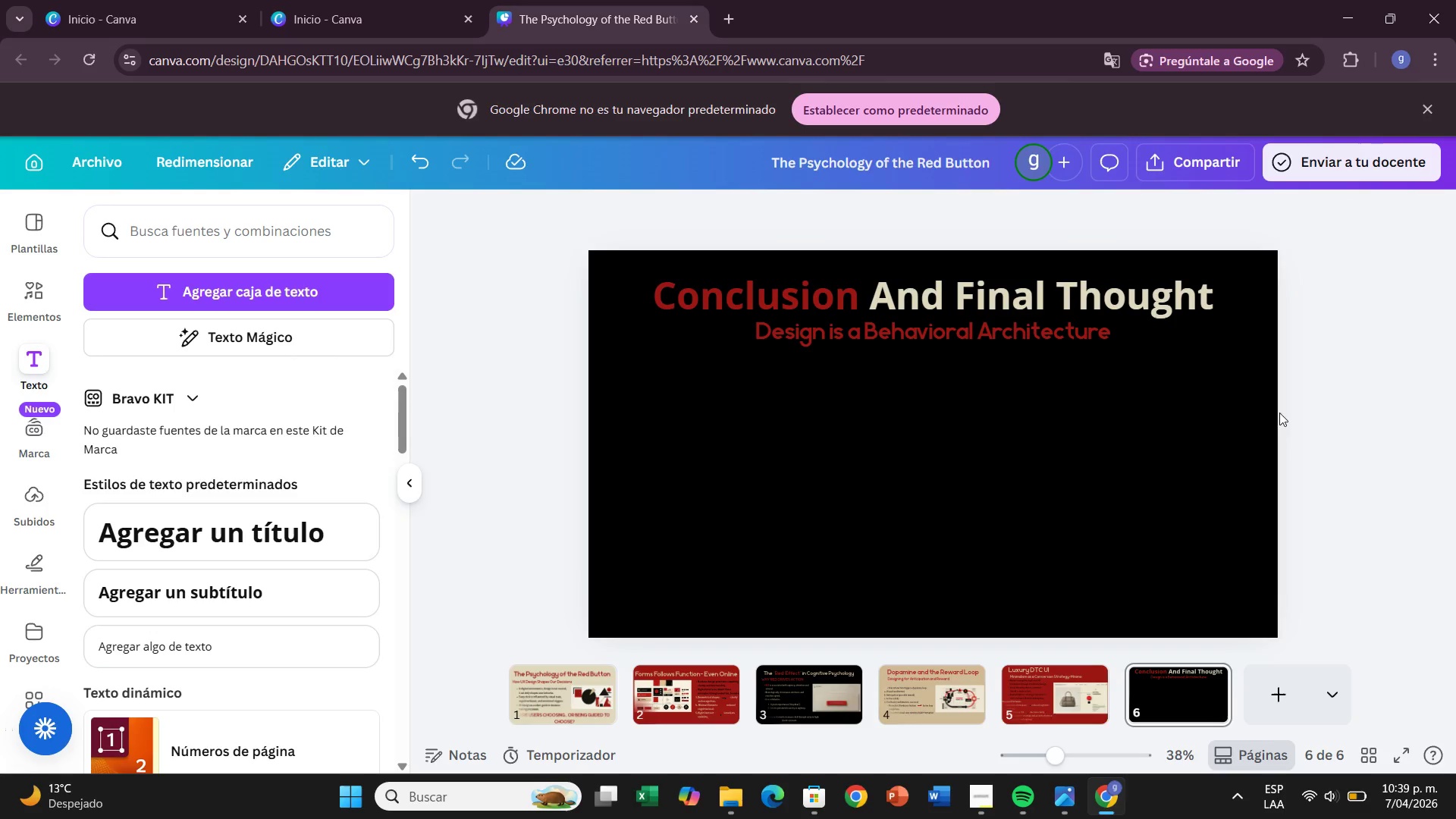 
left_click([190, 640])
 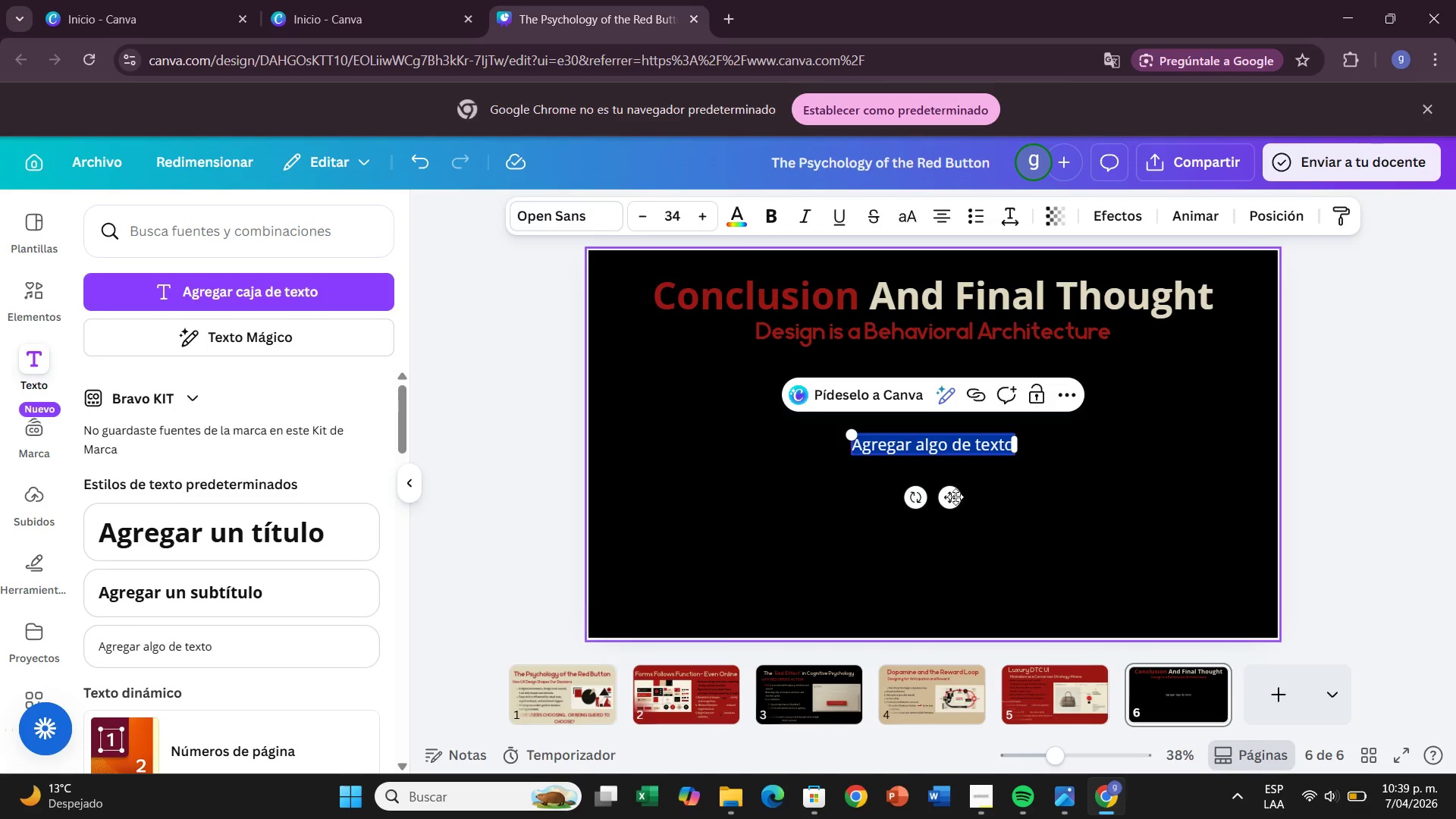 
left_click_drag(start_coordinate=[947, 500], to_coordinate=[746, 433])
 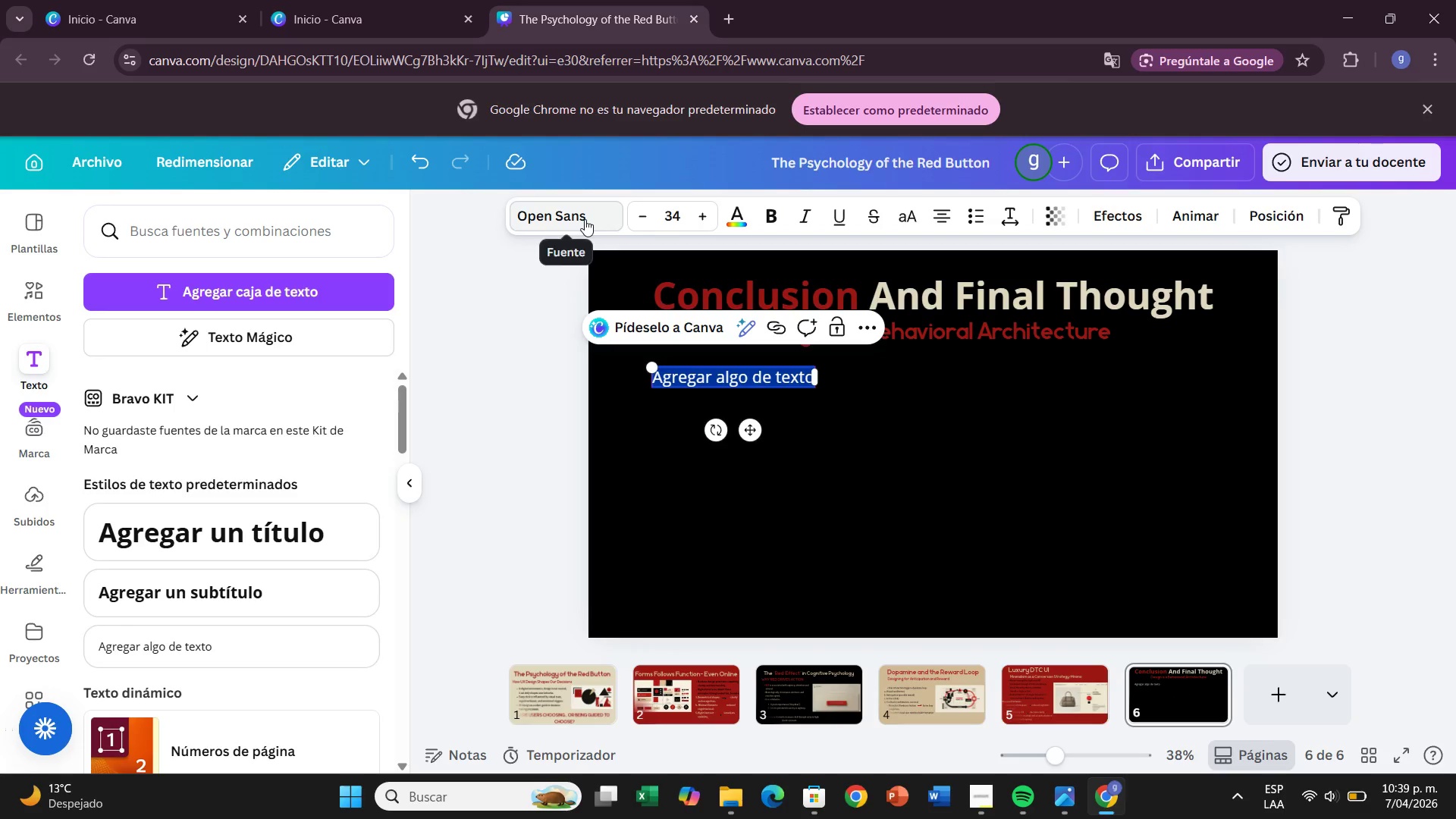 
left_click([585, 218])
 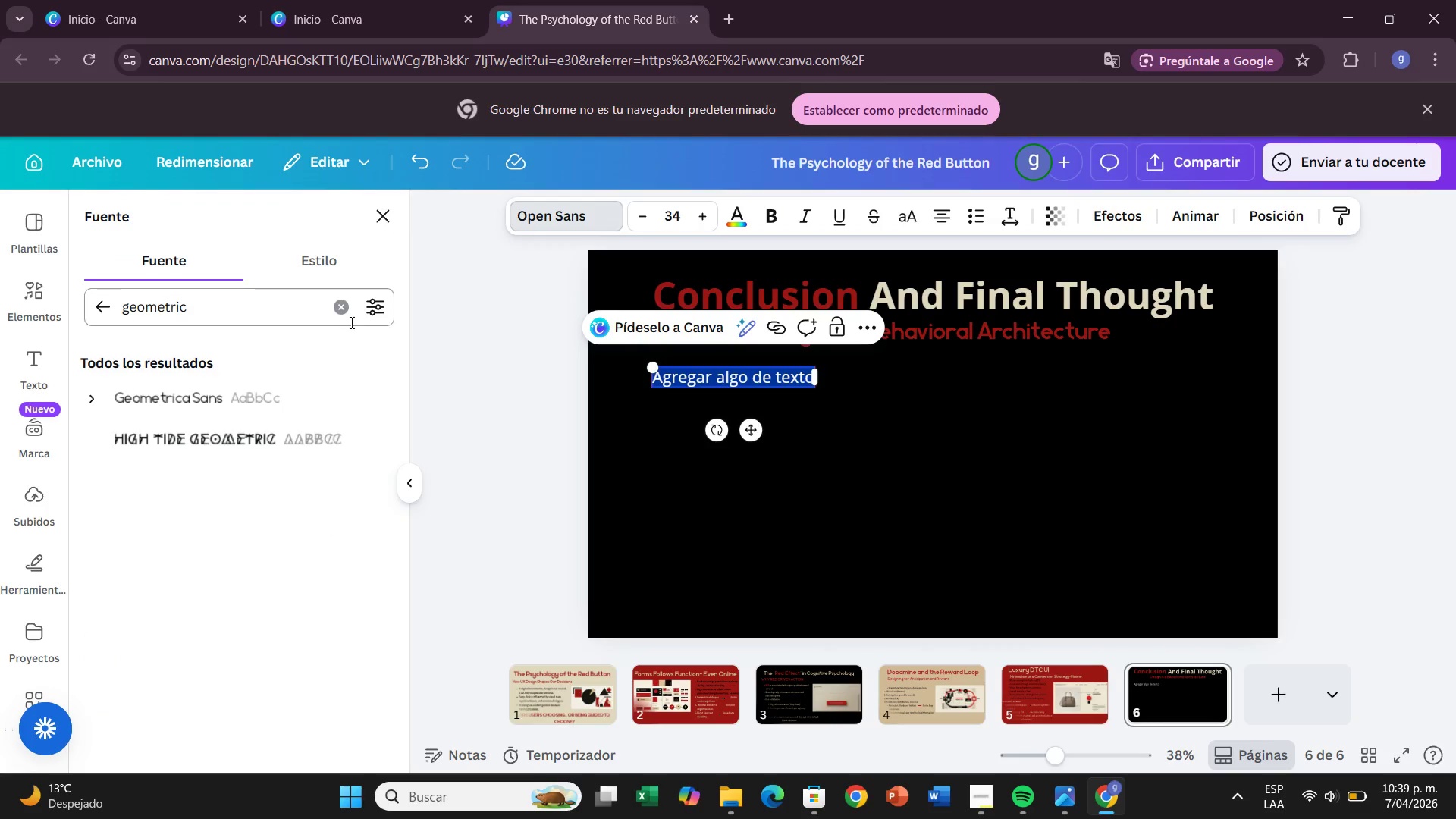 
left_click([335, 311])
 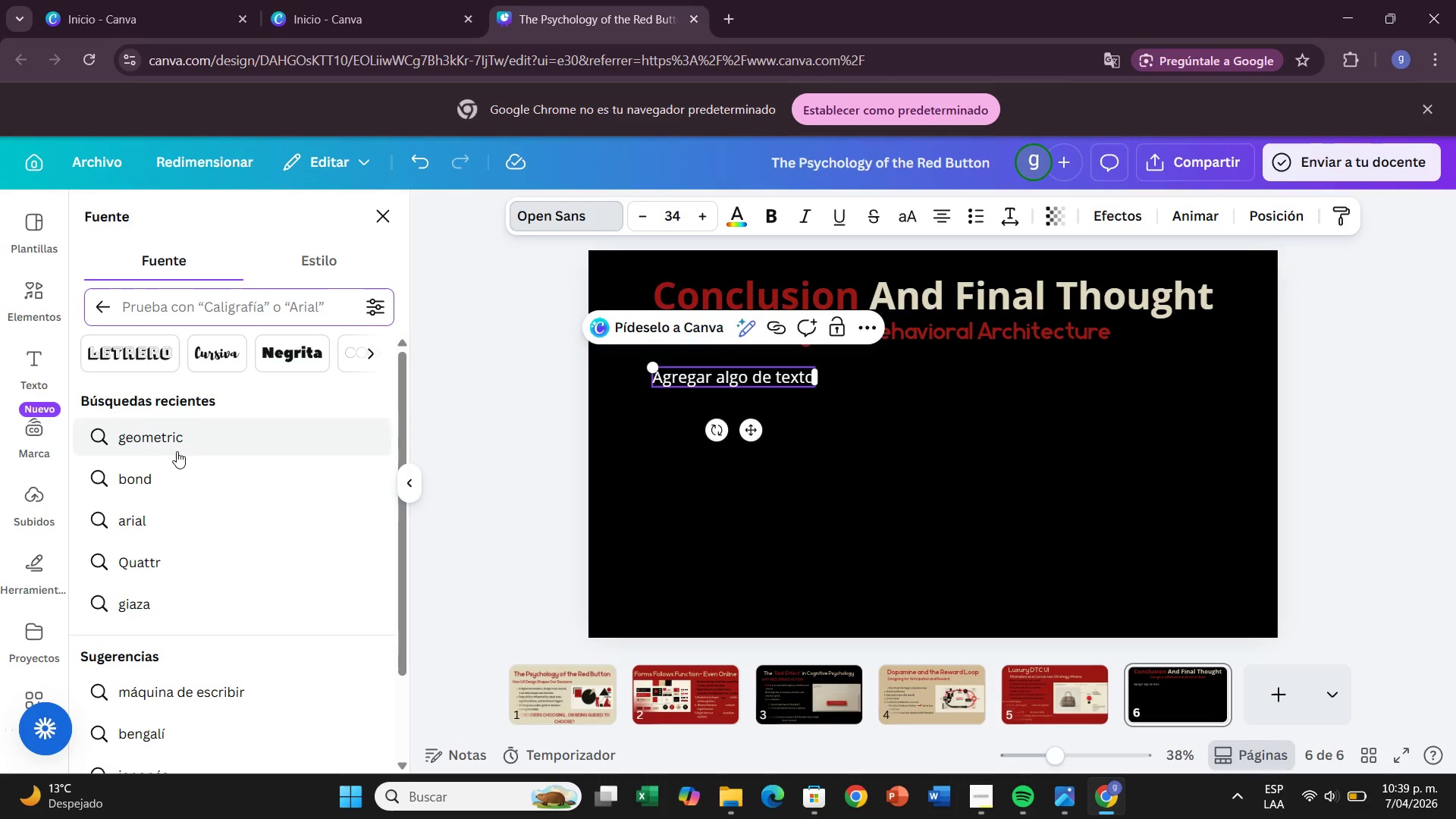 
left_click([194, 479])
 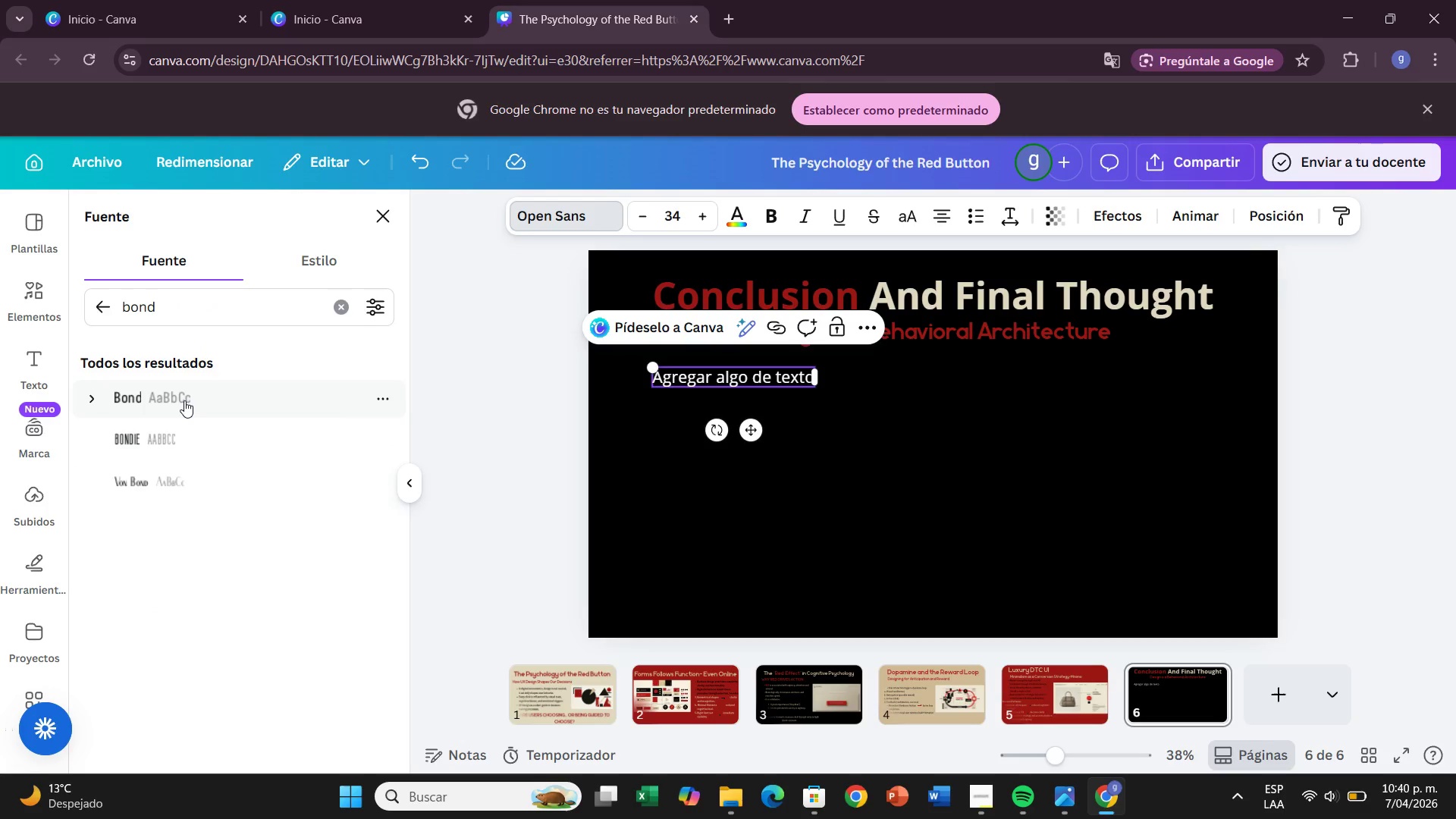 
left_click([184, 400])
 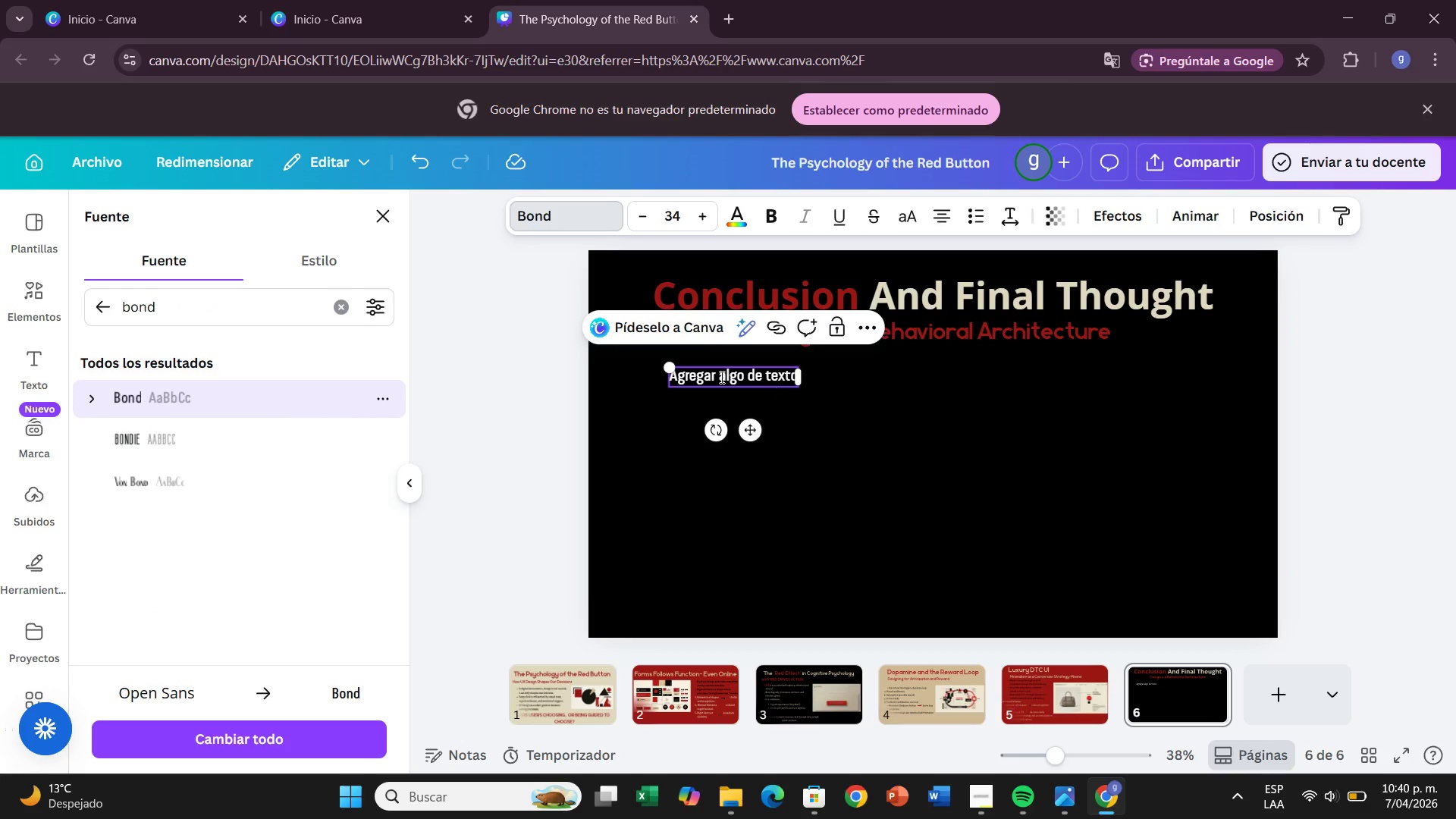 
left_click([728, 224])
 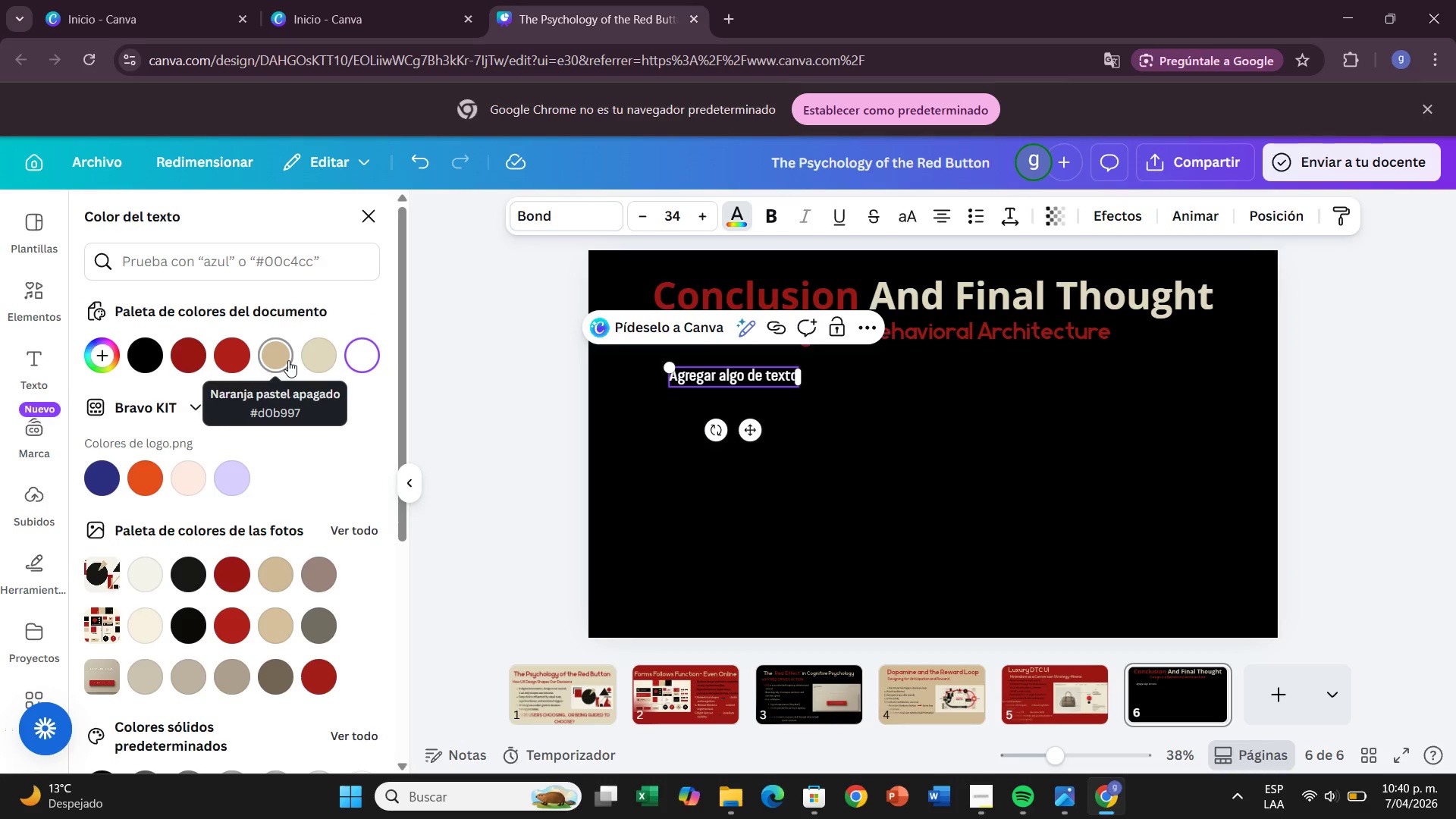 
left_click([288, 360])
 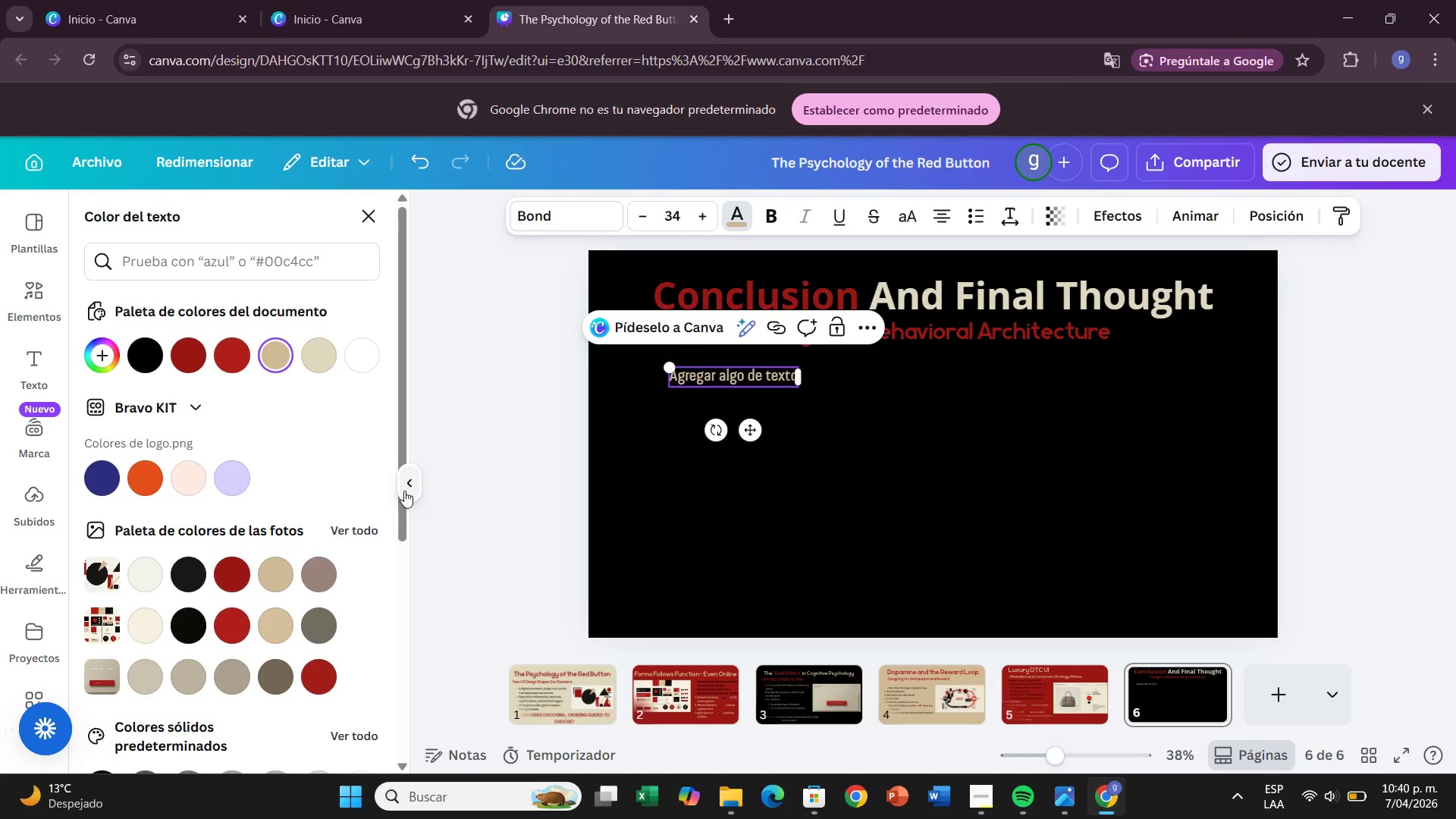 
double_click([568, 376])
 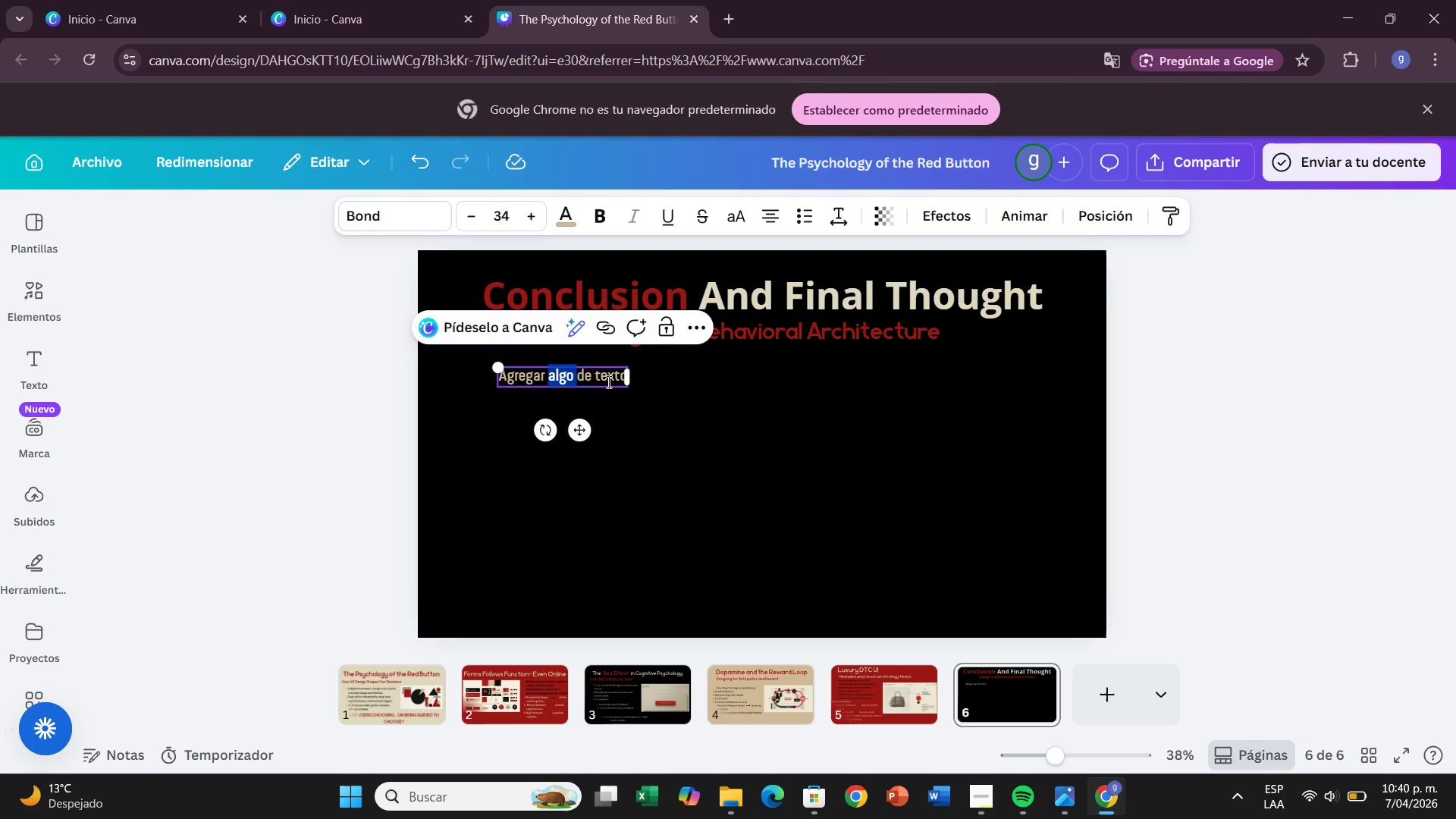 
double_click([607, 380])
 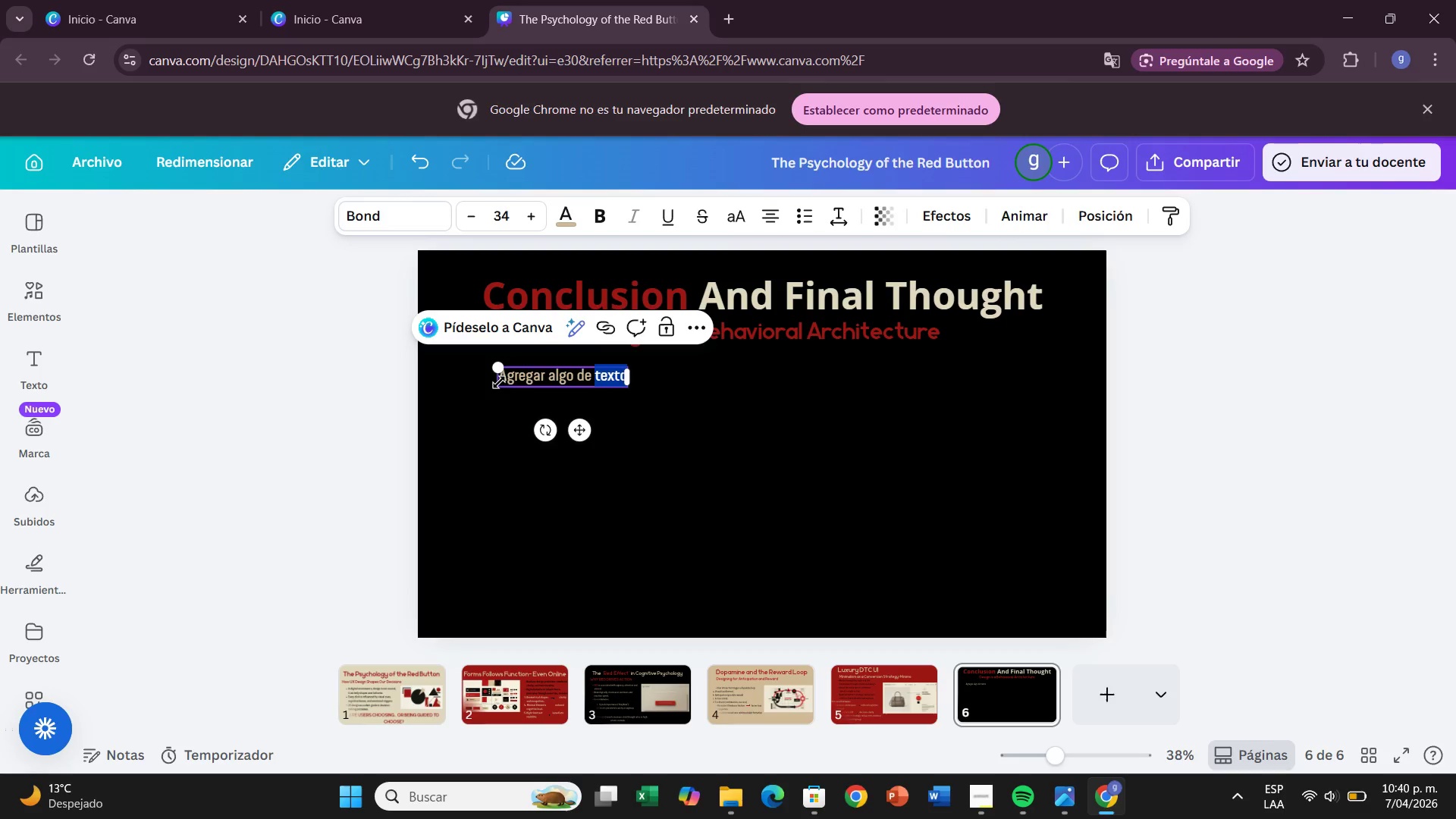 
left_click_drag(start_coordinate=[501, 381], to_coordinate=[617, 380])
 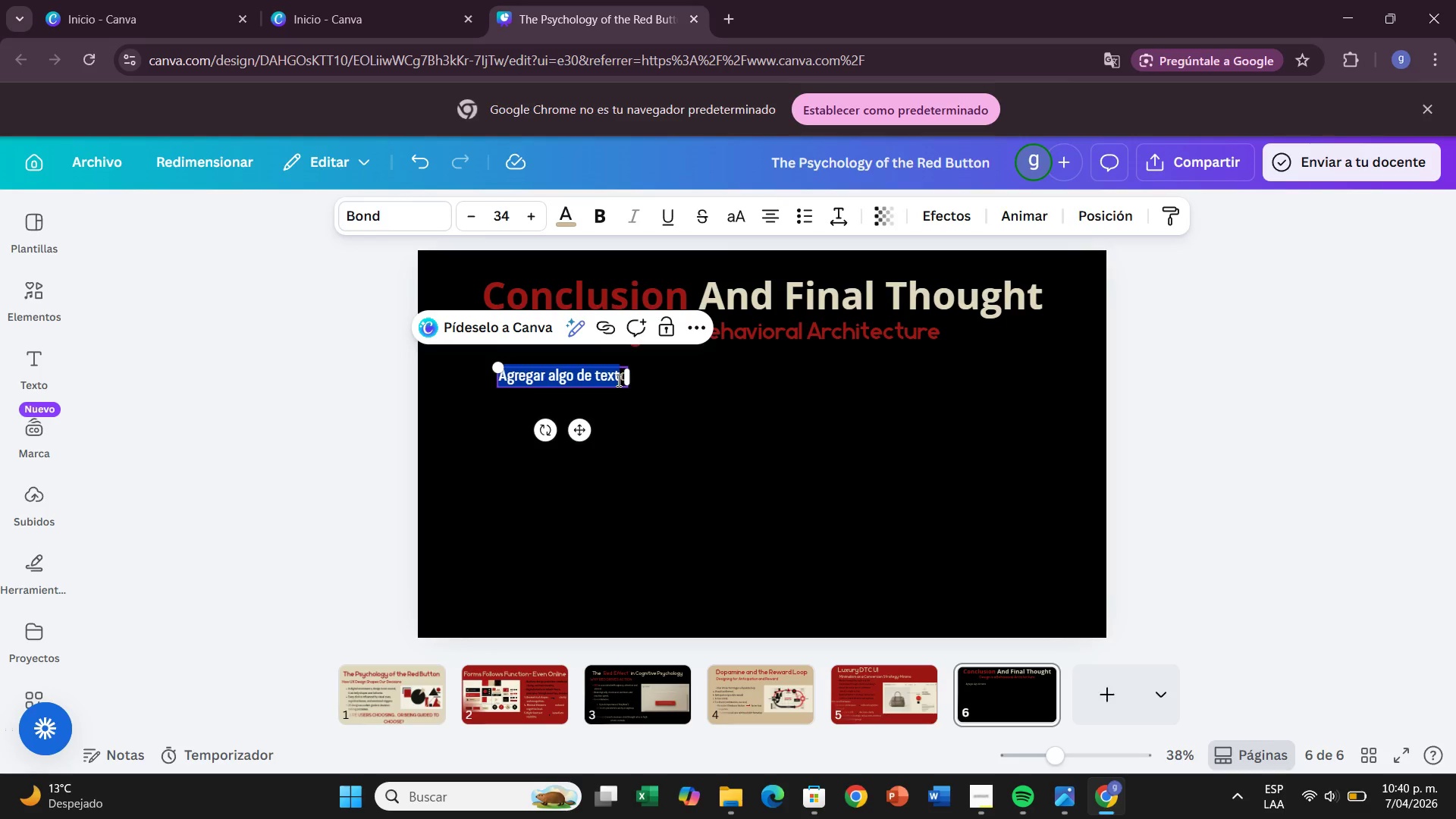 
key(Backspace)
 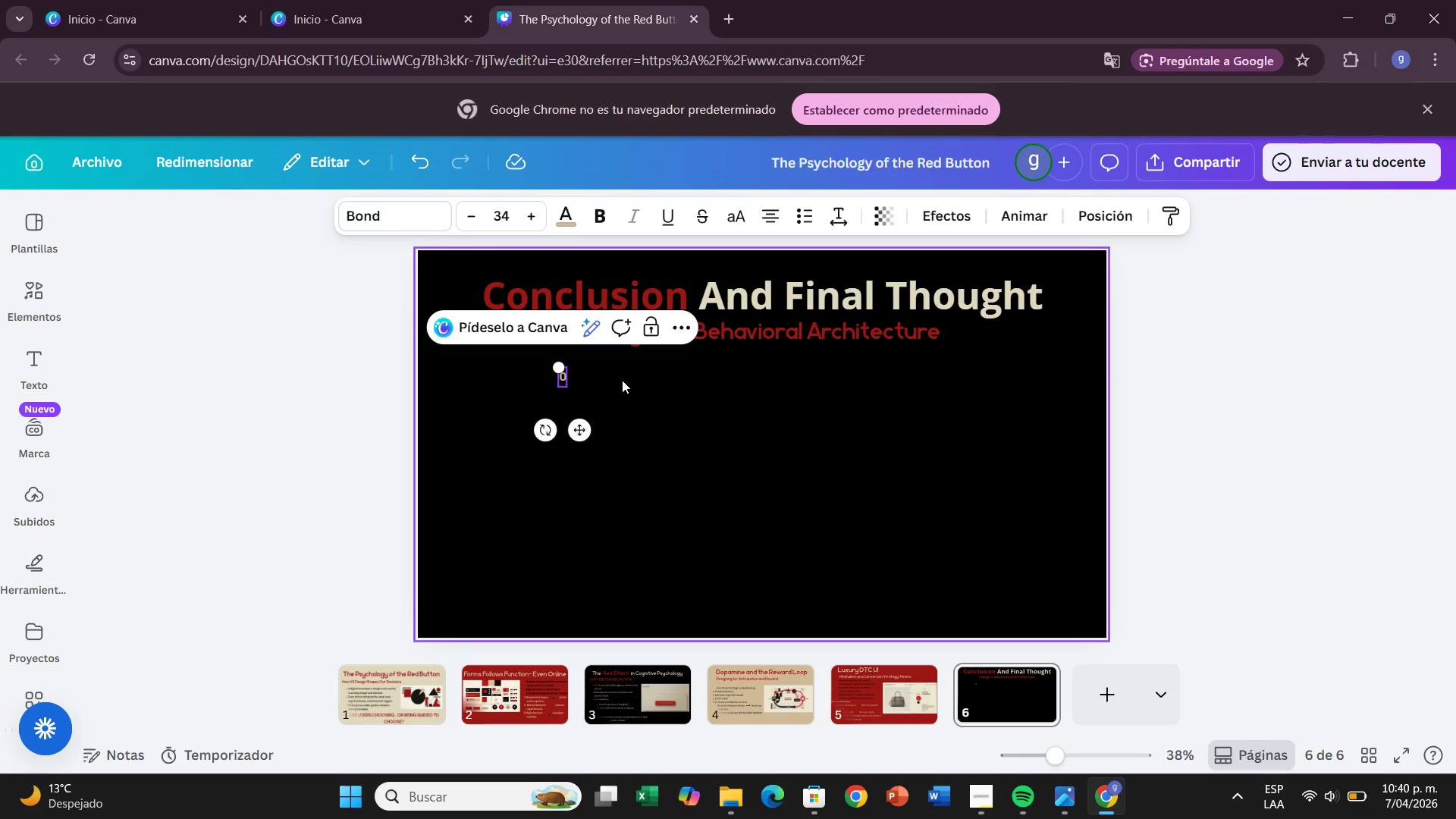 
key(ArrowRight)
 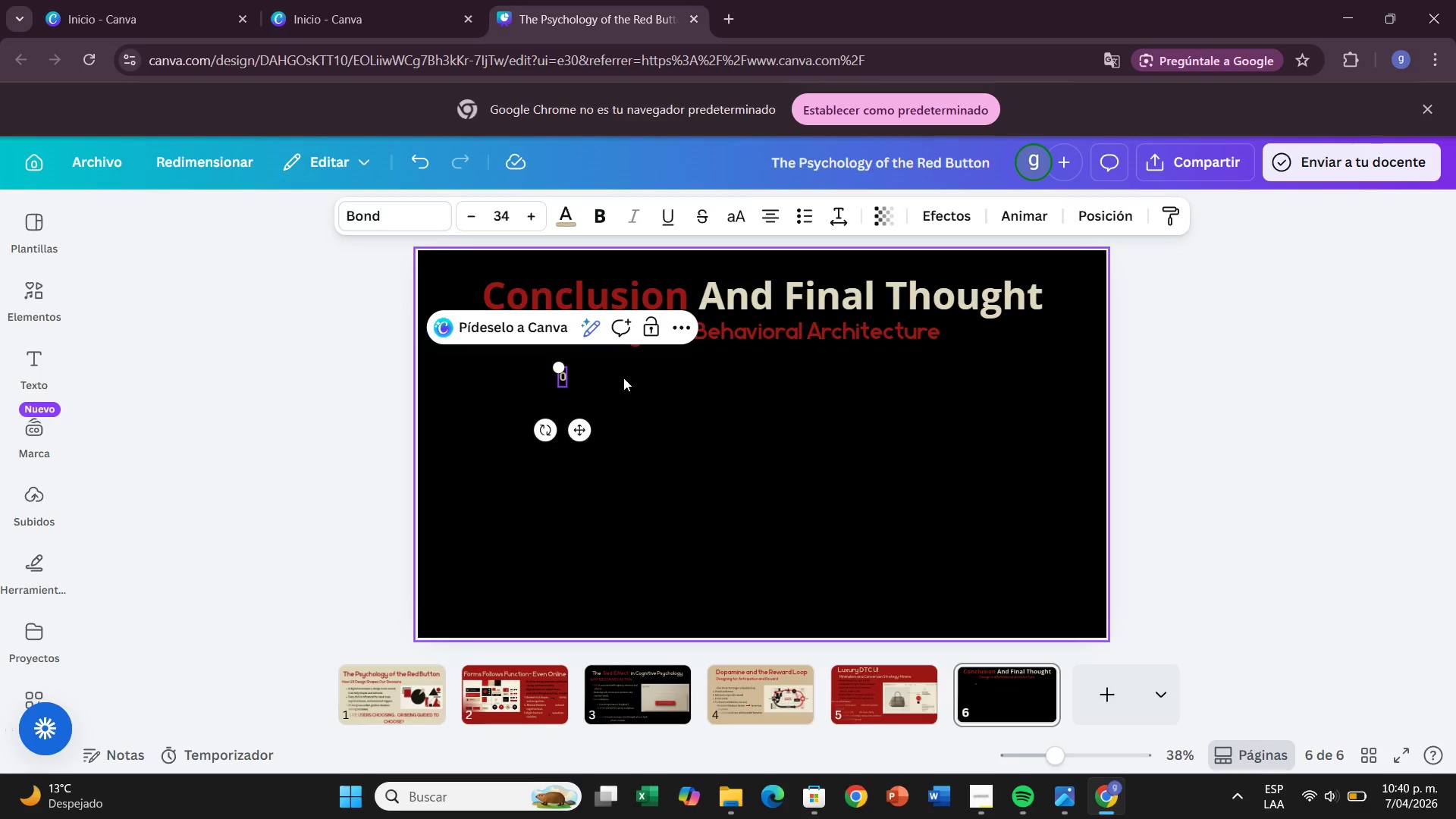 
key(Backspace)
 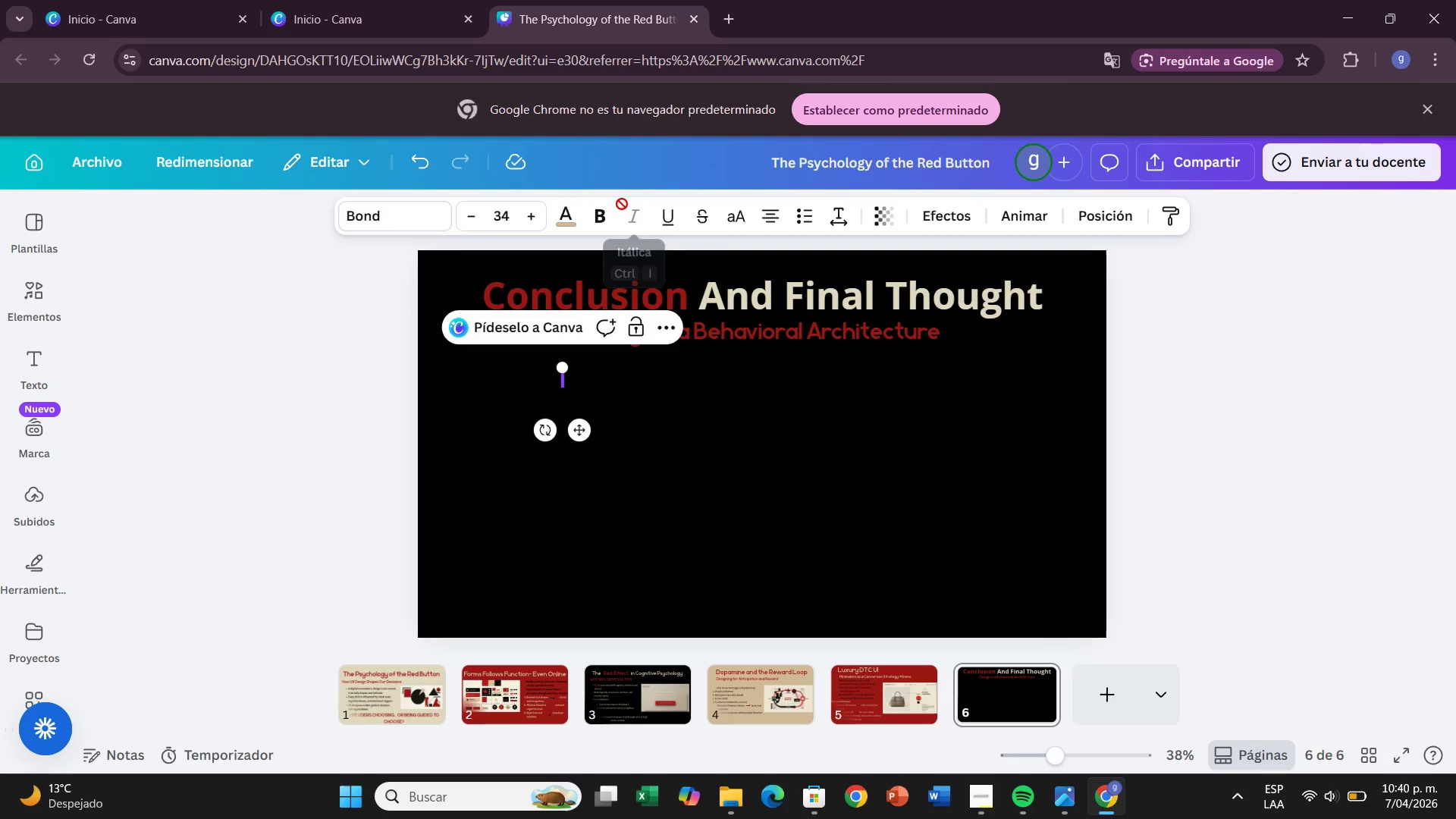 
wait(6.62)
 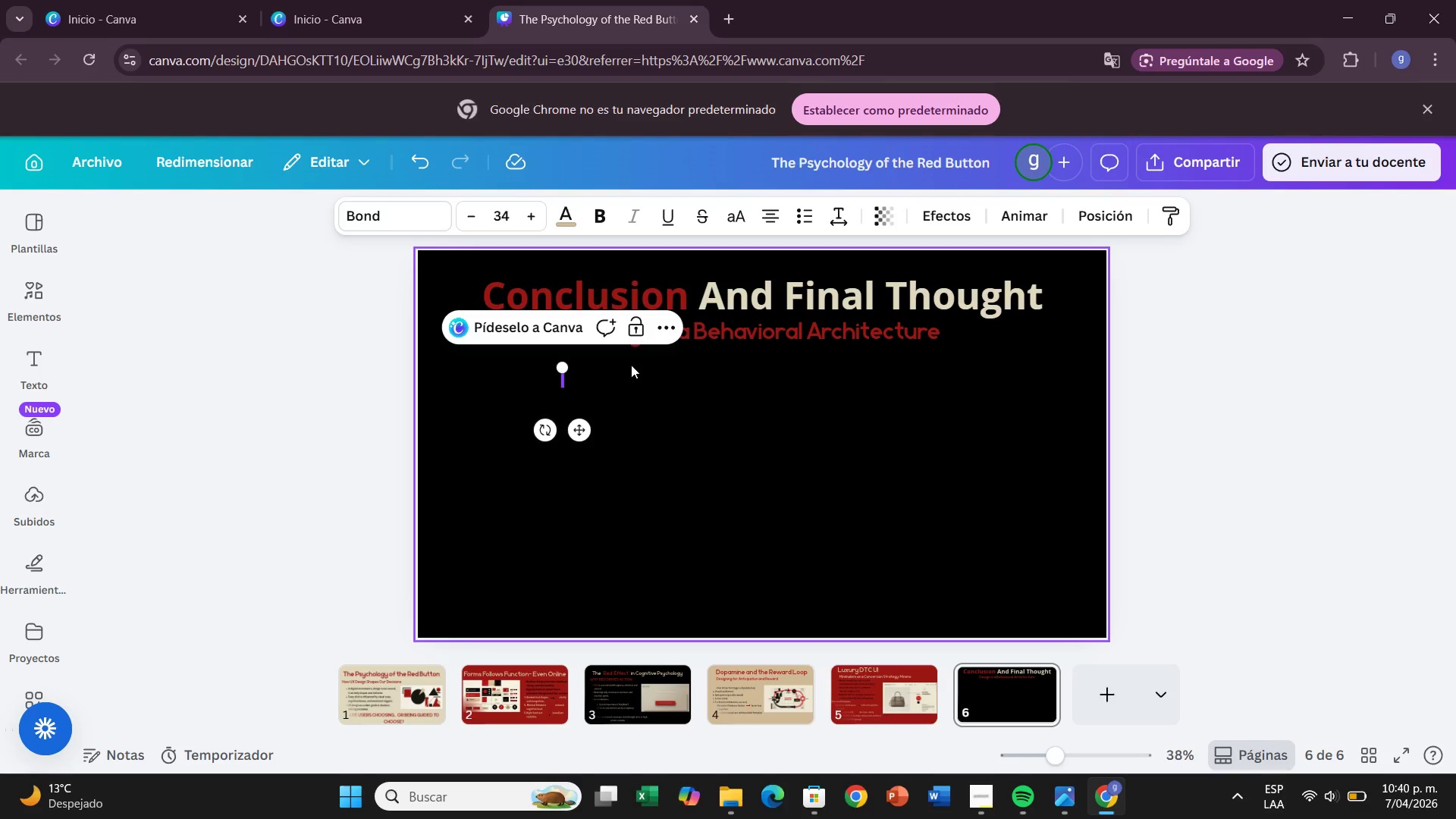 
type(UX design operates at psychological level>)
 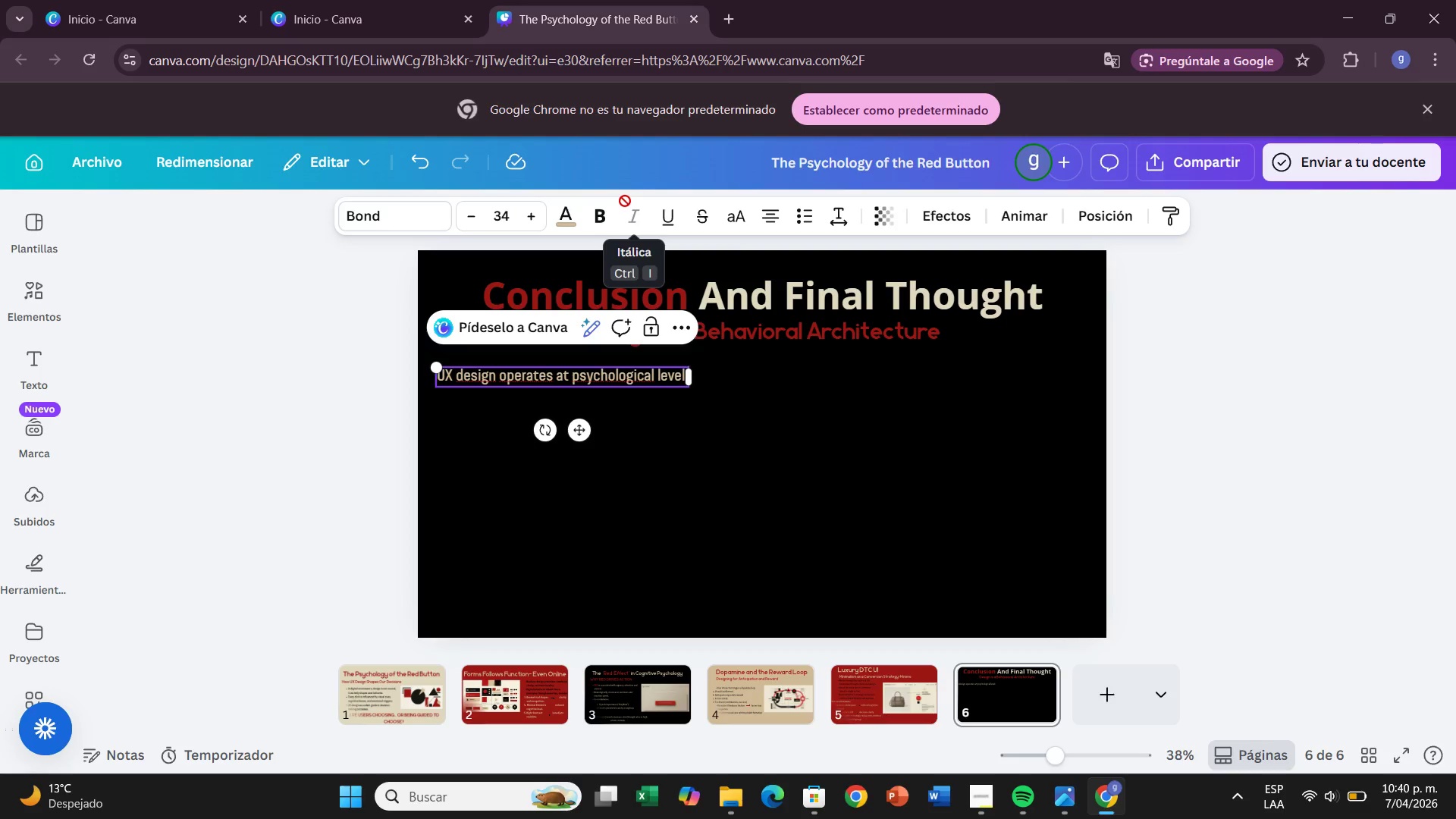 
key(Enter)
 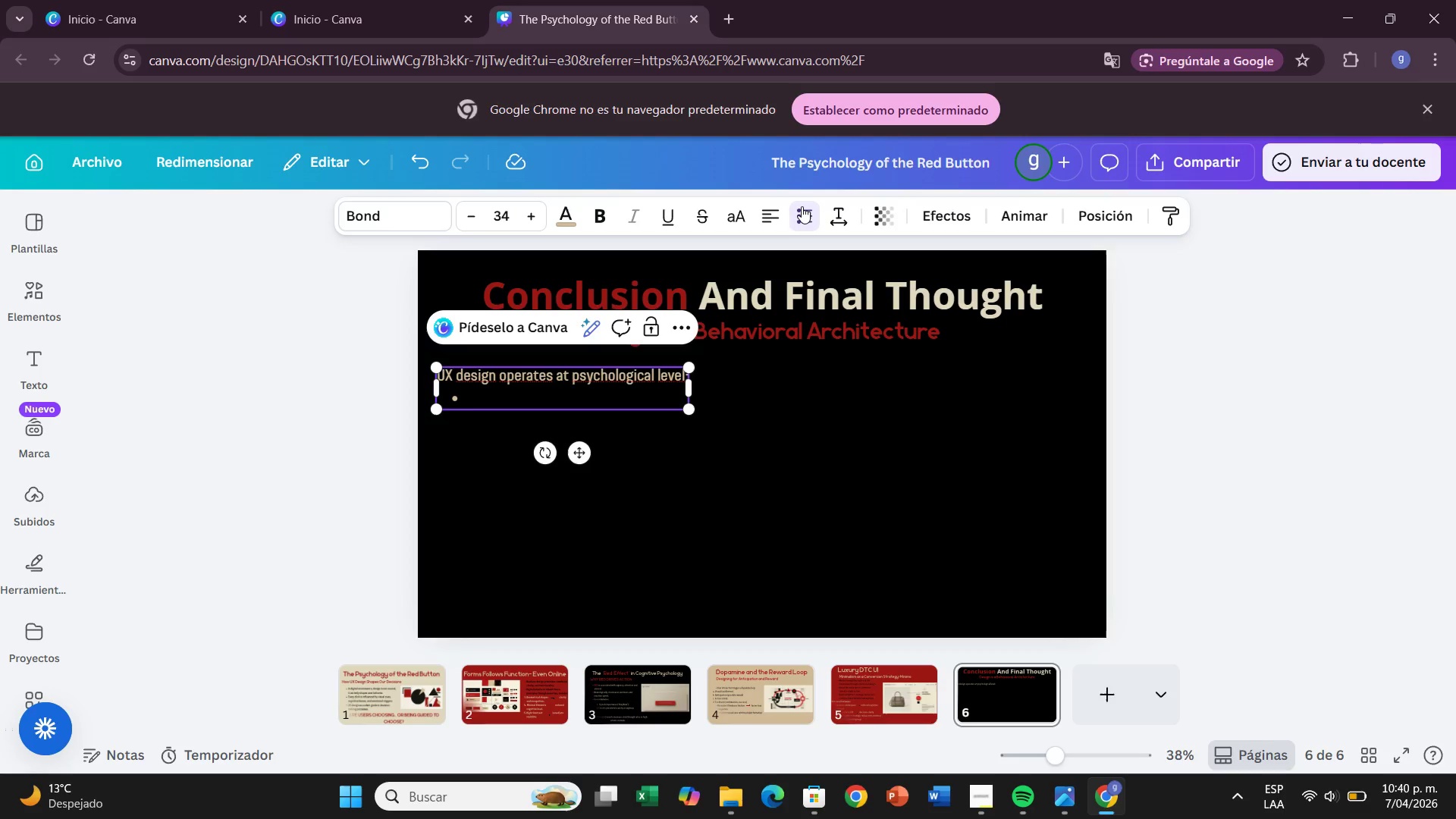 
type(Color influences em)
key(Backspace)
type(om)
key(Backspace)
key(Backspace)
type(motion)
 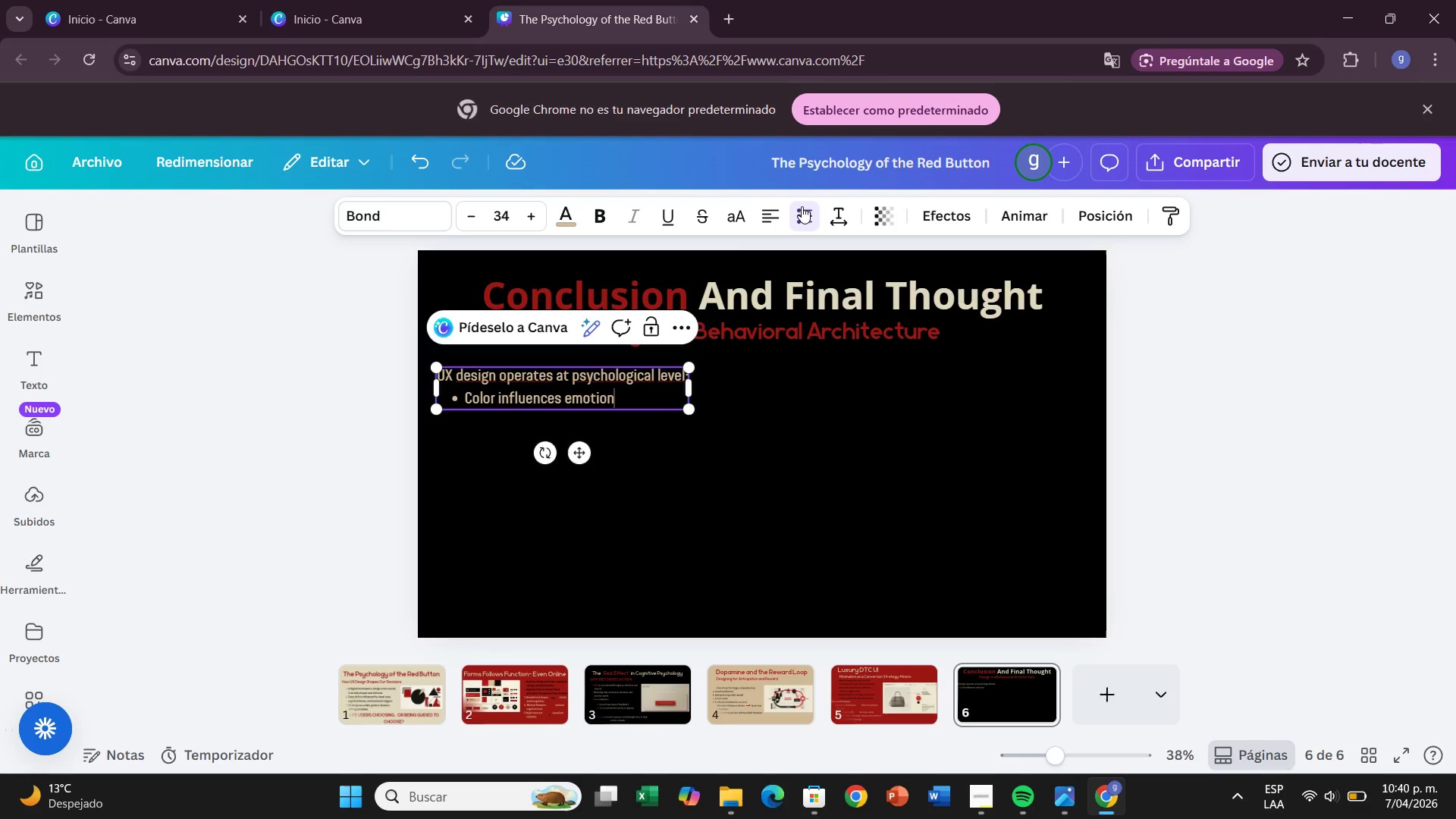 
key(Enter)
 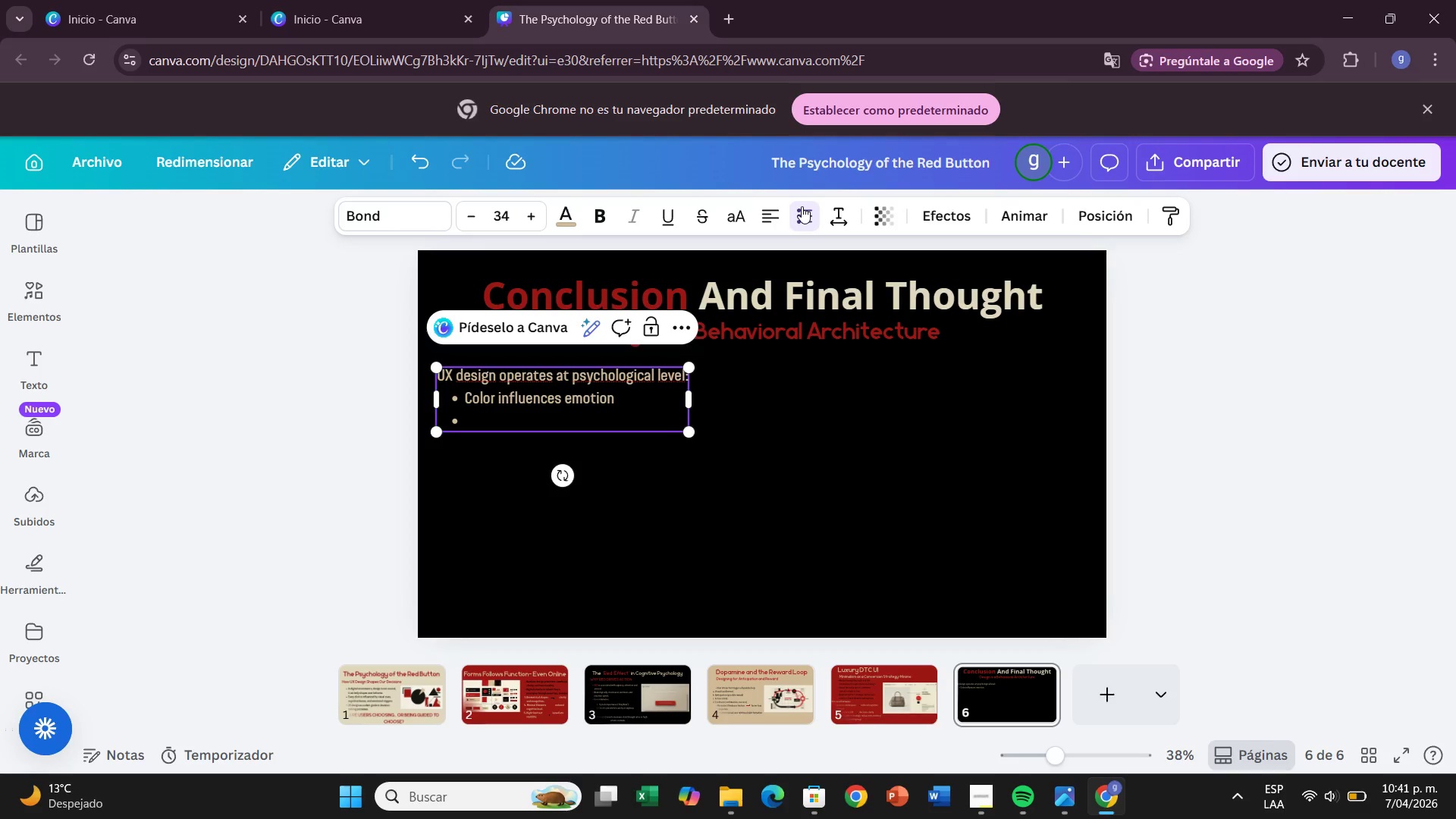 
type(Shape influences perception)
 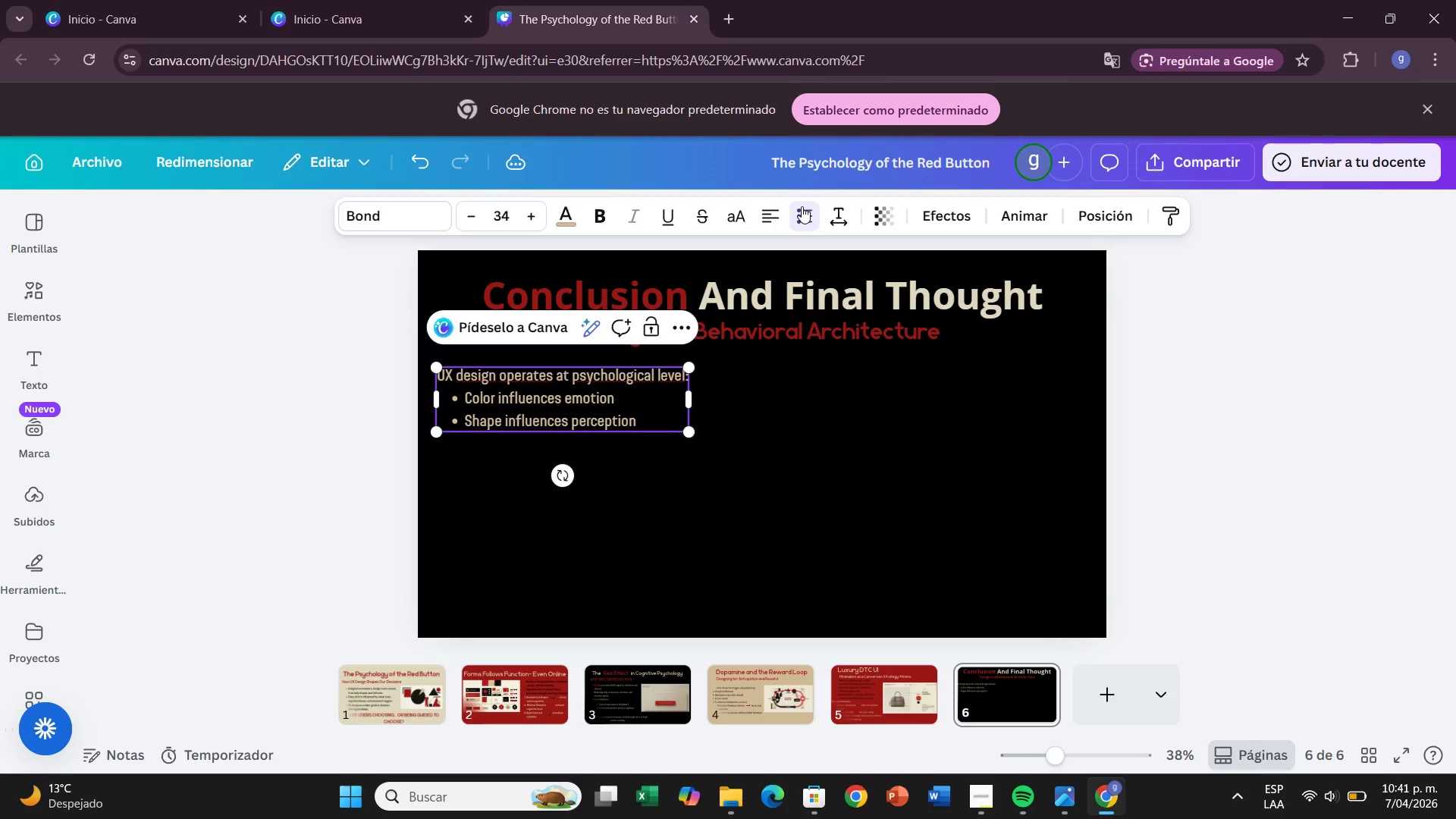 
key(Enter)
 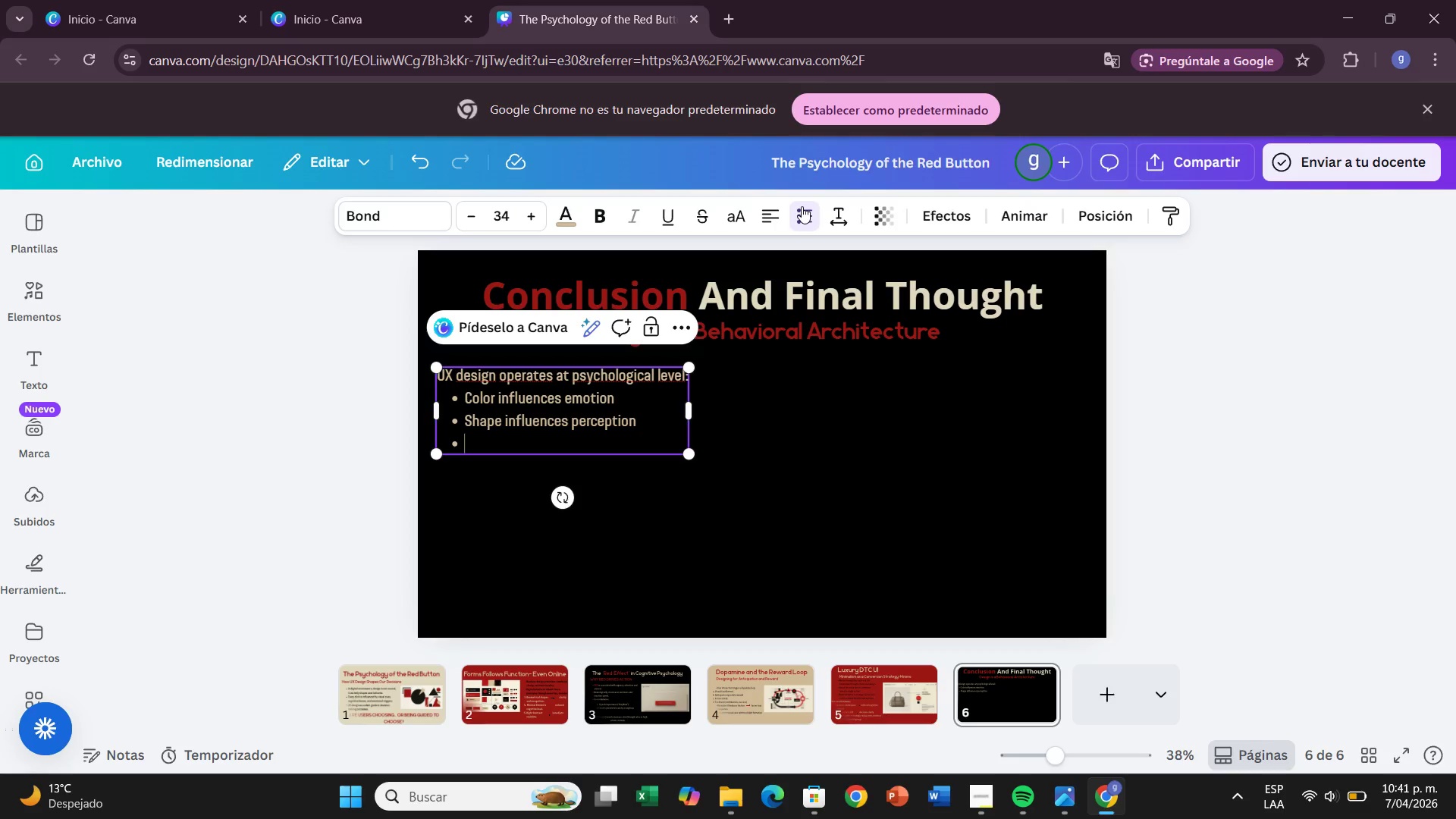 
type(Simplicity influences action)
 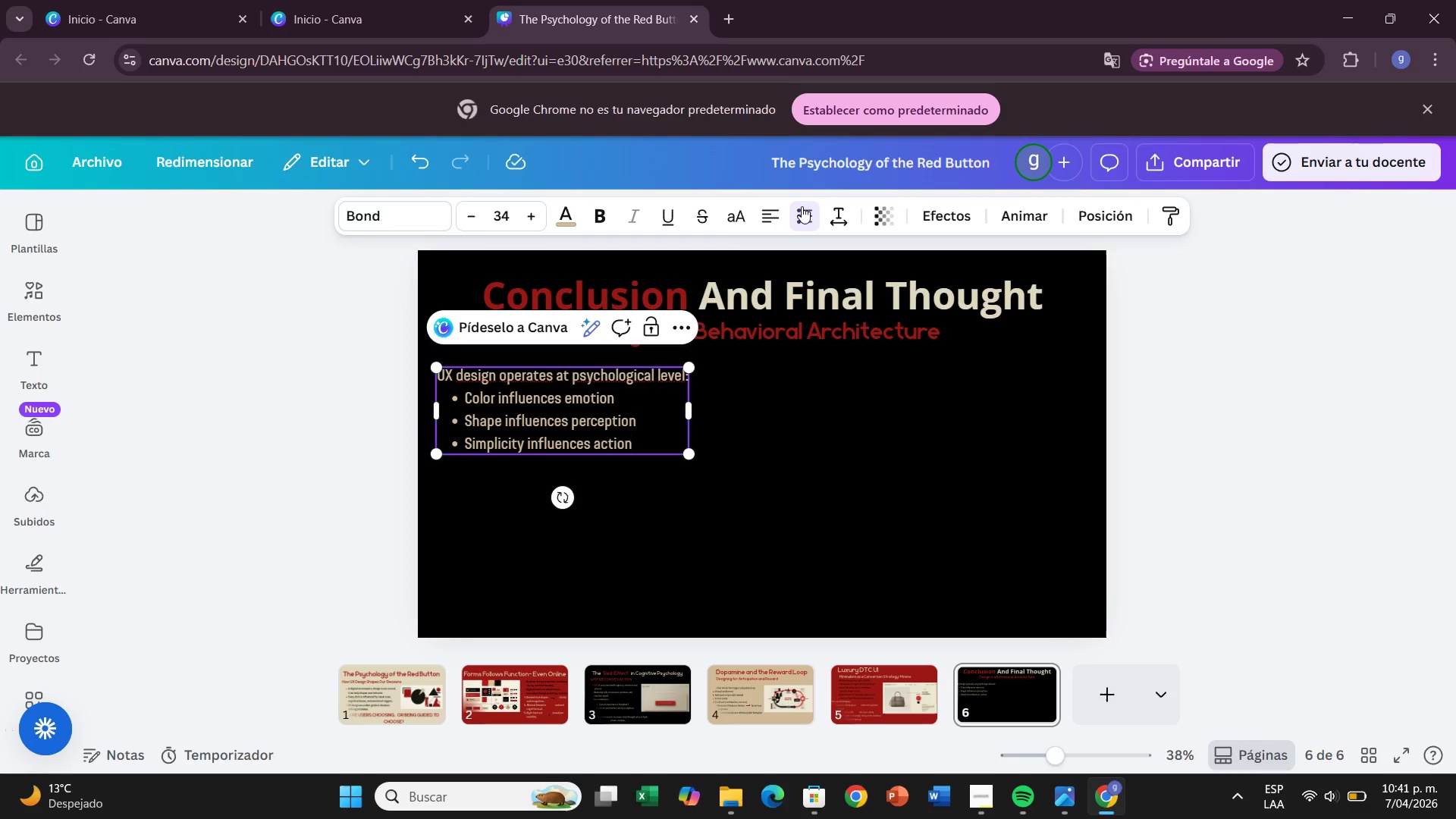 
wait(5.47)
 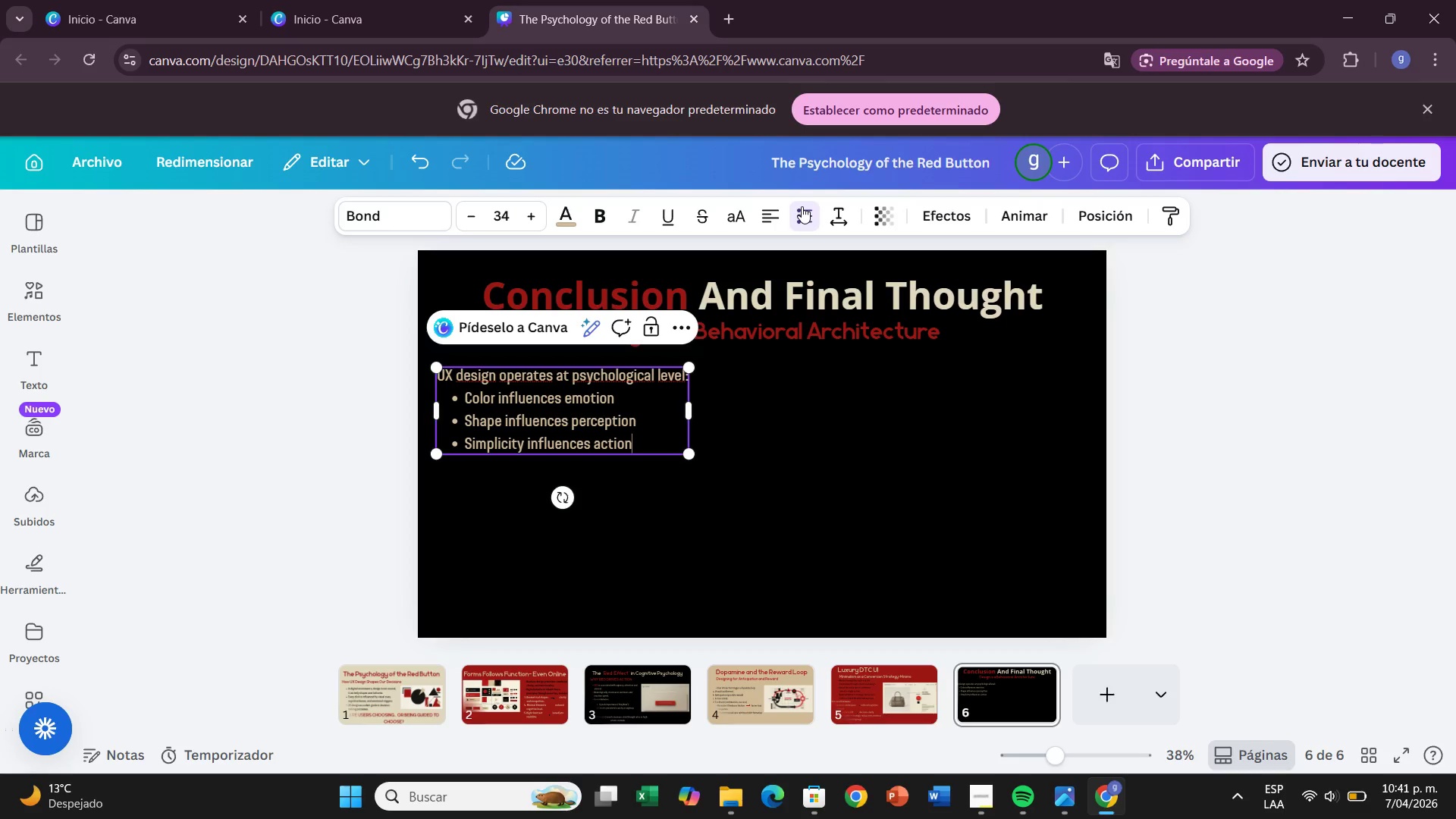 
left_click_drag(start_coordinate=[679, 564], to_coordinate=[679, 558])
 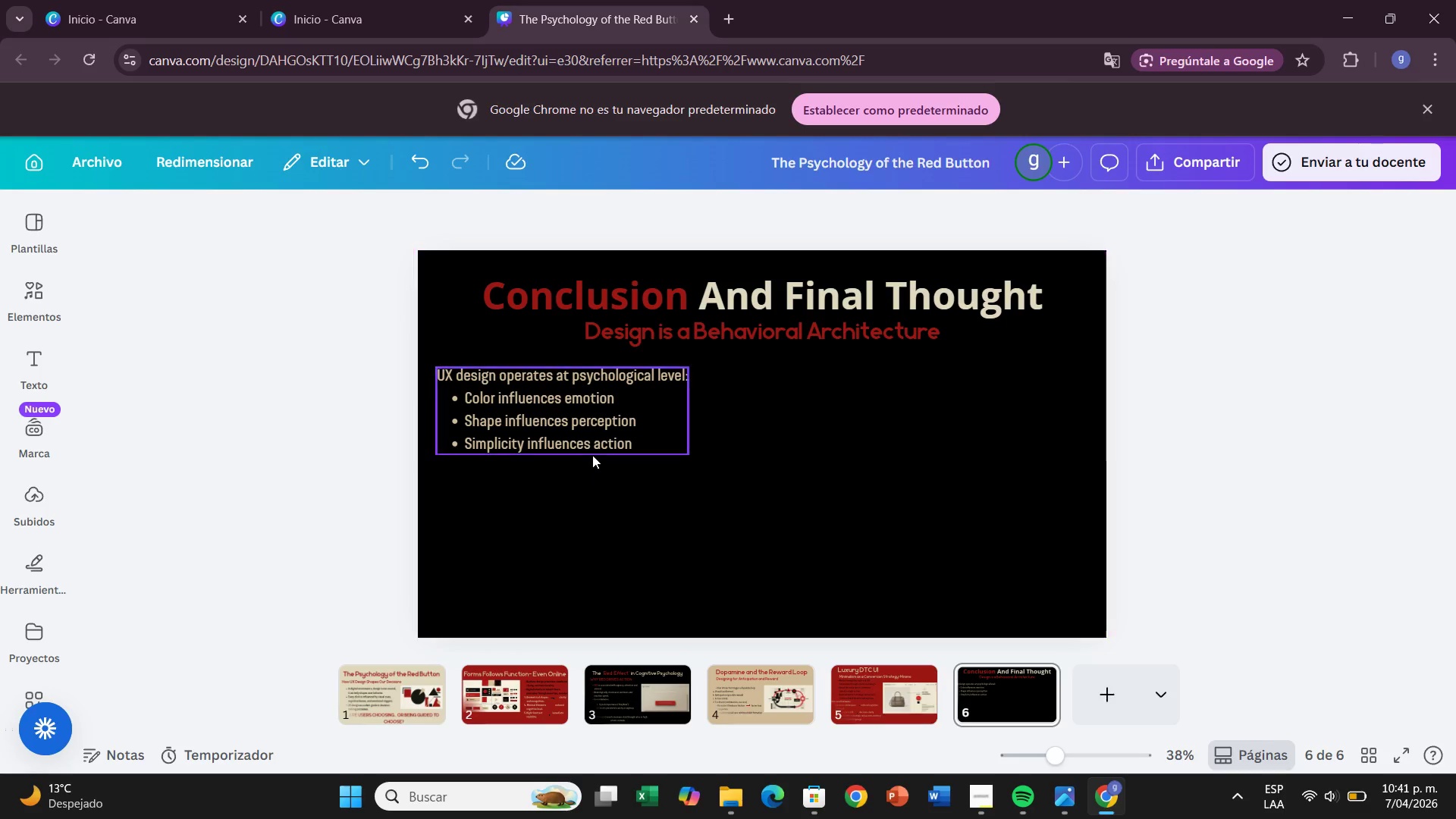 
left_click_drag(start_coordinate=[592, 454], to_coordinate=[618, 460])
 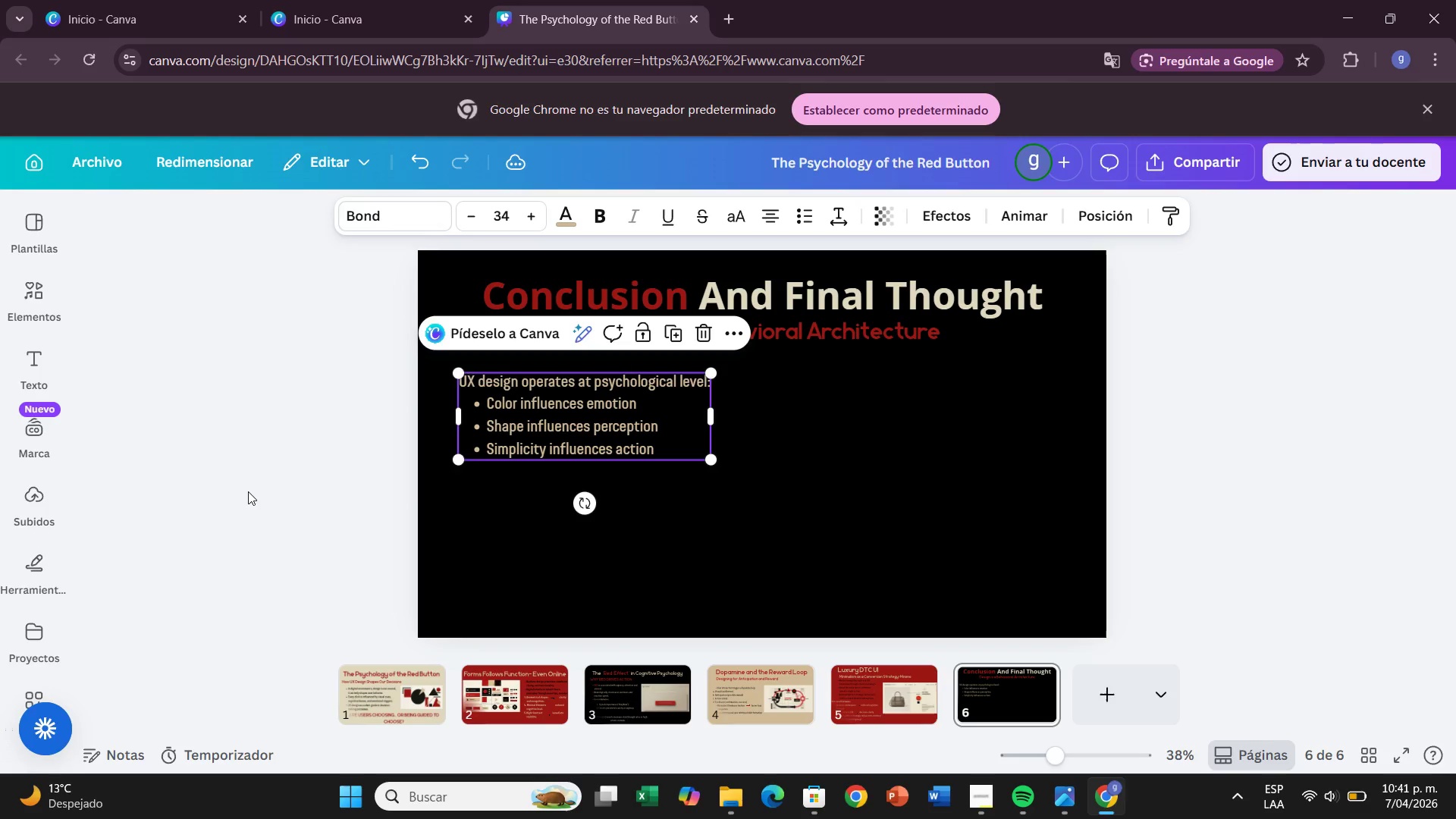 
left_click([248, 490])
 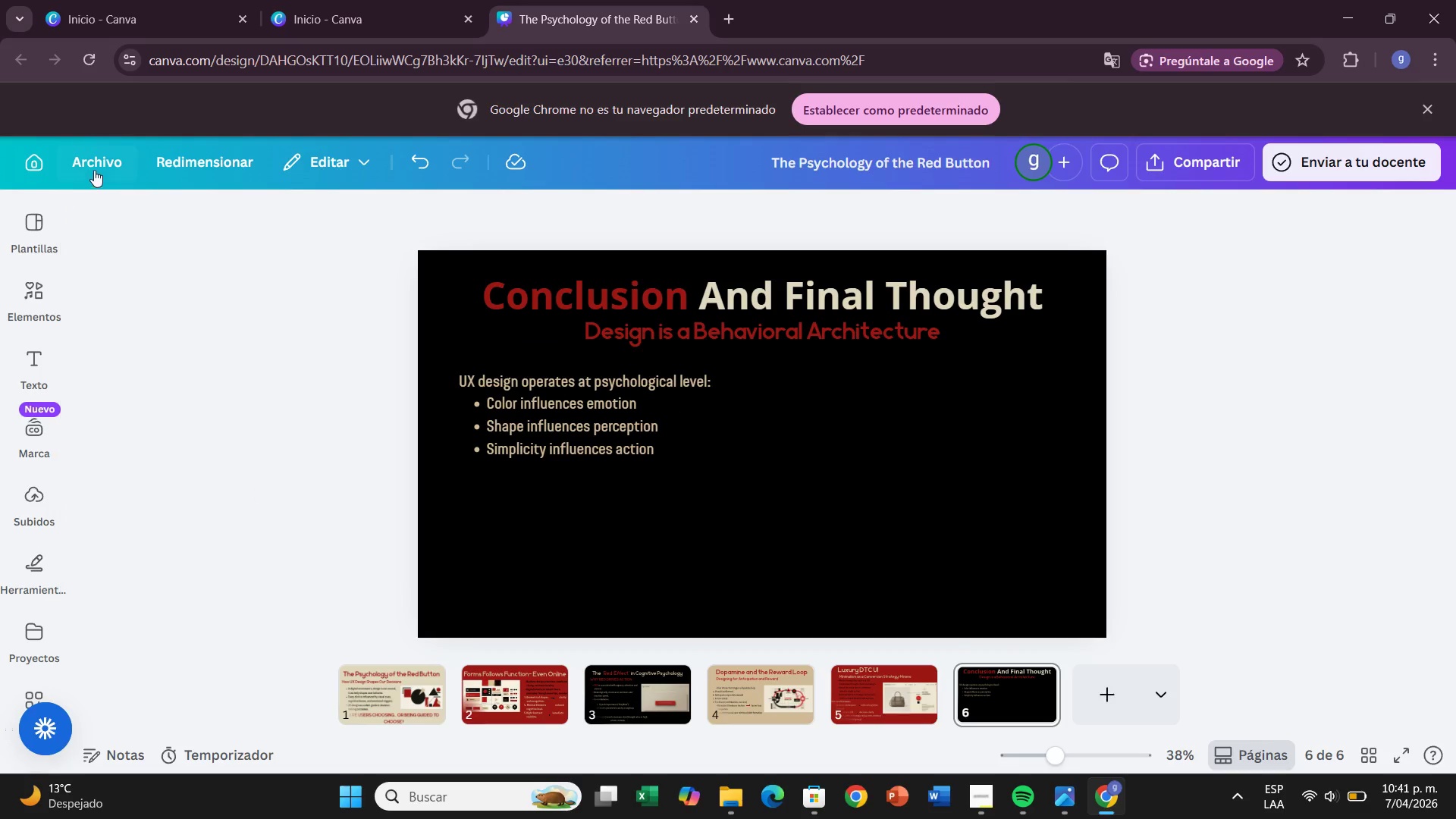 
left_click([40, 354])
 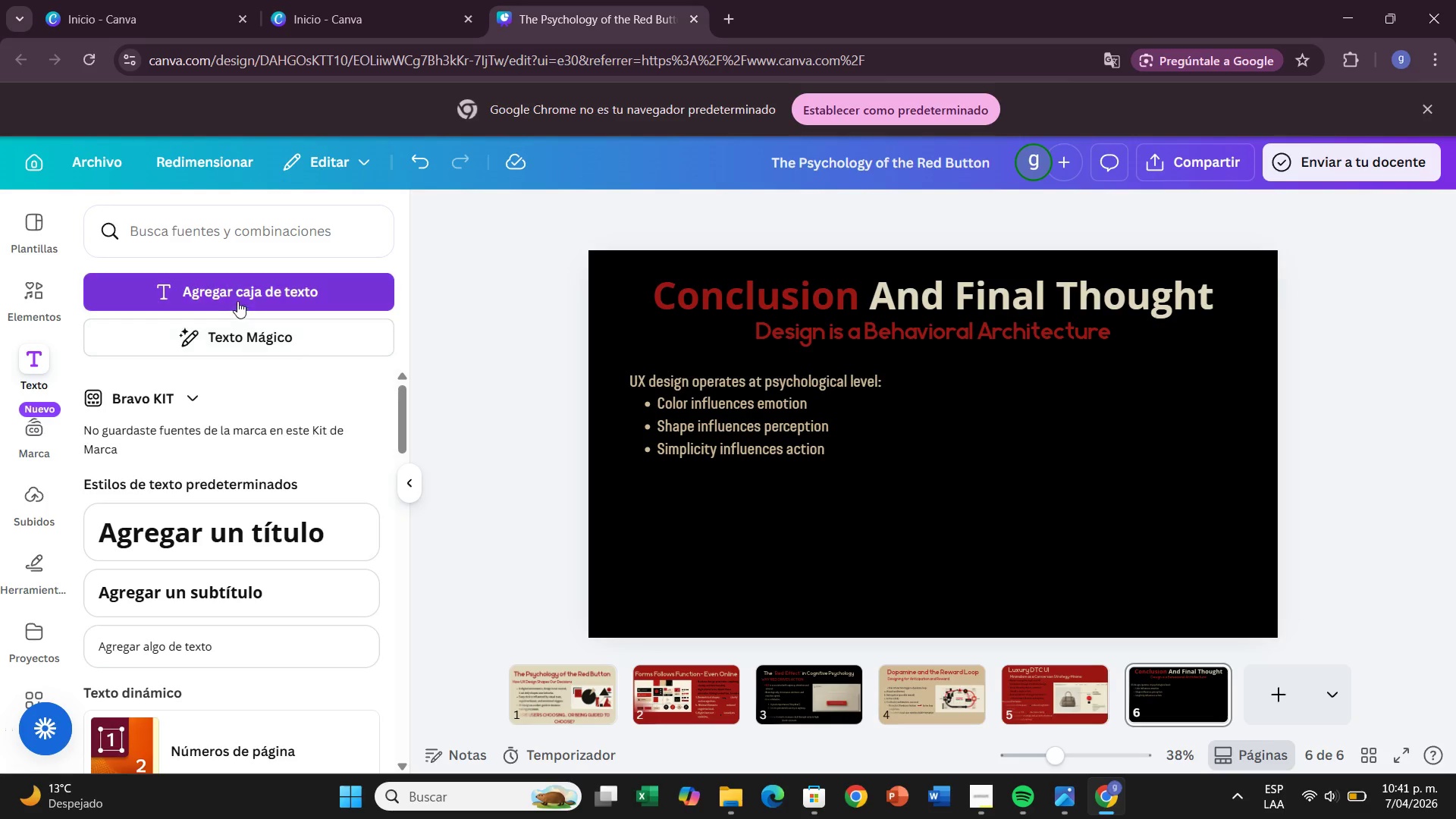 
left_click([241, 297])
 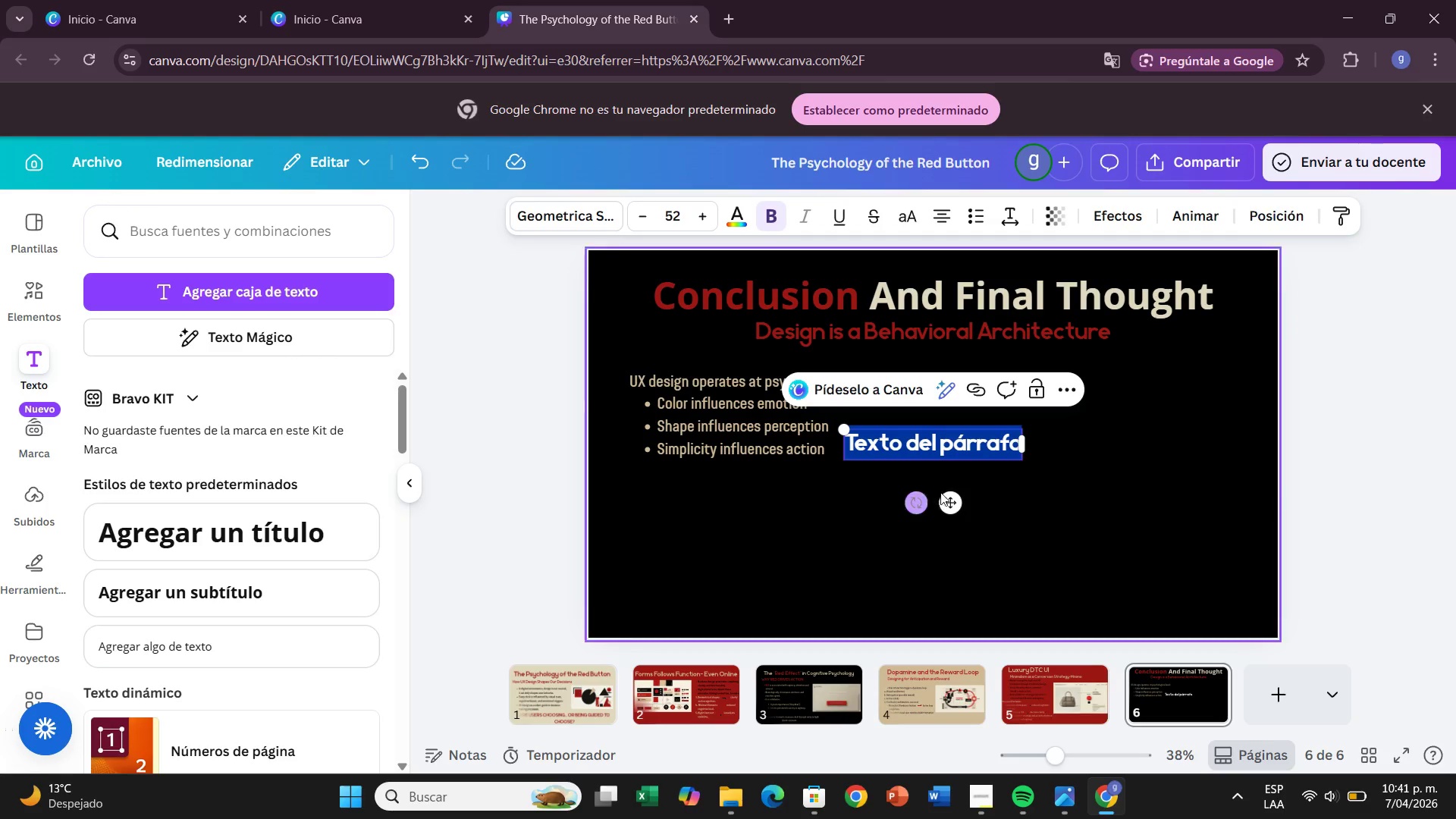 
left_click_drag(start_coordinate=[949, 500], to_coordinate=[739, 546])
 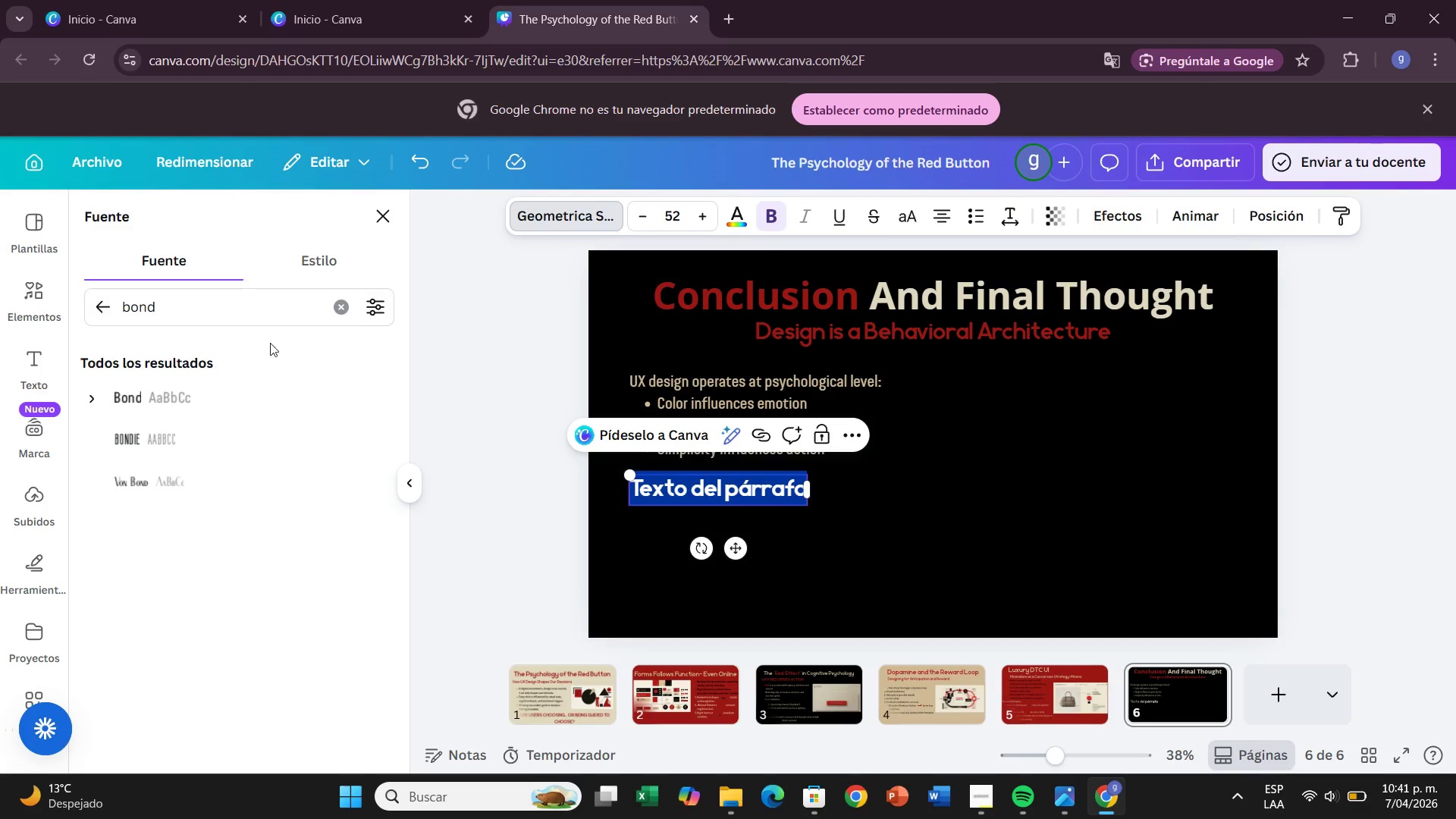 
left_click([221, 397])
 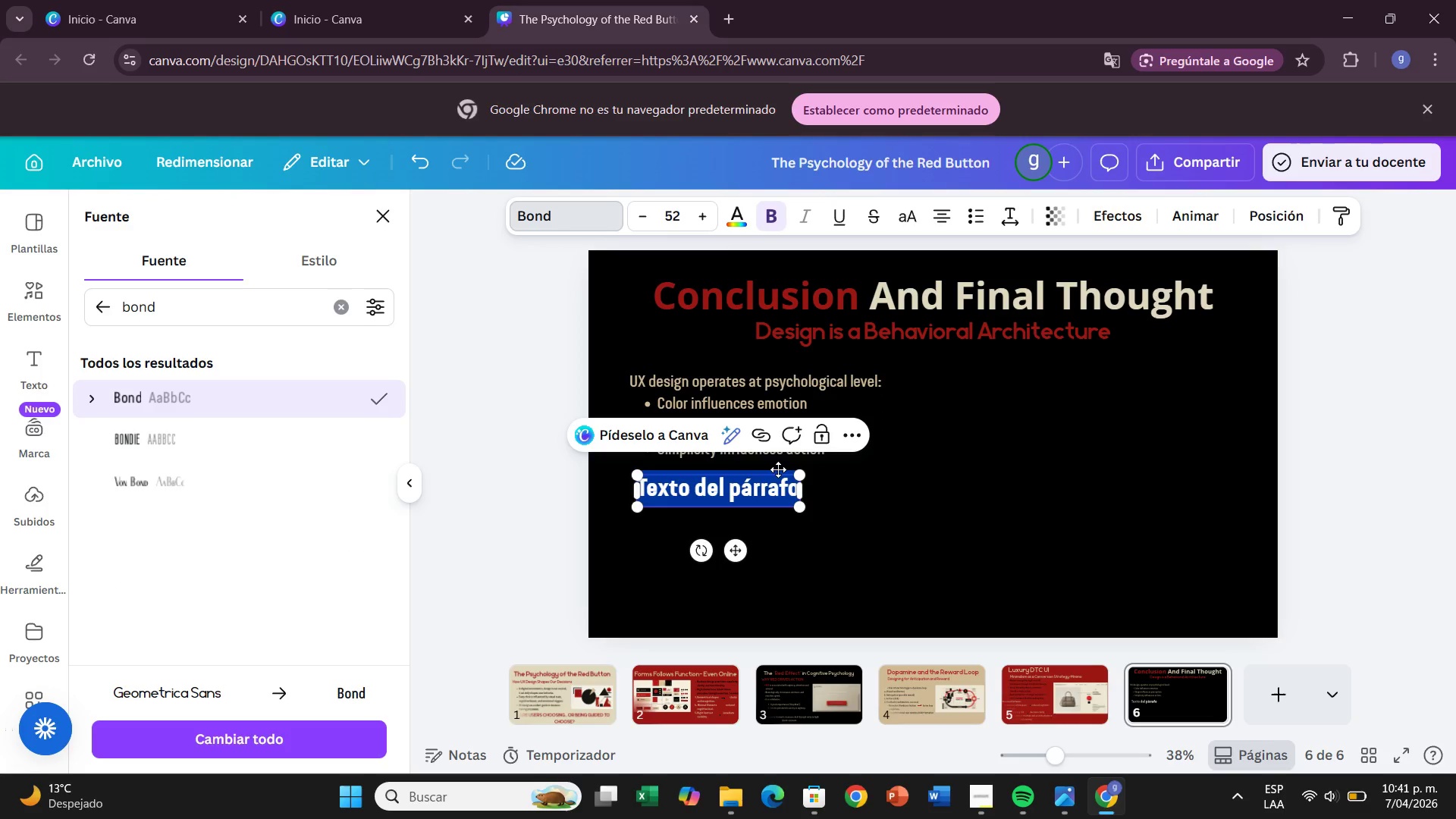 
left_click_drag(start_coordinate=[795, 491], to_coordinate=[792, 498])
 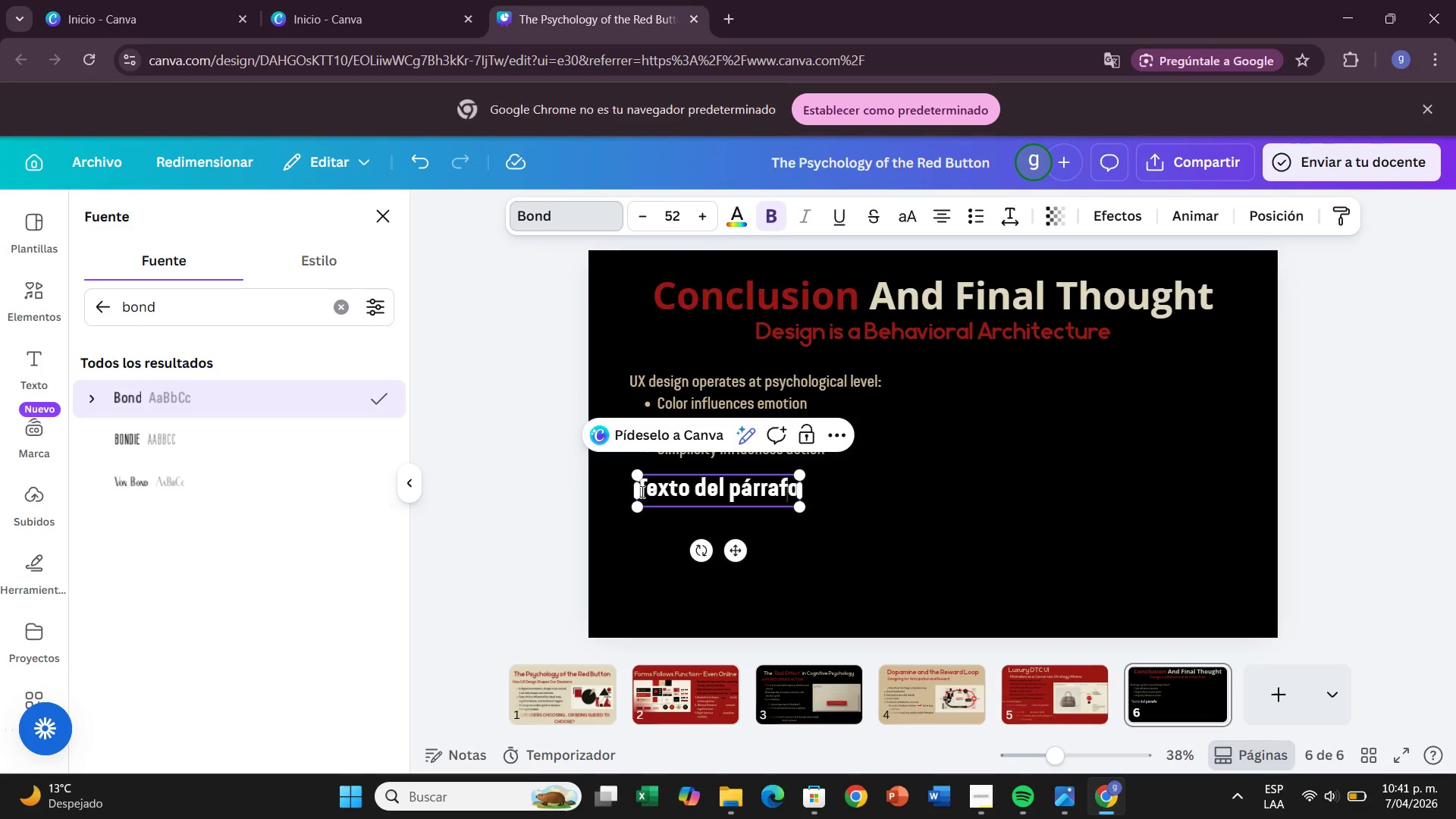 
left_click_drag(start_coordinate=[642, 491], to_coordinate=[793, 500])
 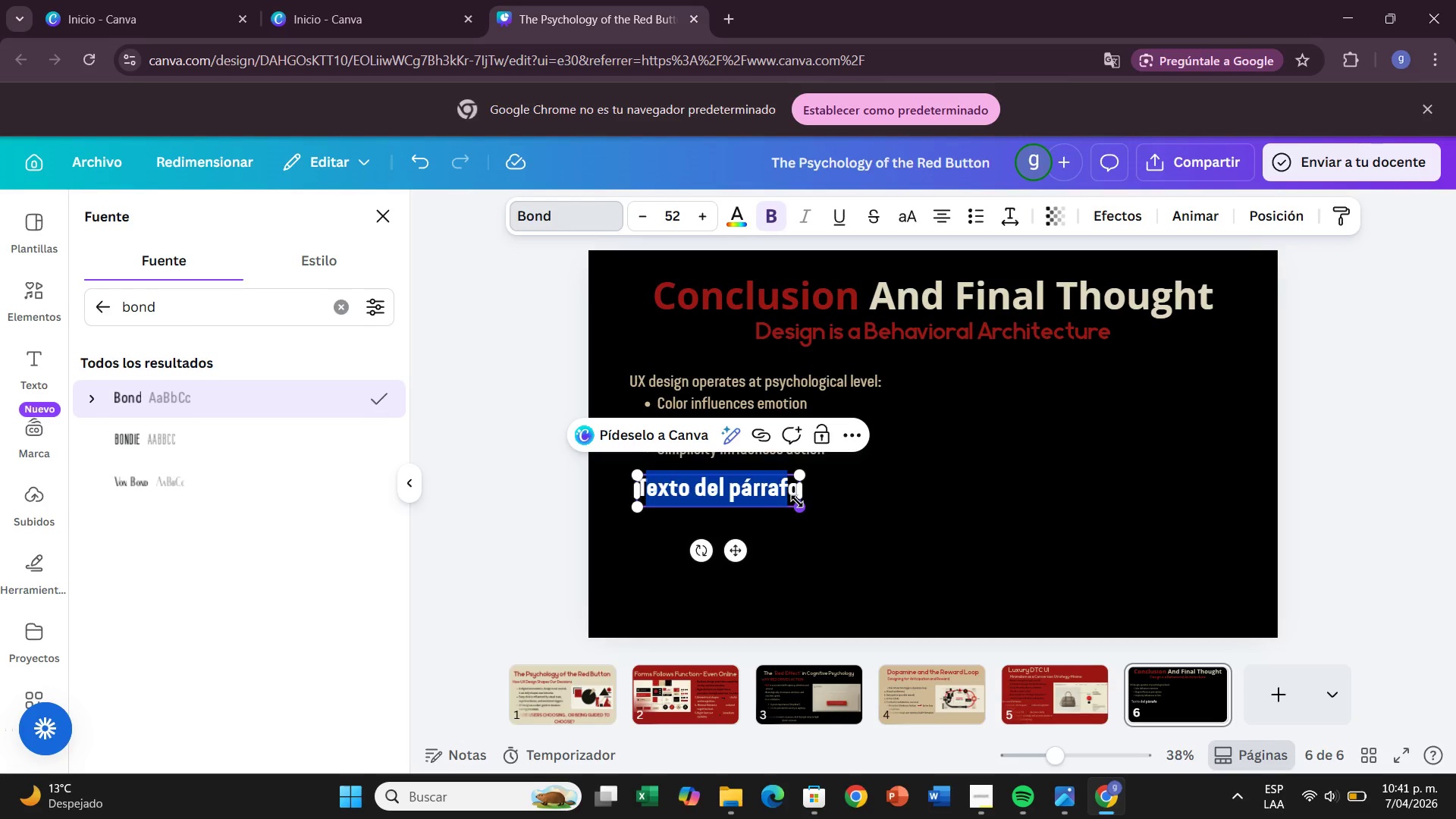 
key(Backspace)
 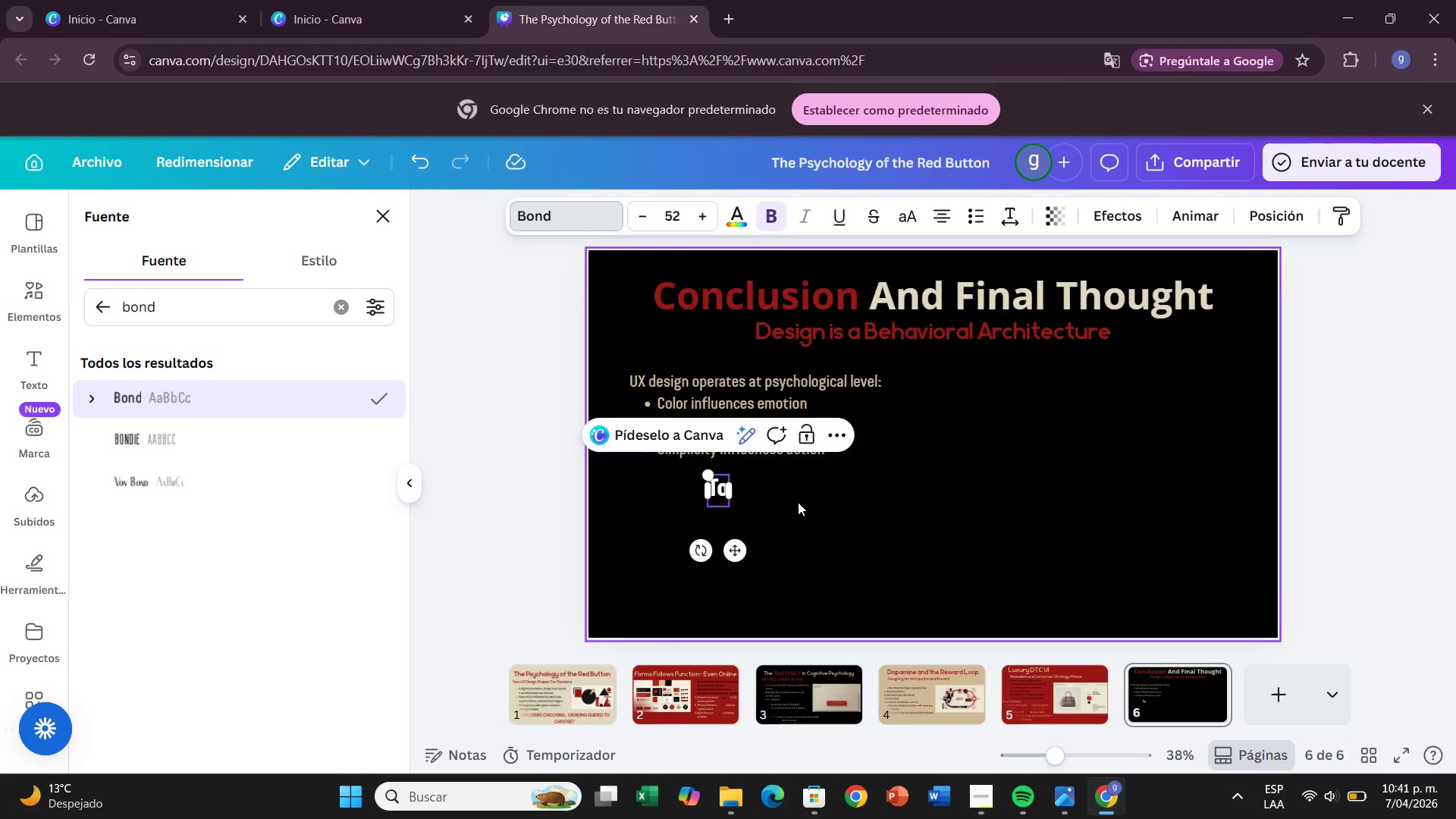 
key(ArrowRight)
 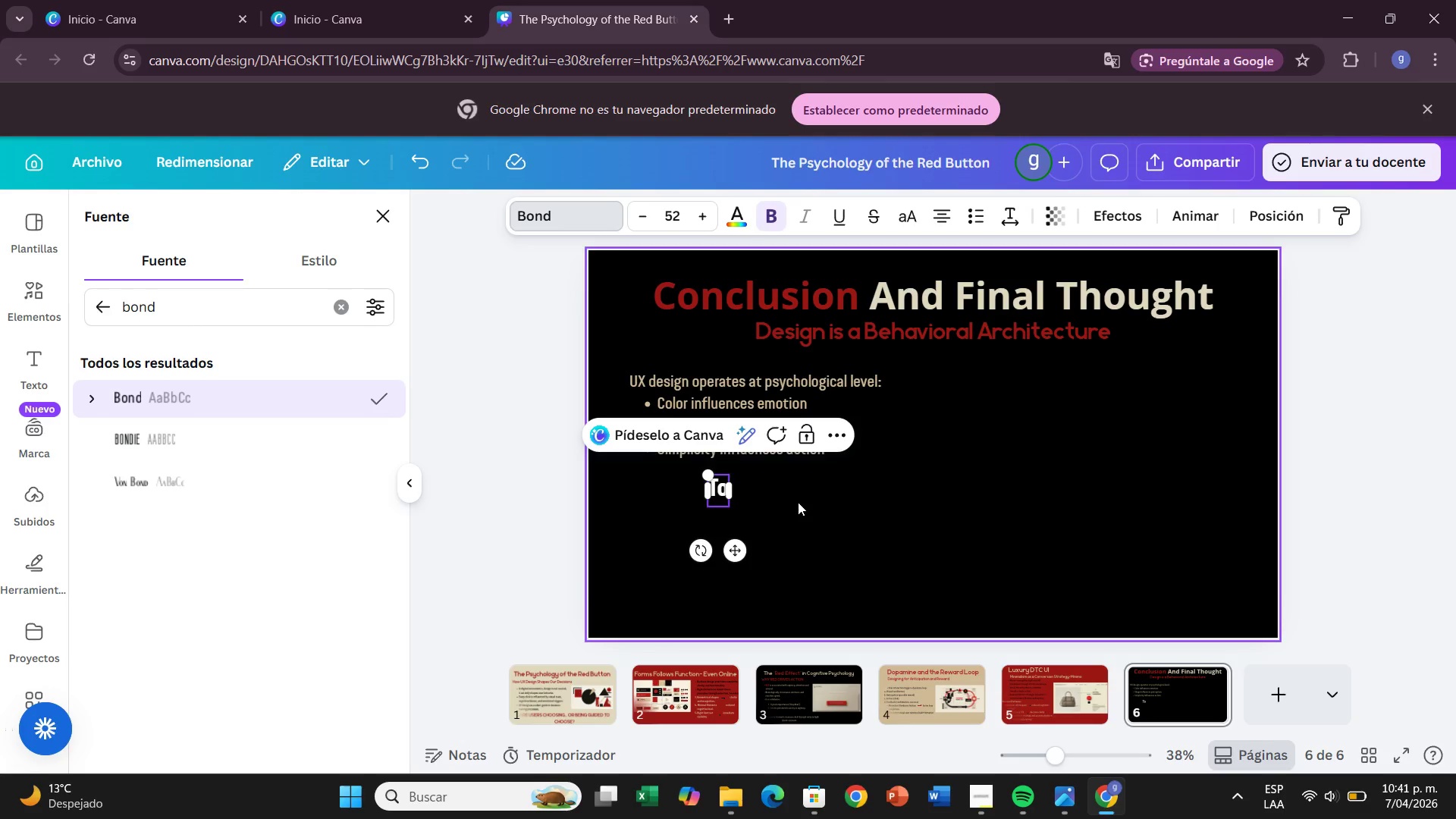 
key(Backspace)
key(Backspace)
type(TnE)
key(Backspace)
key(Backspace)
type(ne )
key(Backspace)
key(Backspace)
key(Backspace)
type(he @ Red Button)
 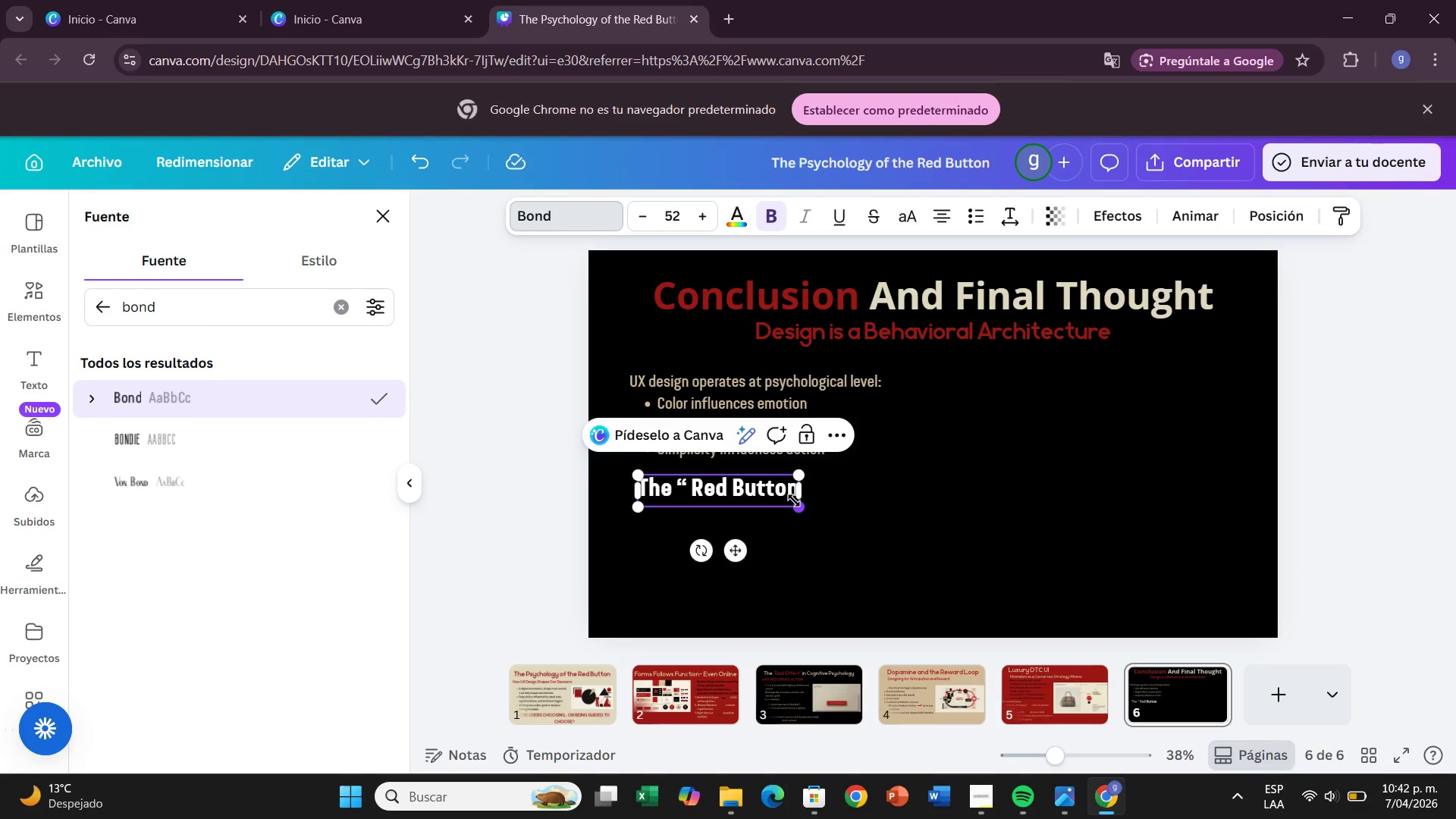 
type(@ is not just design choice--)
key(Backspace)
key(Backspace)
type(_)
key(Backspace)
 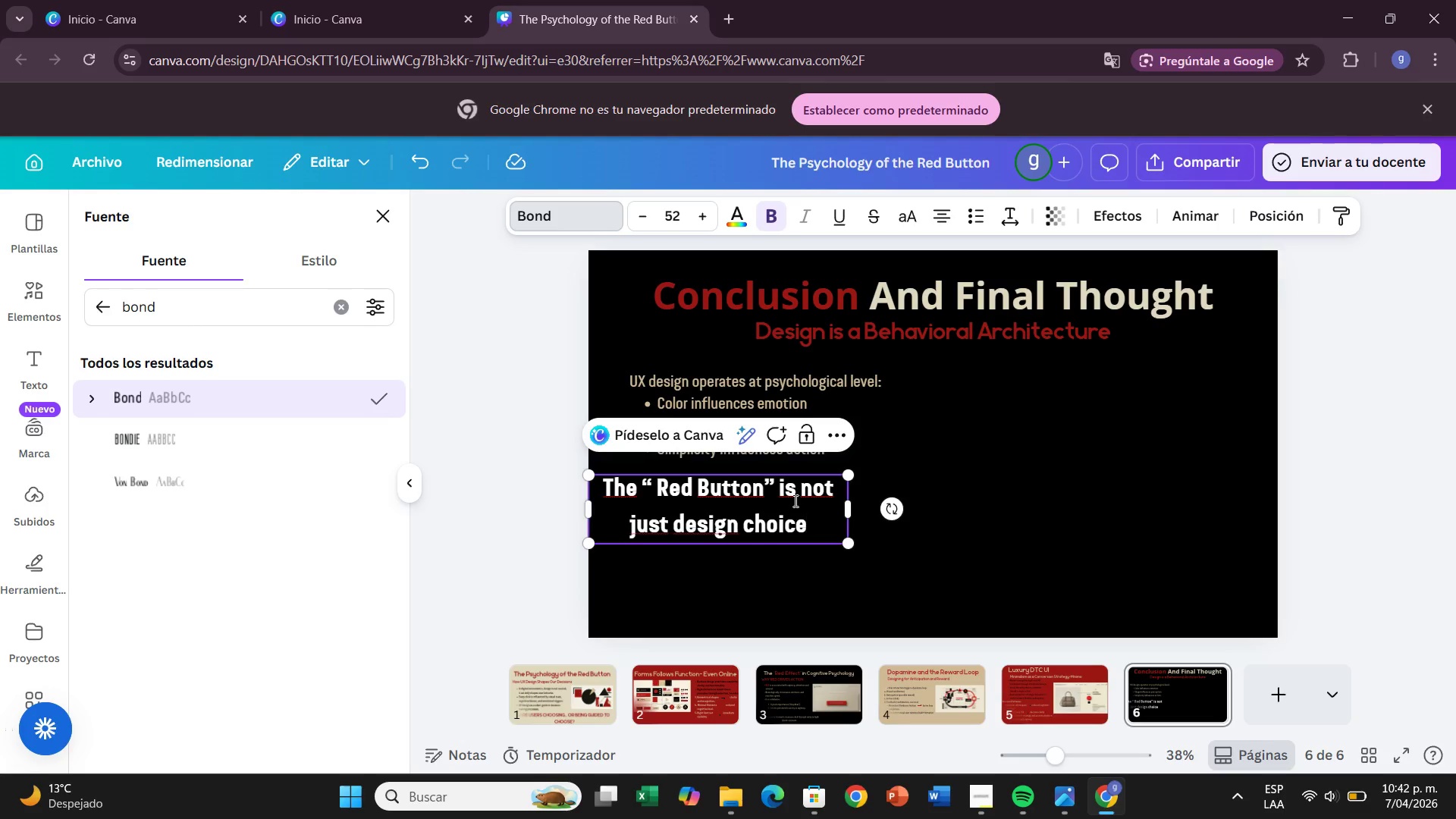 
wait(5.28)
 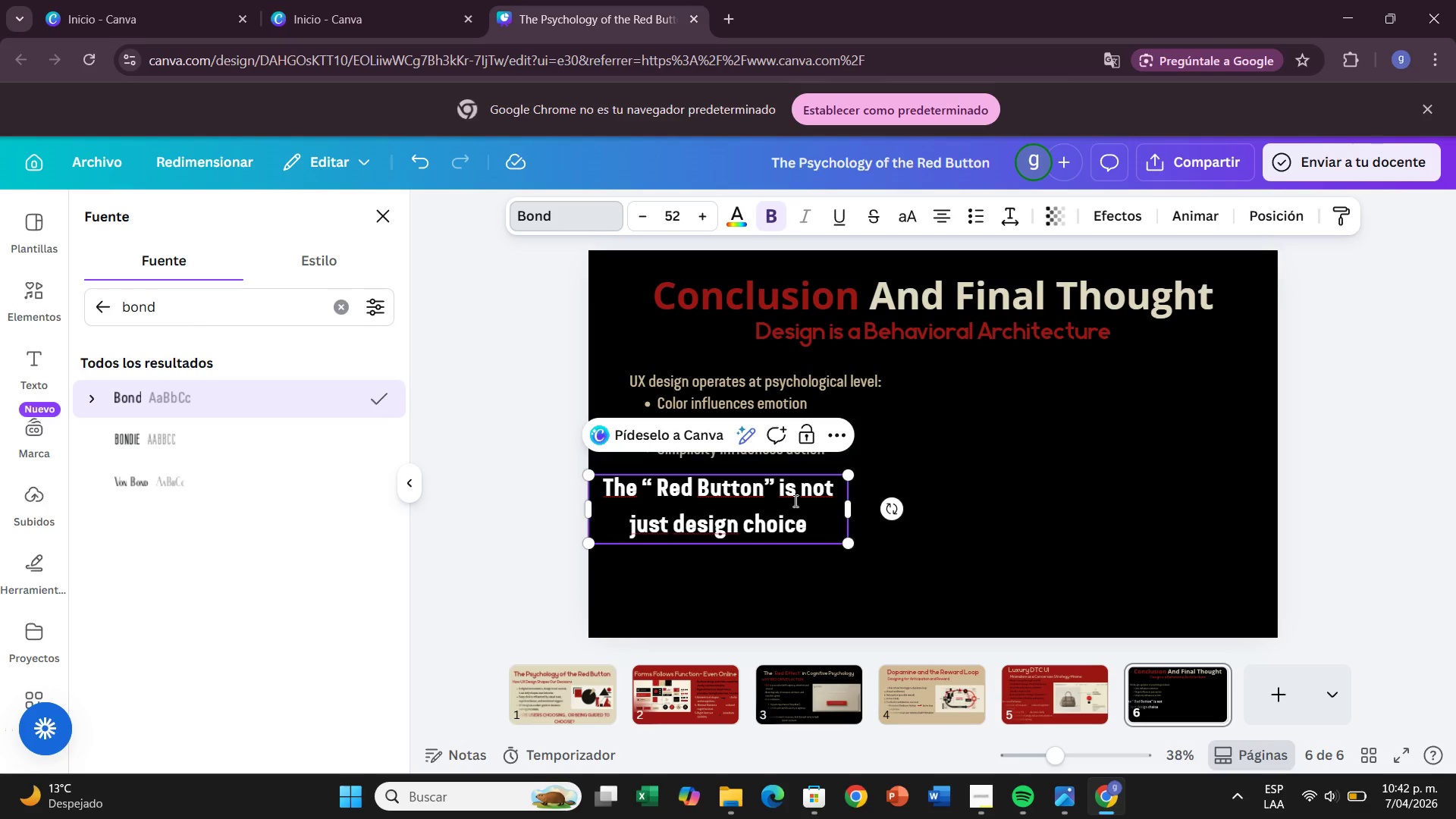 
type(-it;s behavioral trigger)
 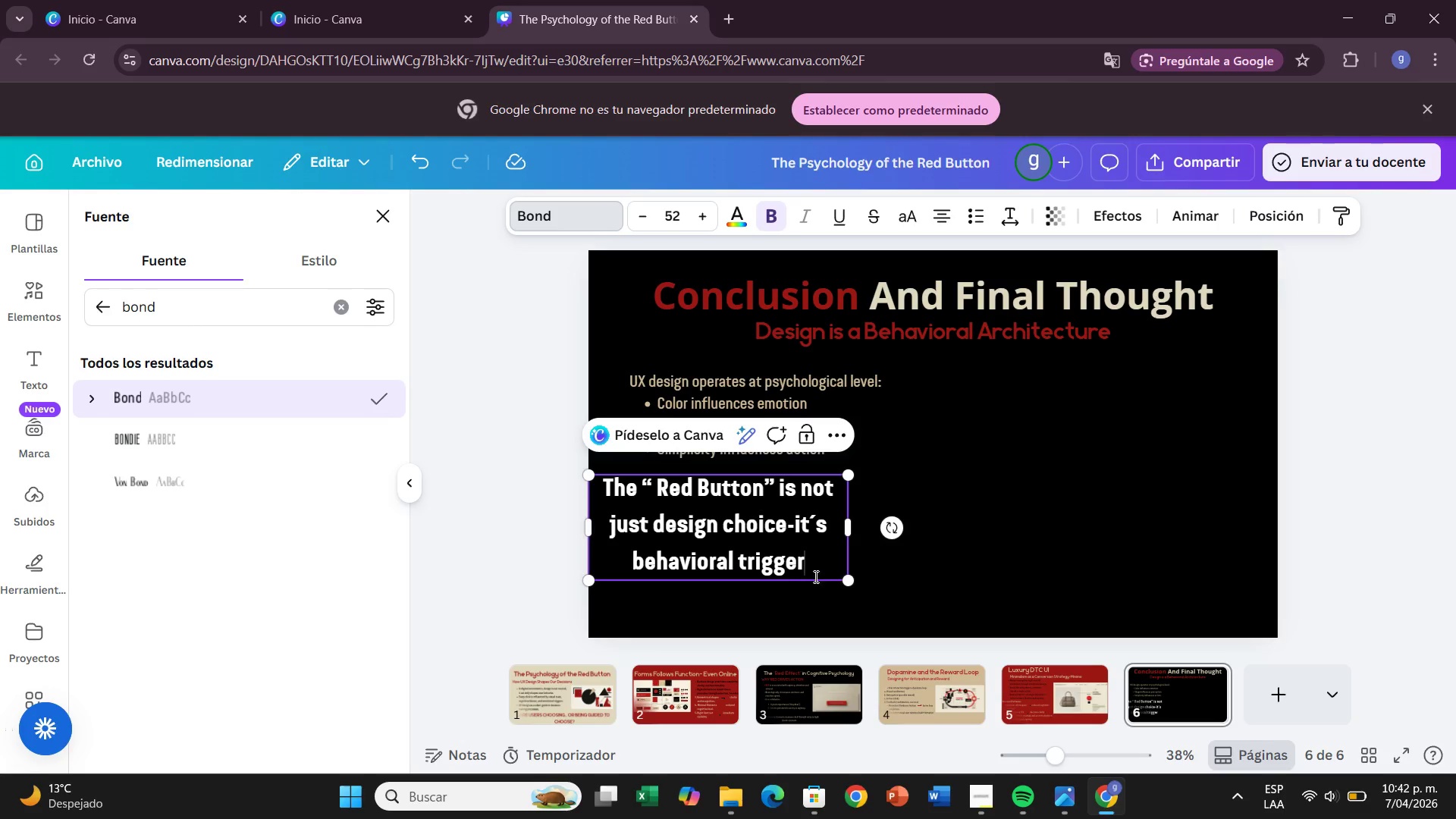 
left_click_drag(start_coordinate=[820, 566], to_coordinate=[607, 486])
 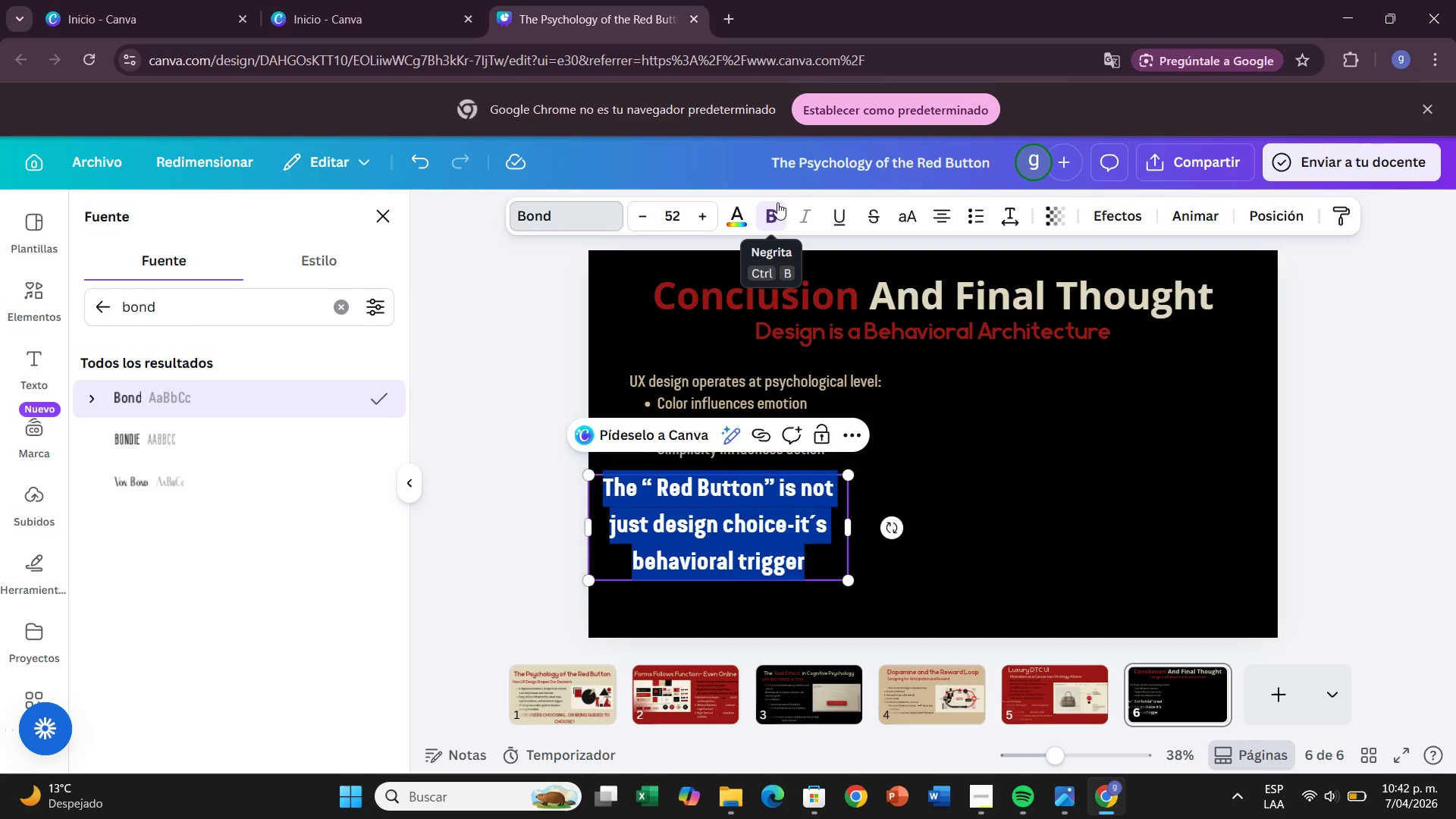 
left_click([775, 204])
 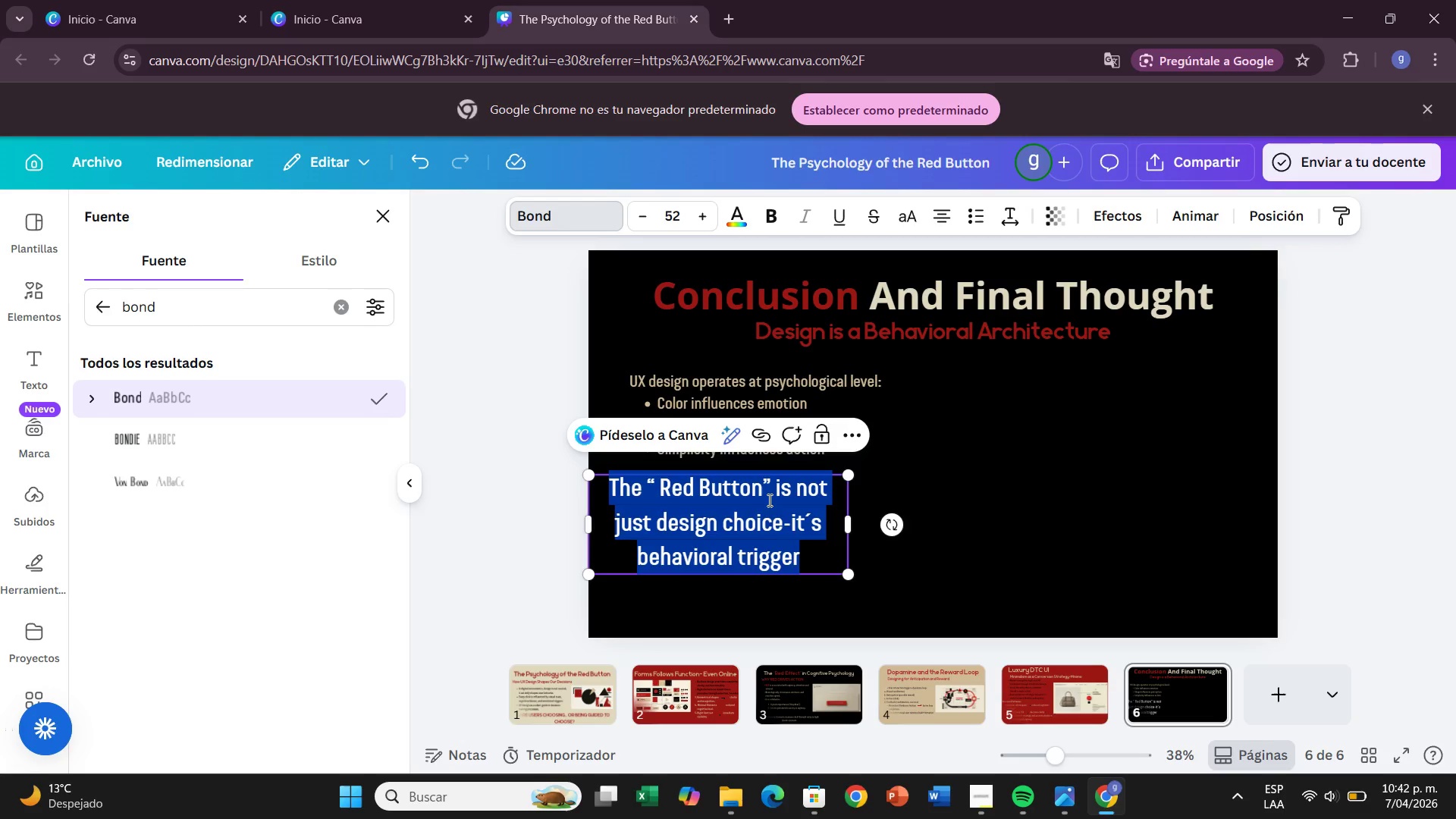 
left_click_drag(start_coordinate=[767, 487], to_coordinate=[736, 479])
 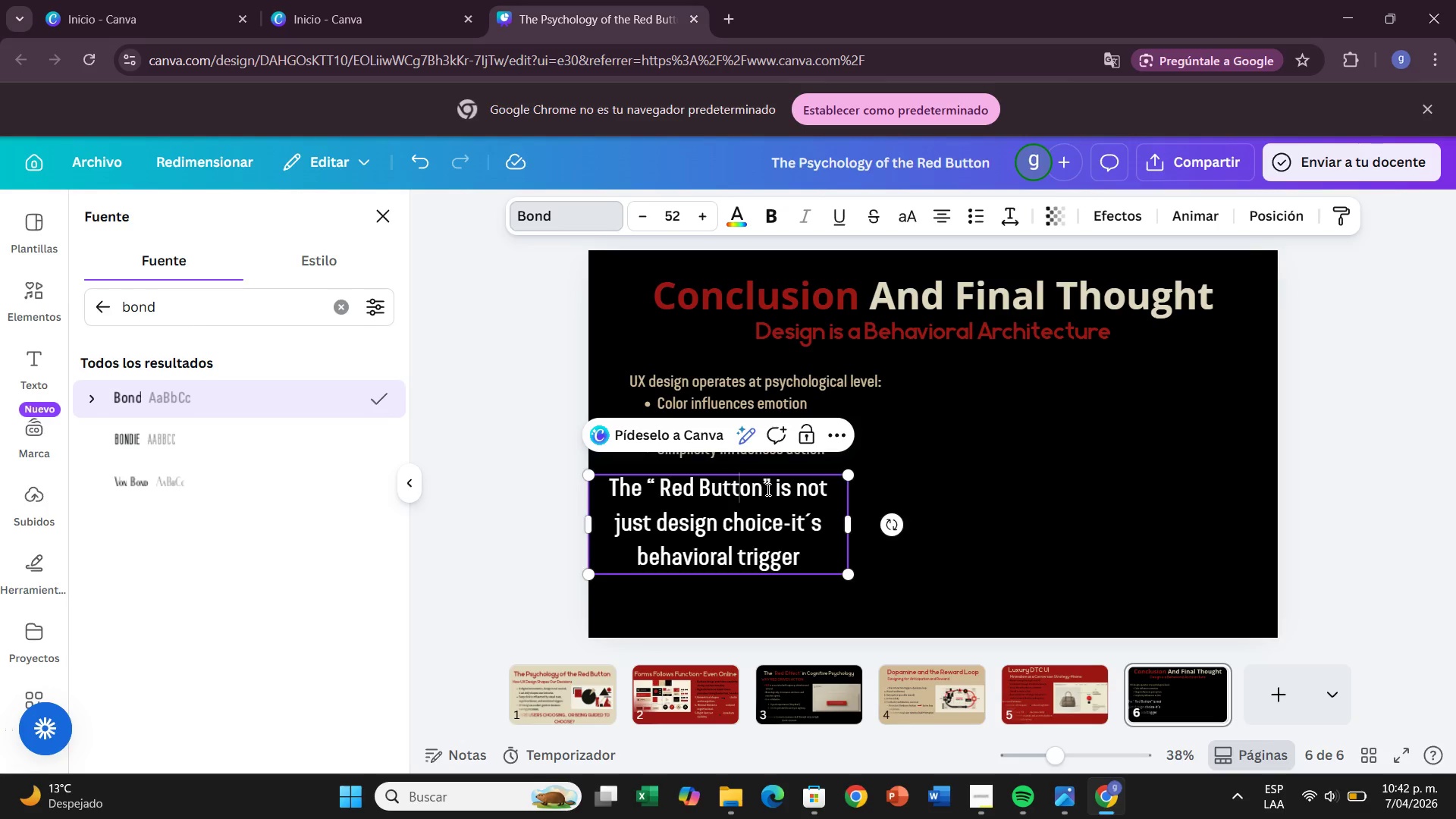 
left_click_drag(start_coordinate=[770, 489], to_coordinate=[648, 497])
 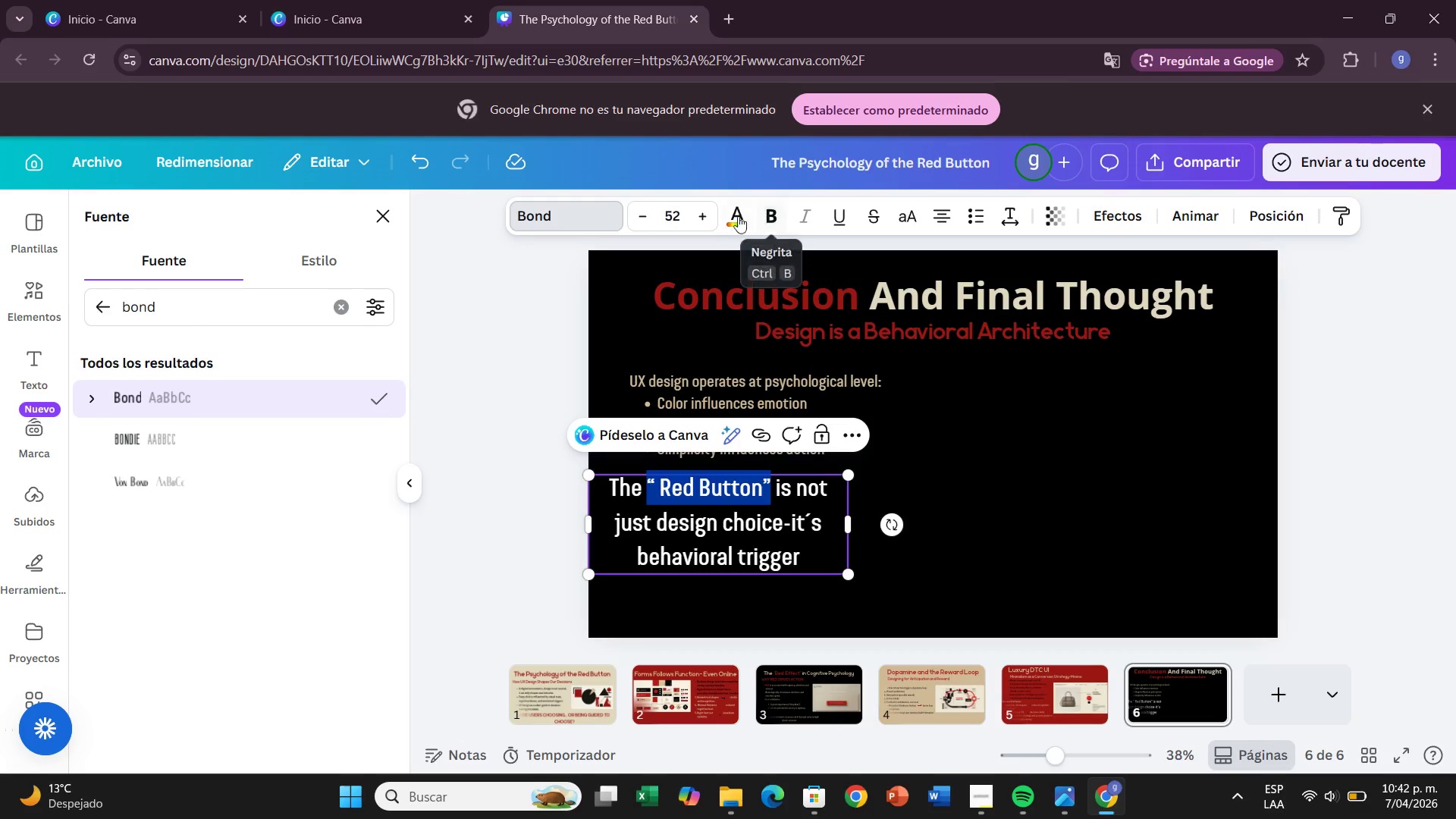 
left_click([733, 217])
 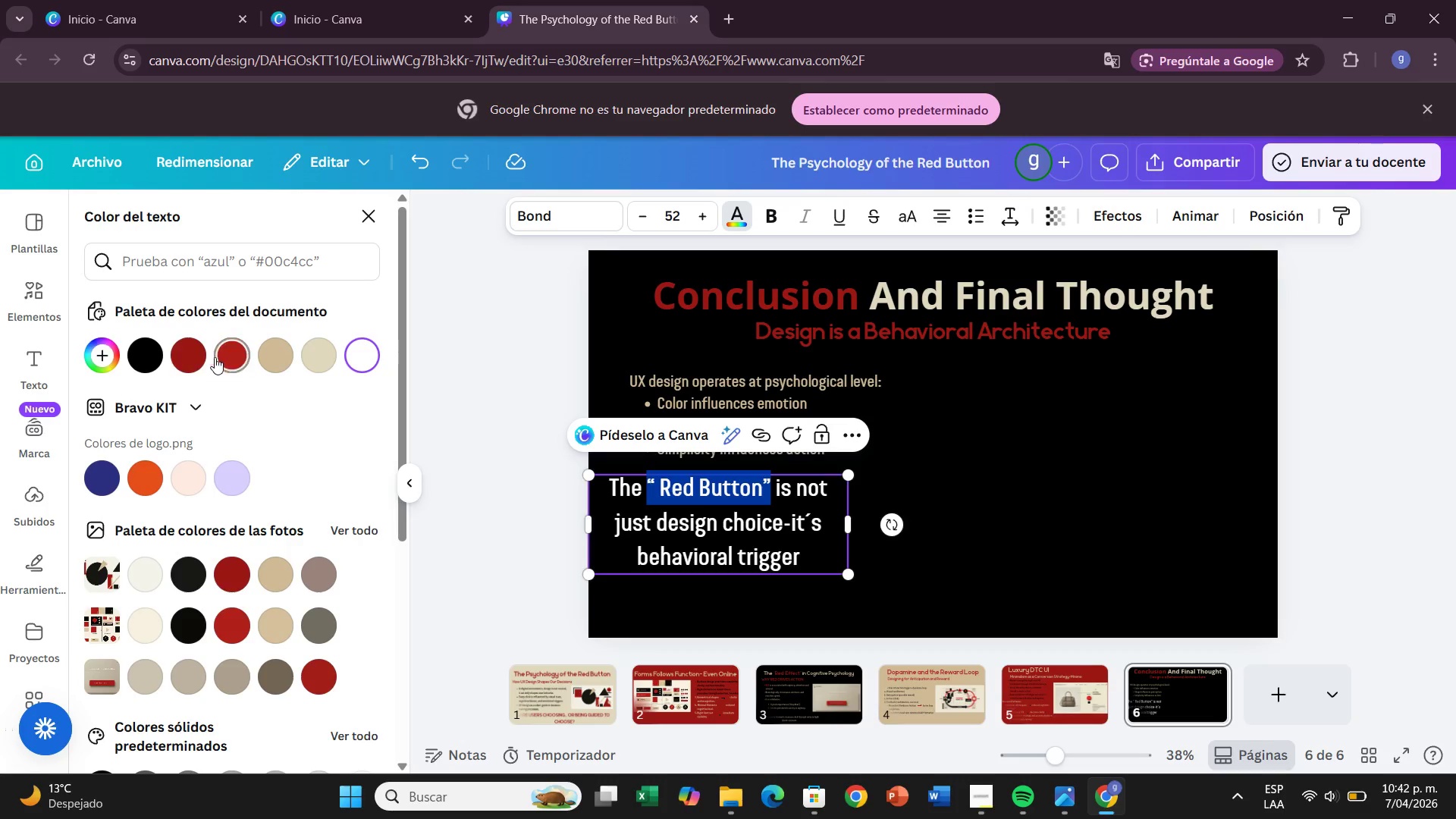 
left_click([184, 349])
 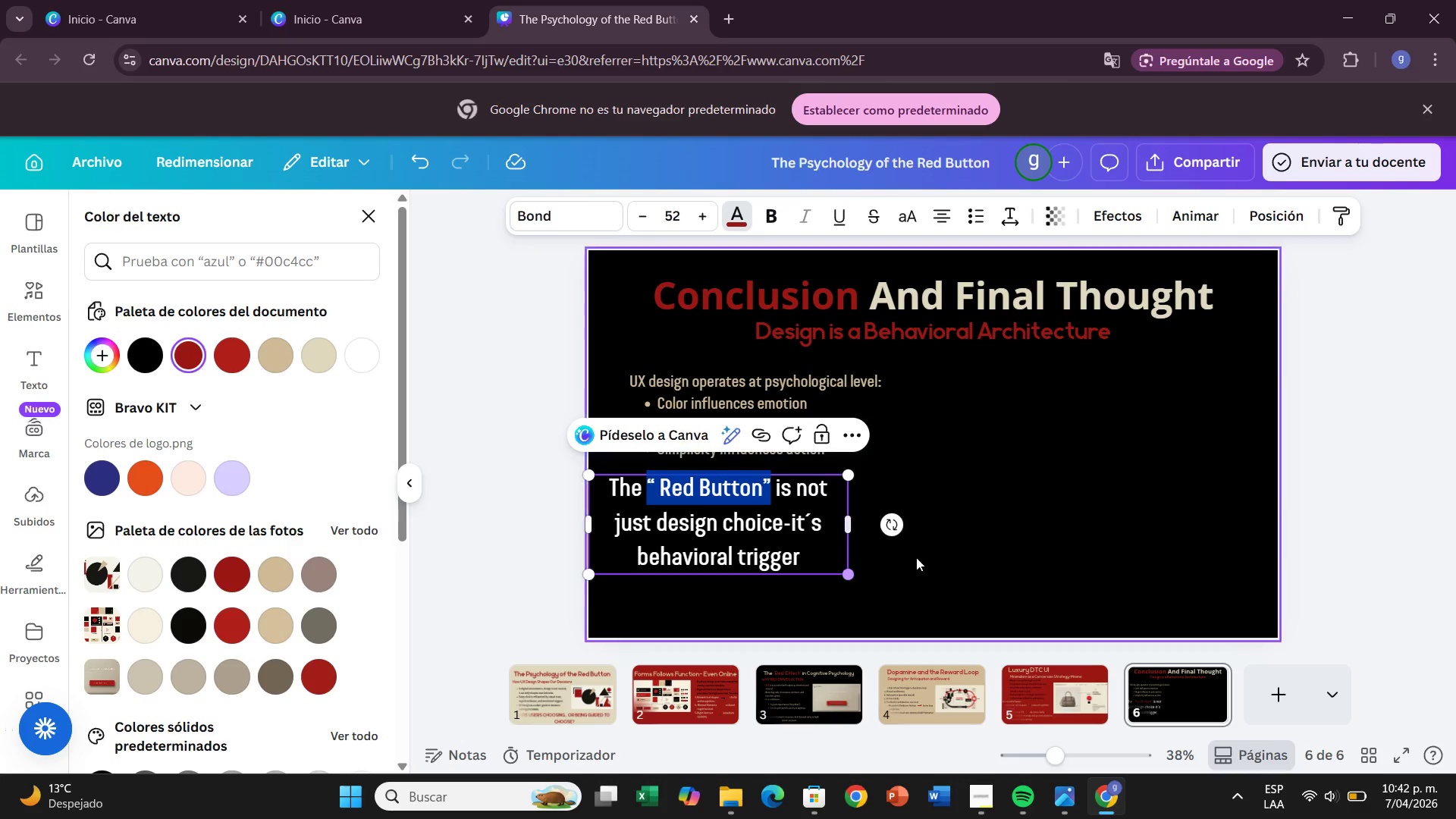 
left_click_drag(start_coordinate=[983, 554], to_coordinate=[974, 546])
 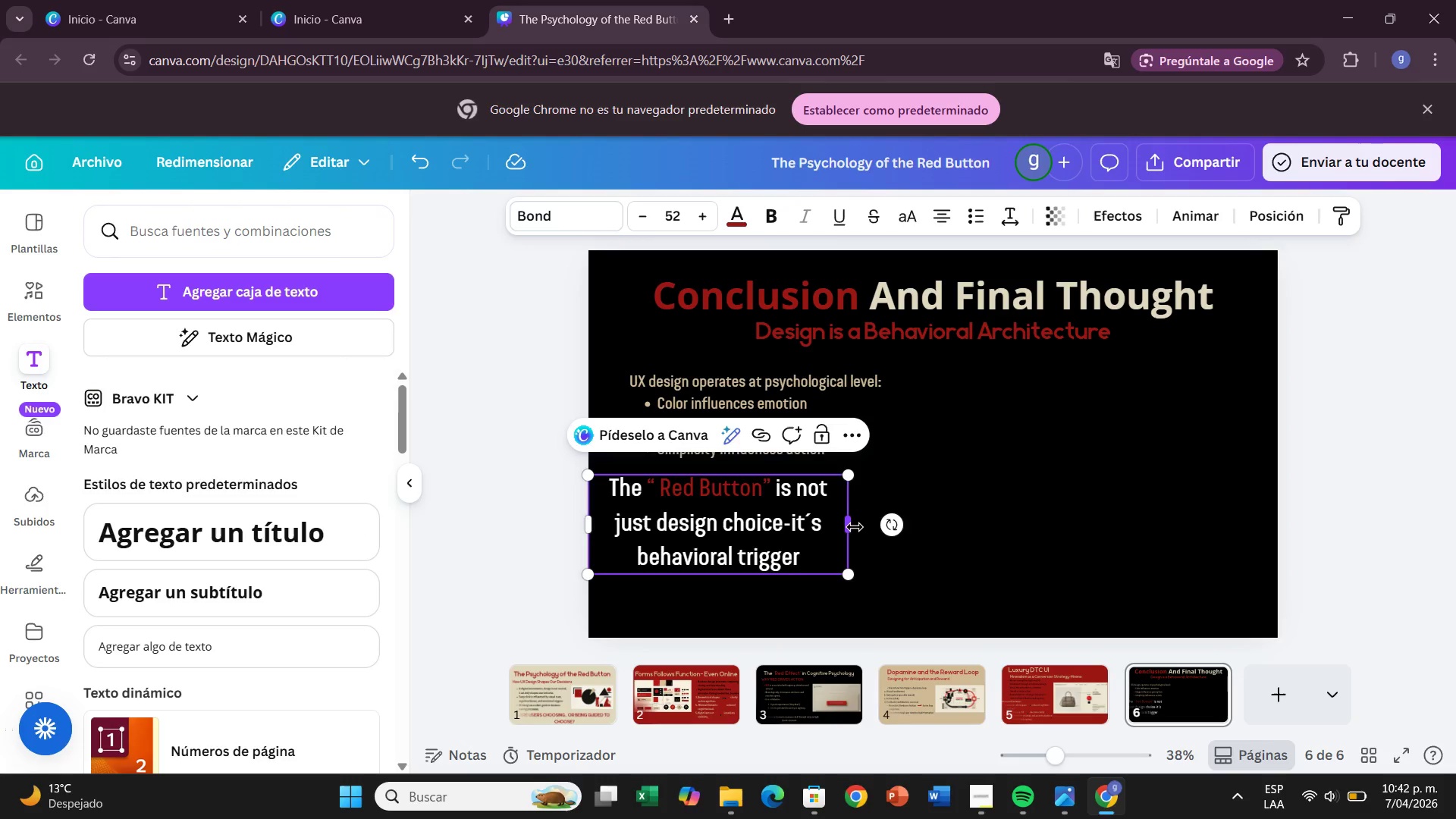 
left_click_drag(start_coordinate=[855, 527], to_coordinate=[923, 498])
 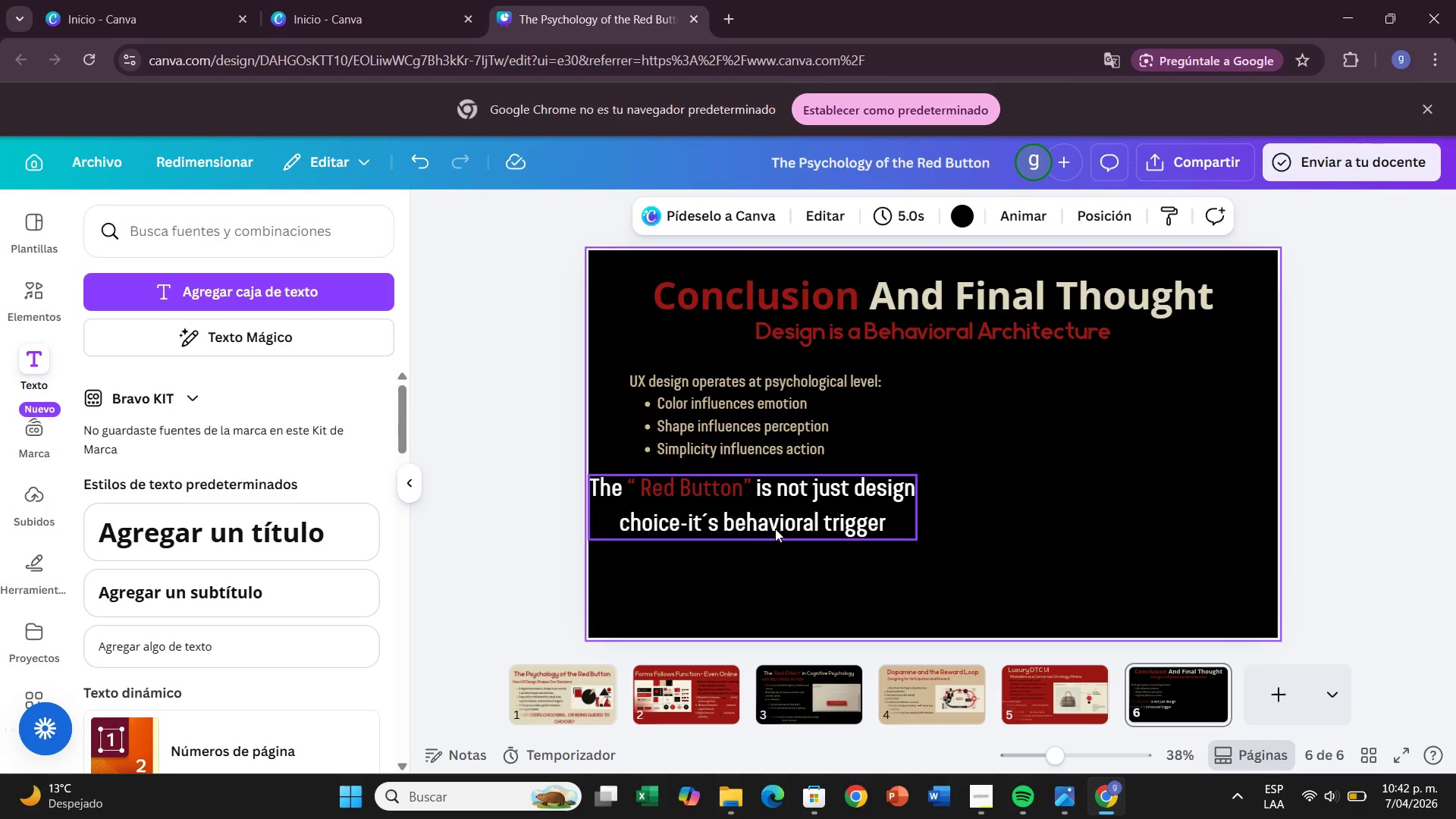 
left_click_drag(start_coordinate=[787, 526], to_coordinate=[814, 518])
 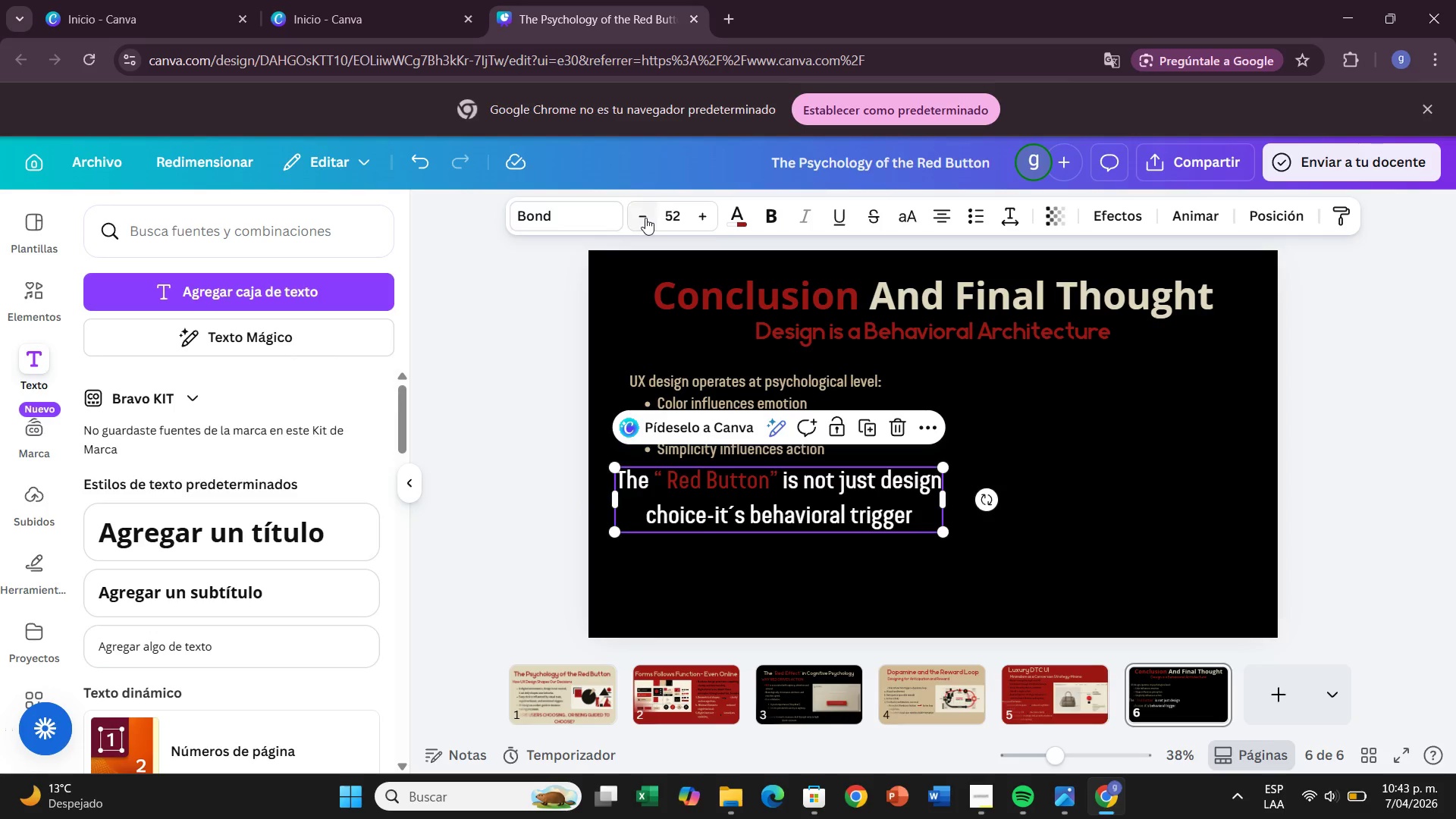 
double_click([645, 218])
 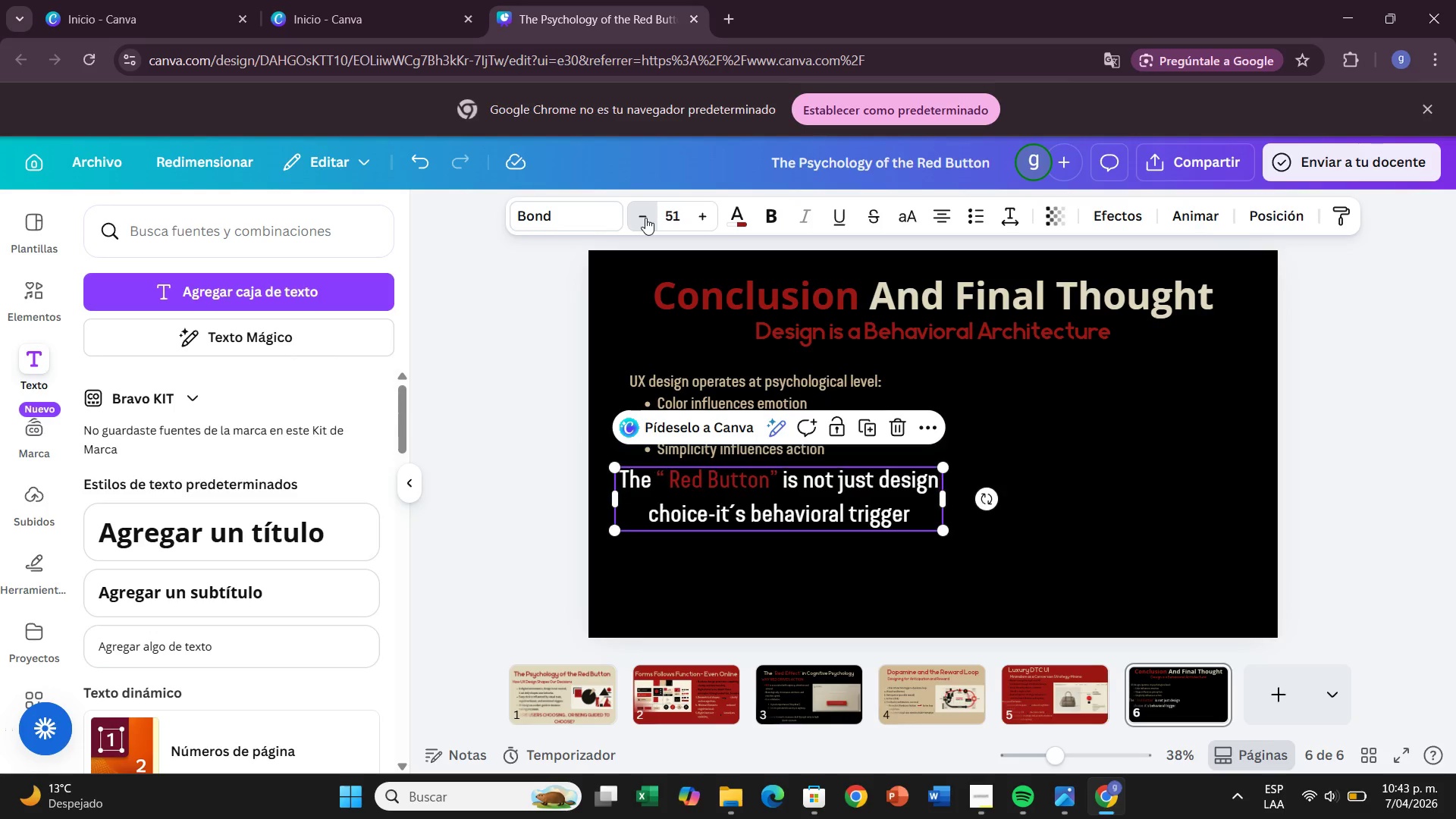 
triple_click([645, 218])
 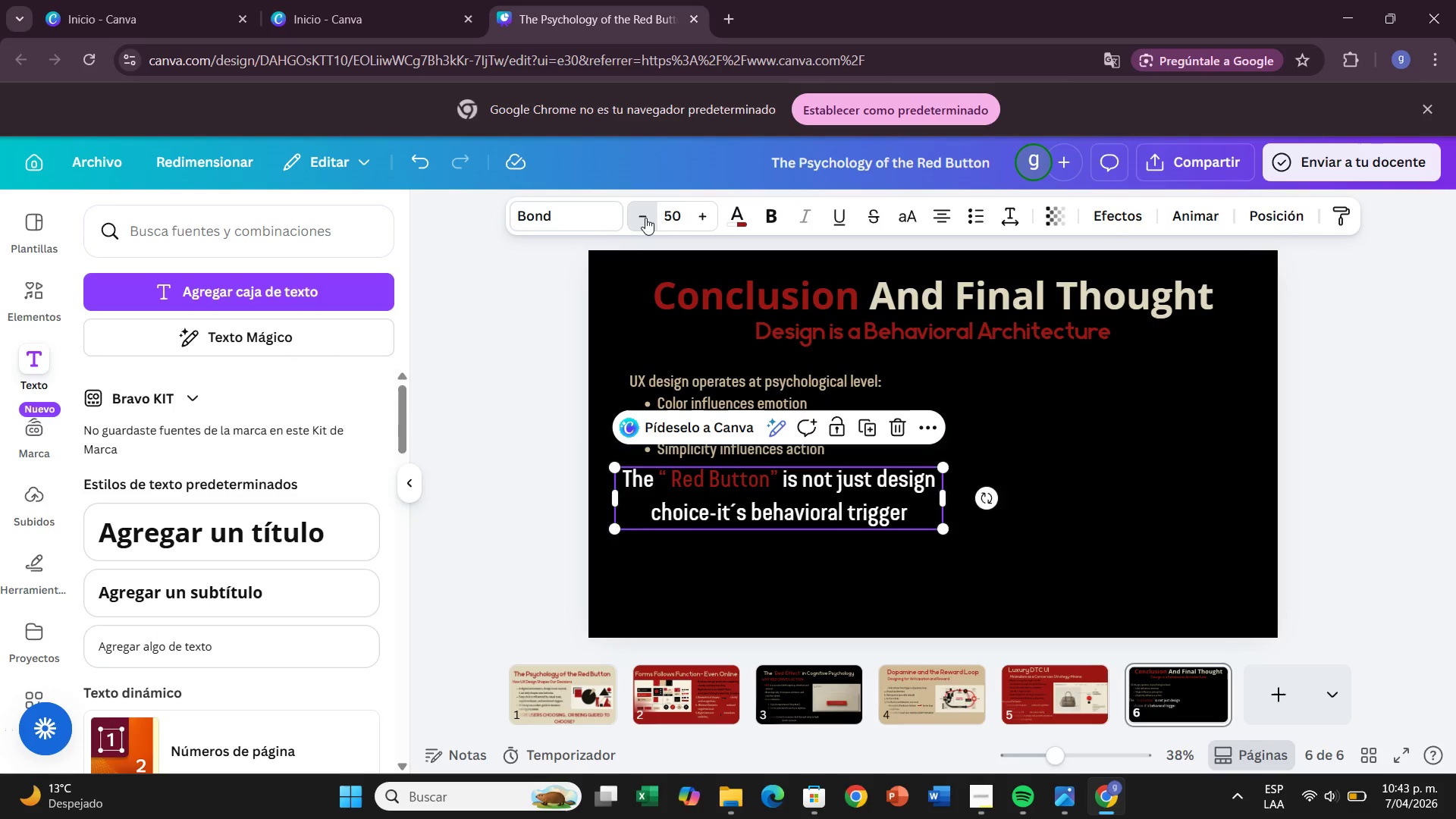 
triple_click([645, 218])
 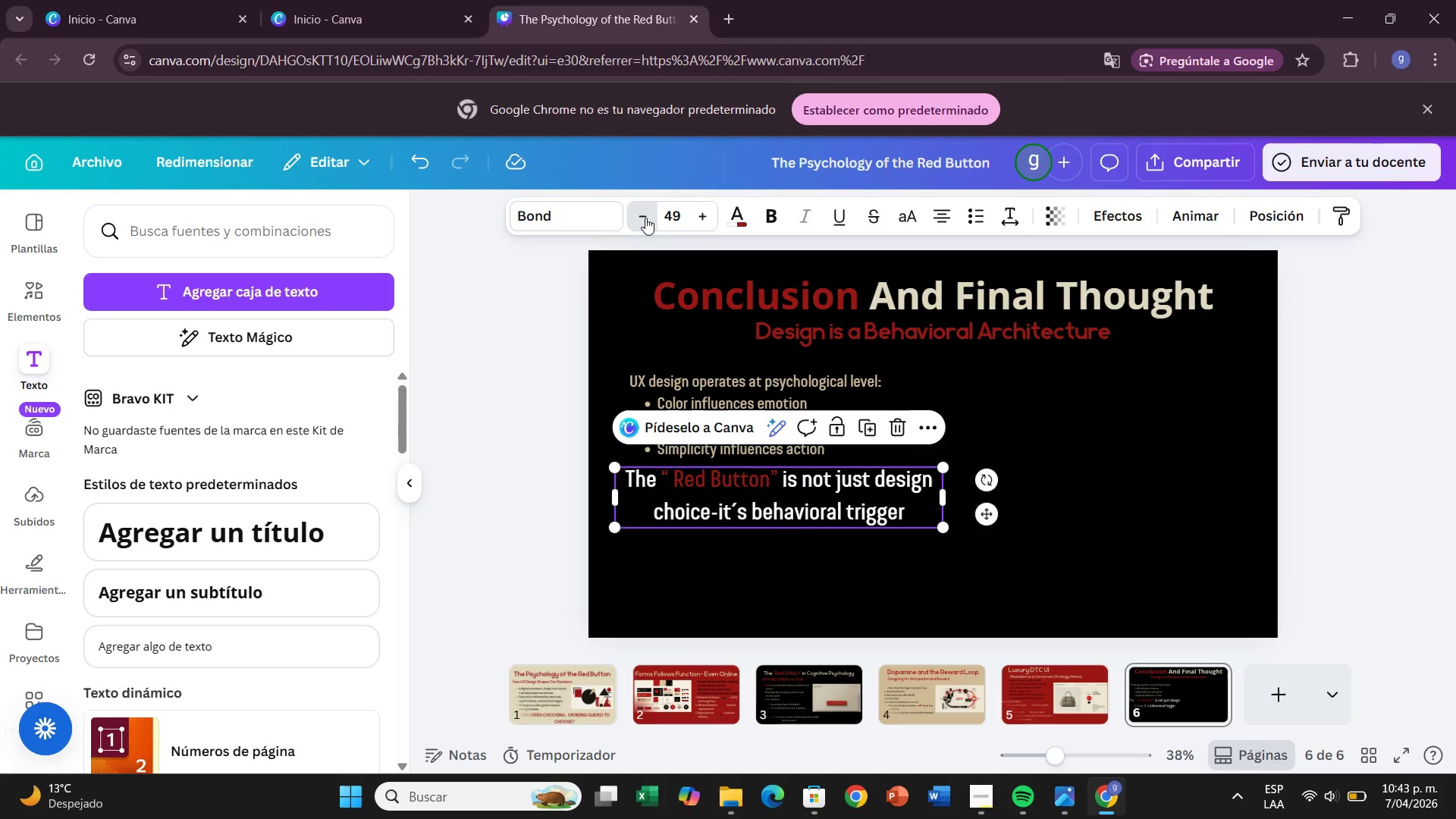 
triple_click([645, 218])
 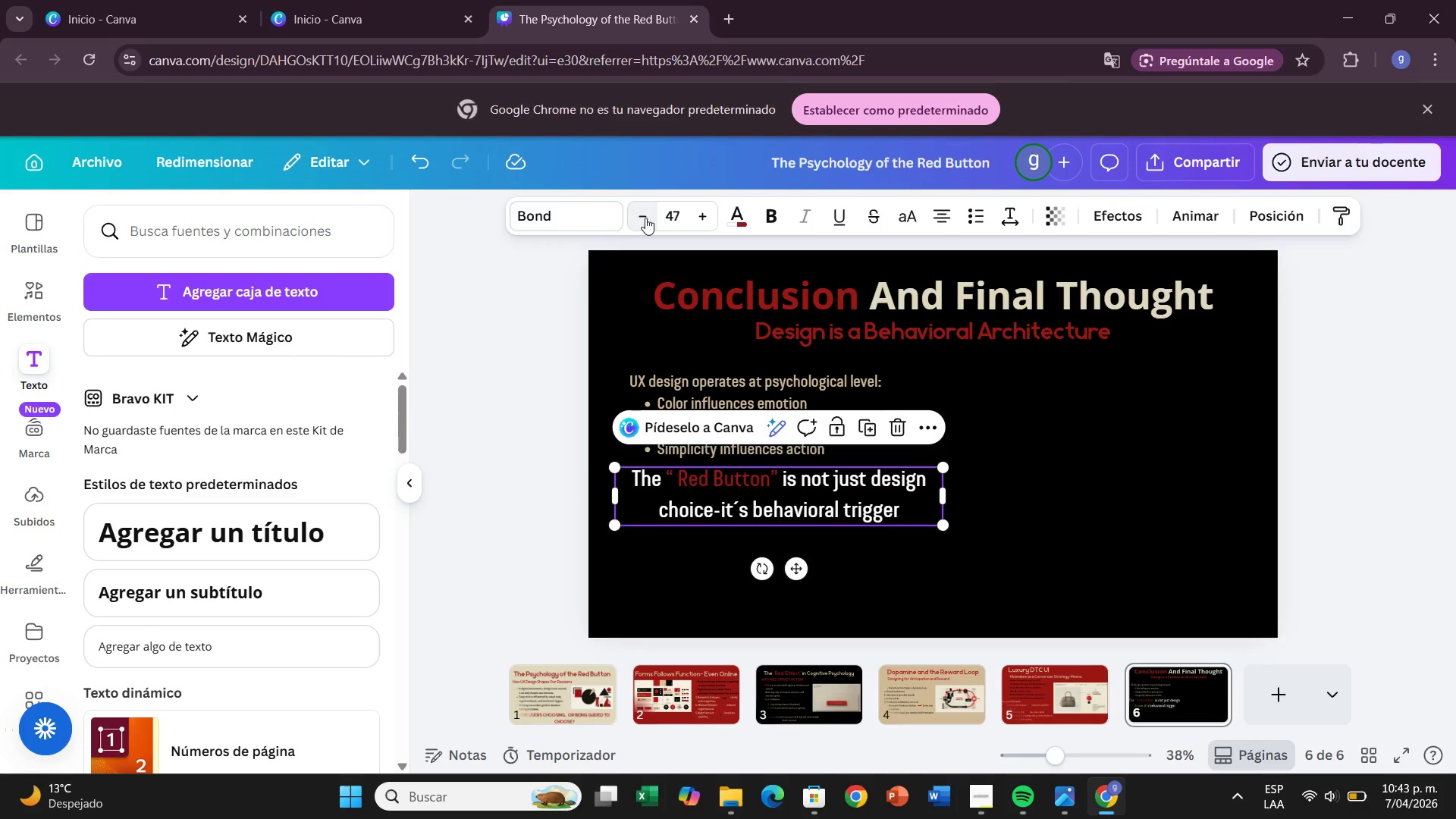 
triple_click([645, 218])
 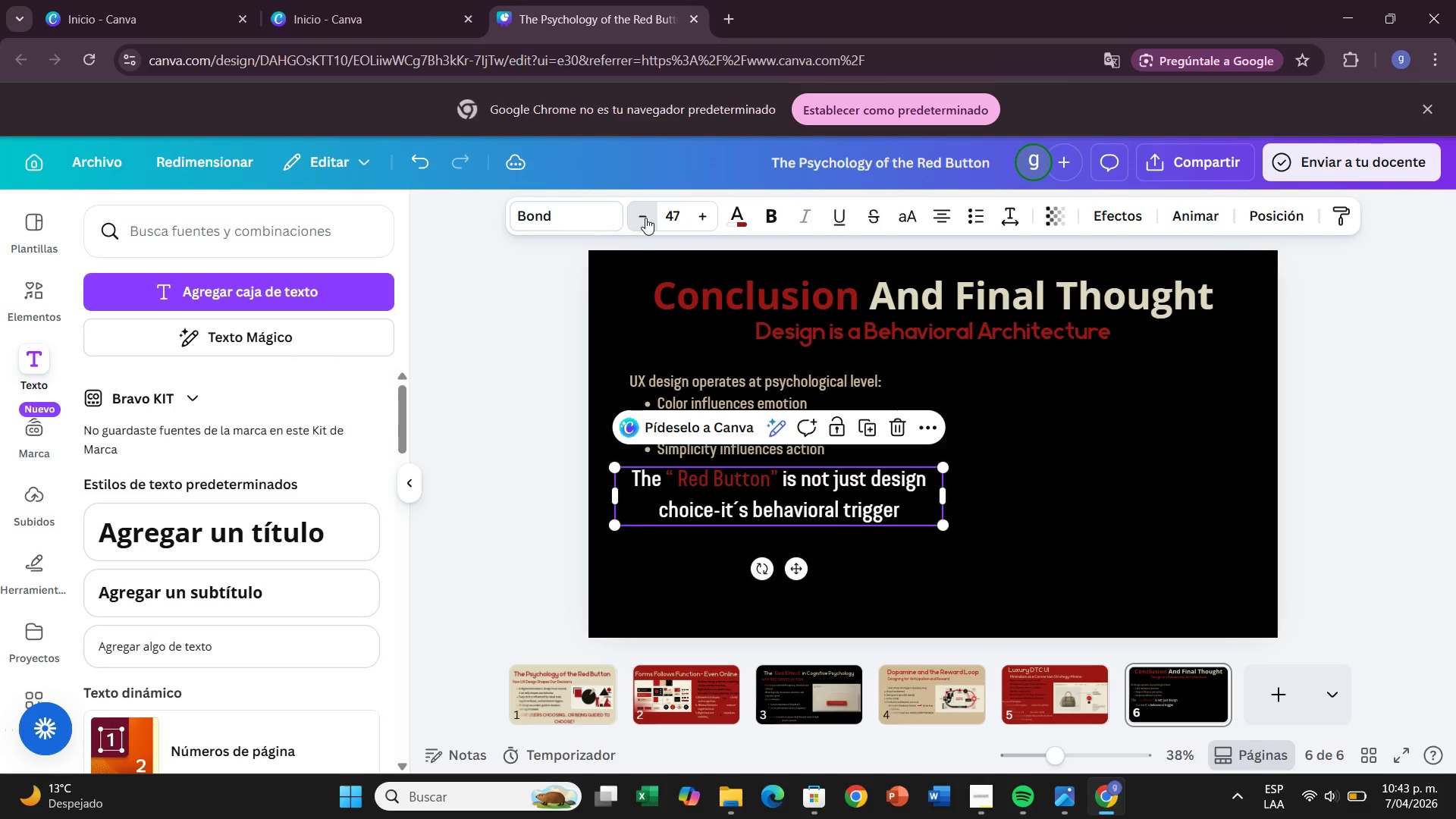 
triple_click([645, 218])
 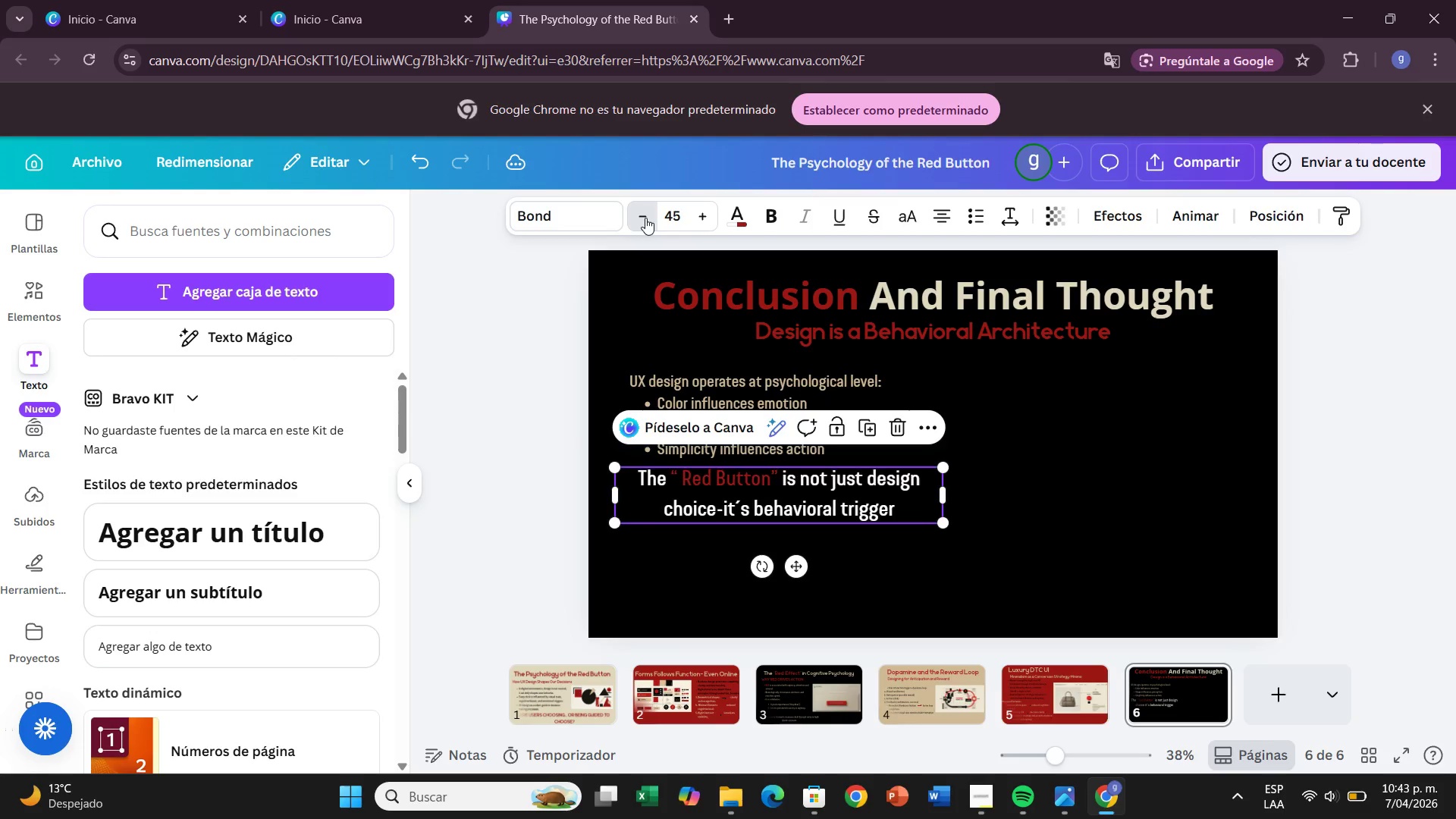 
triple_click([645, 218])
 